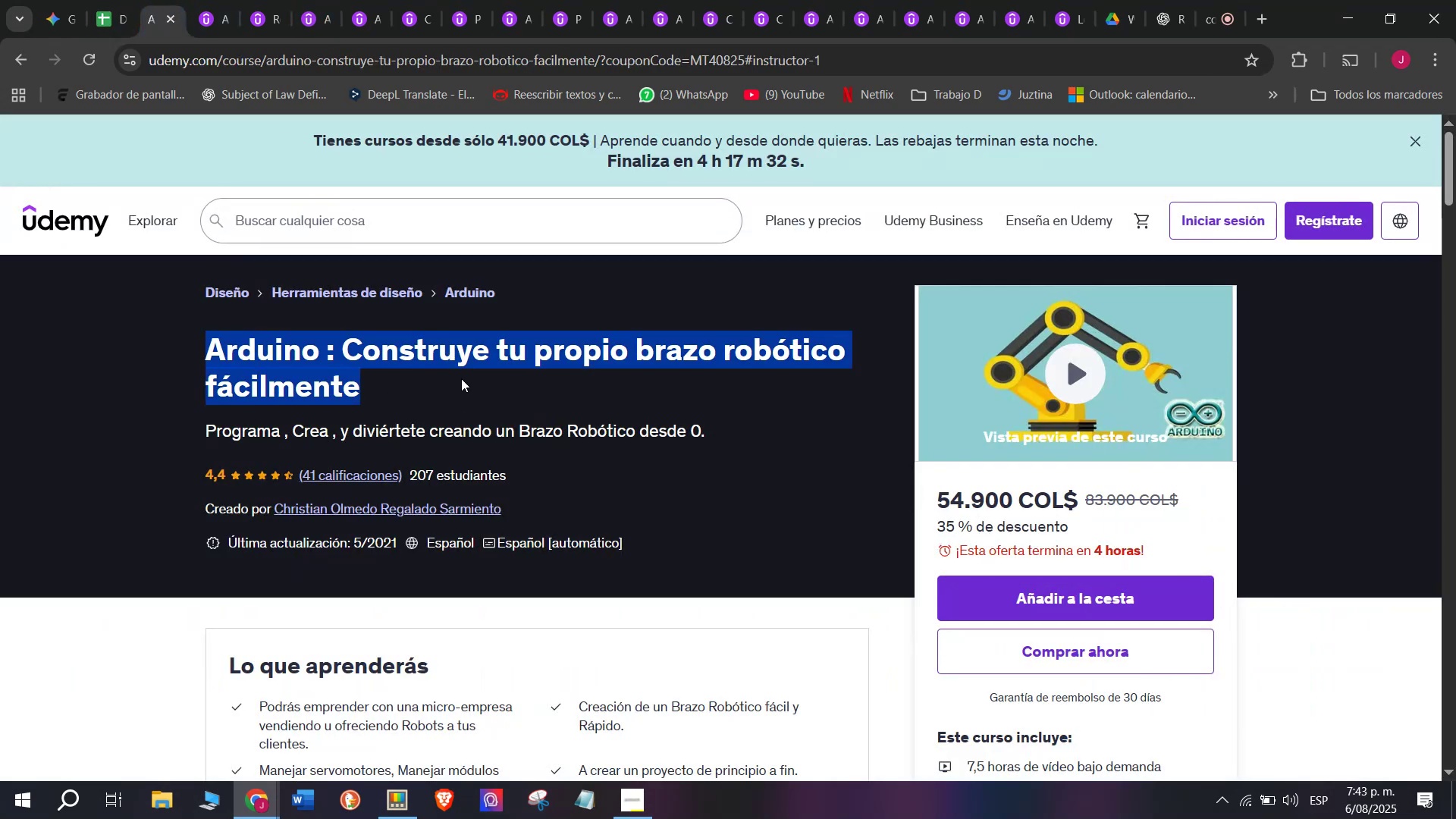 
key(Break)
 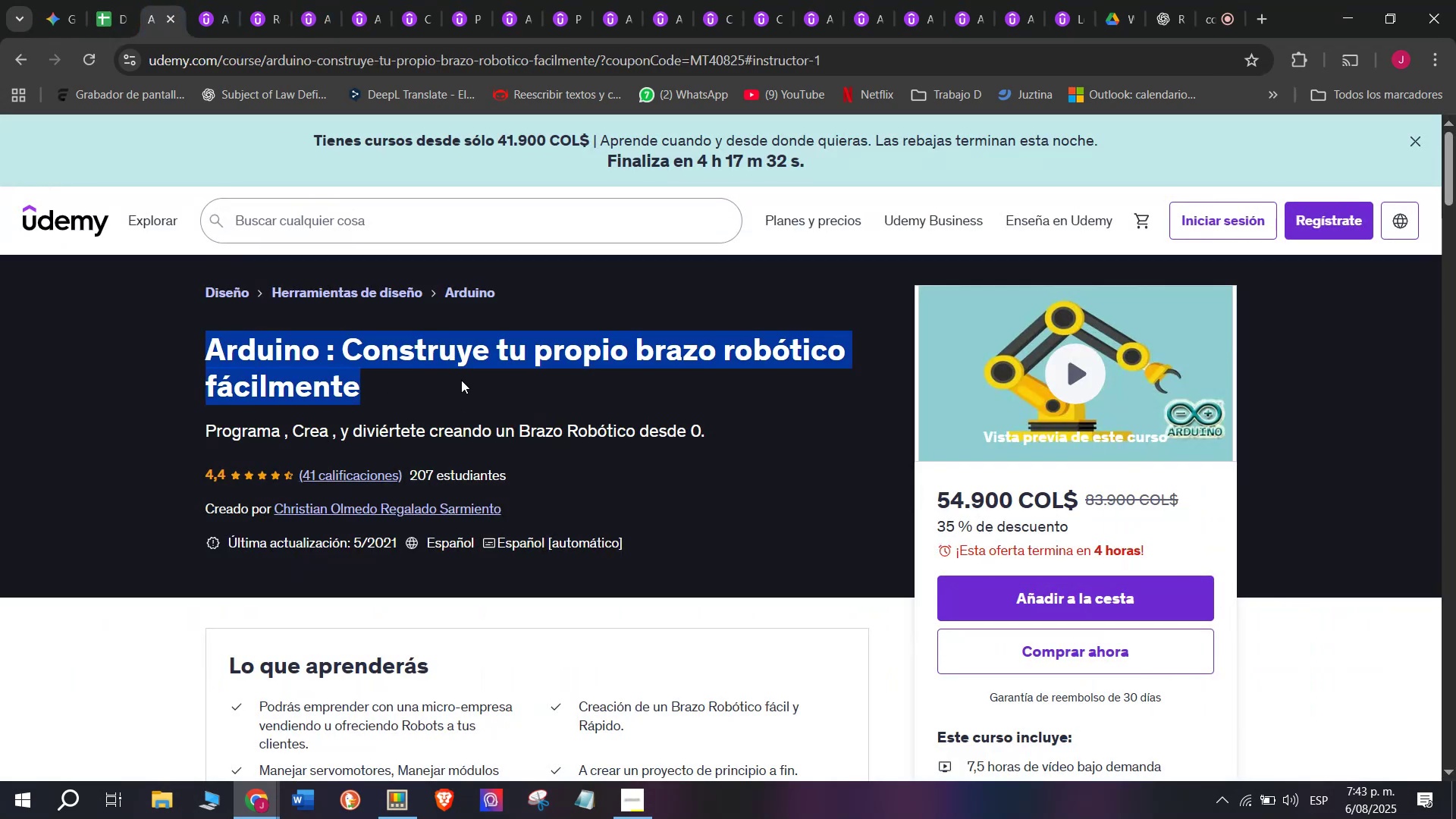 
key(Control+ControlLeft)
 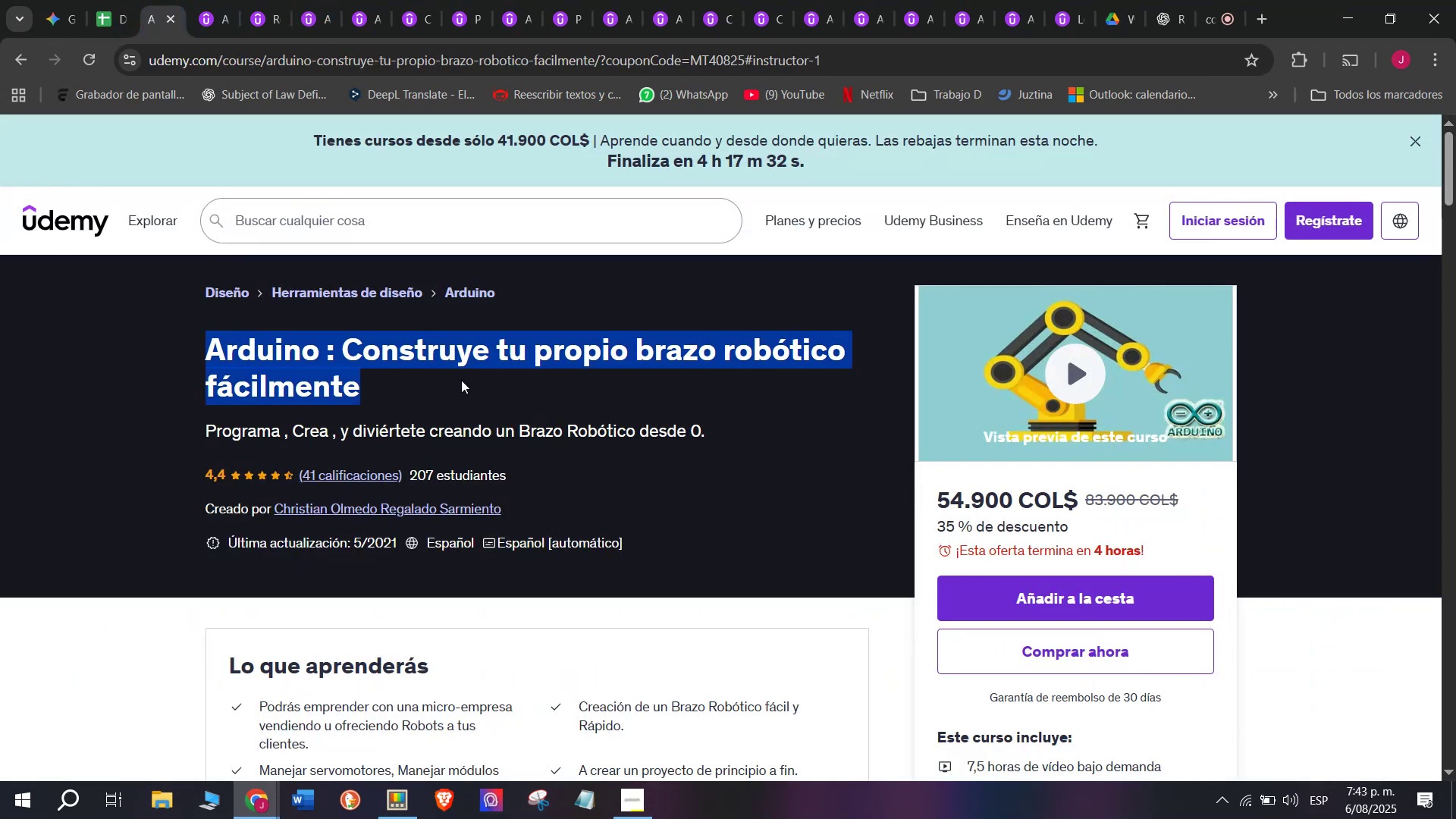 
key(Control+C)
 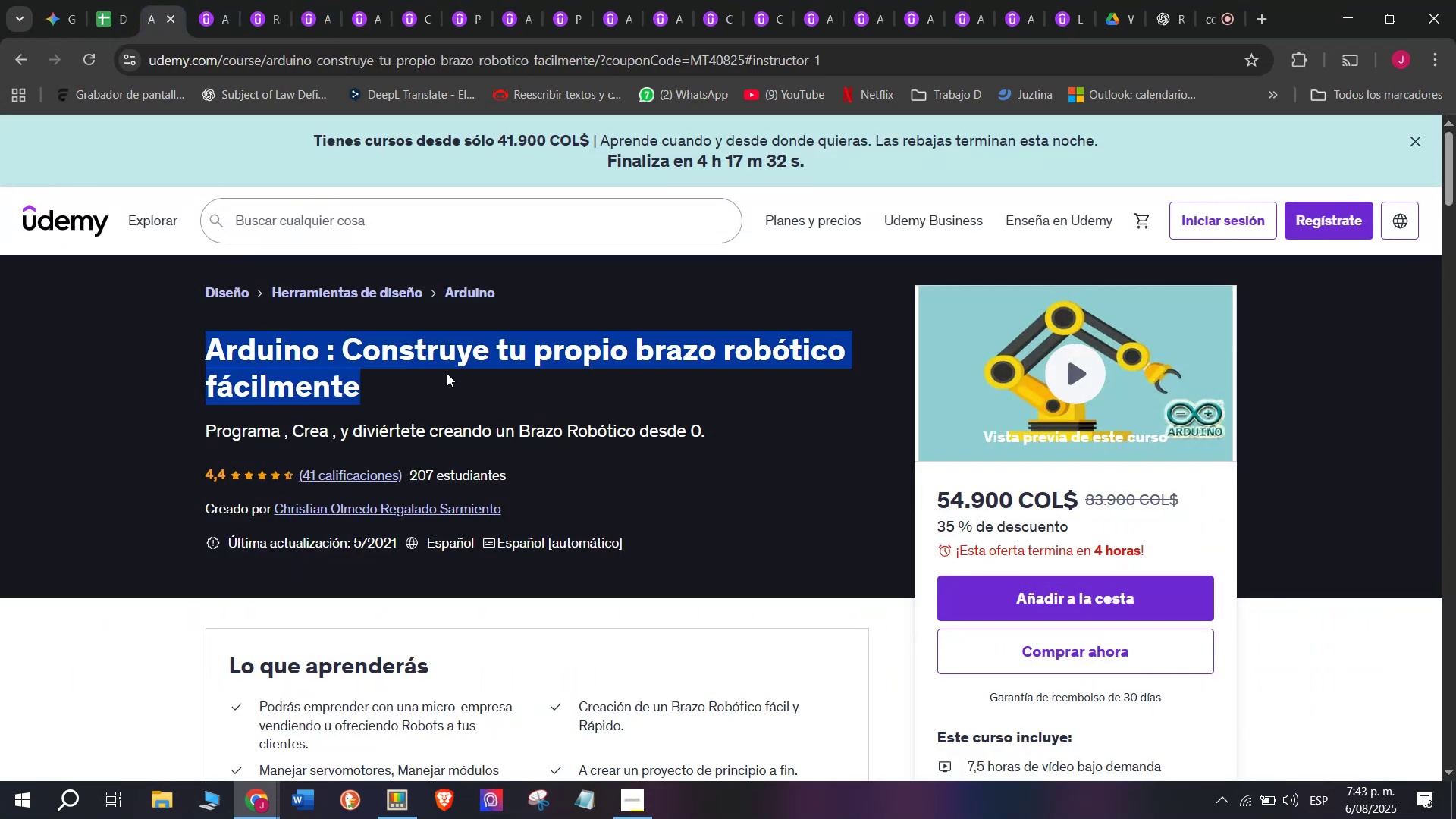 
key(Break)
 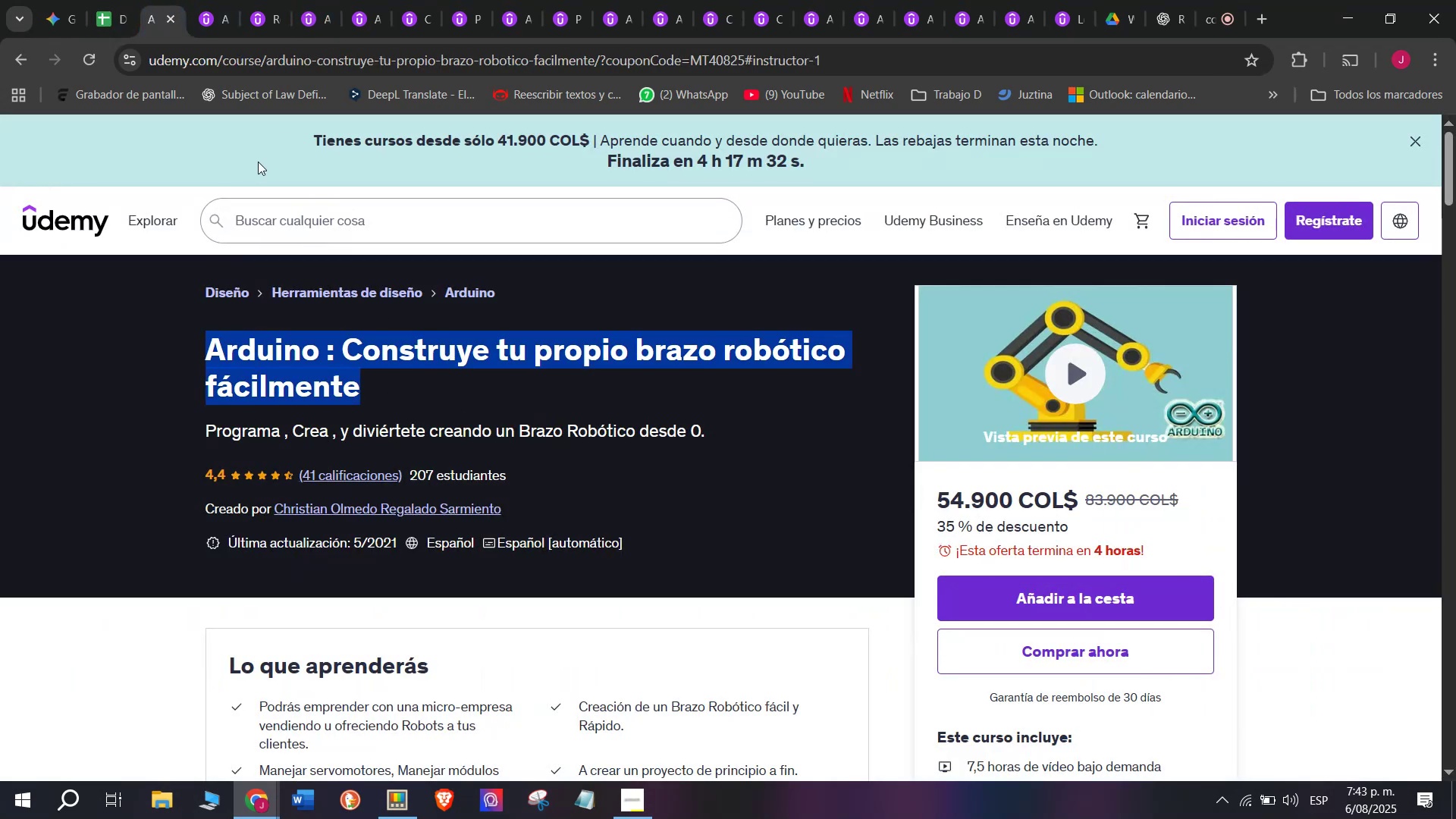 
key(Control+ControlLeft)
 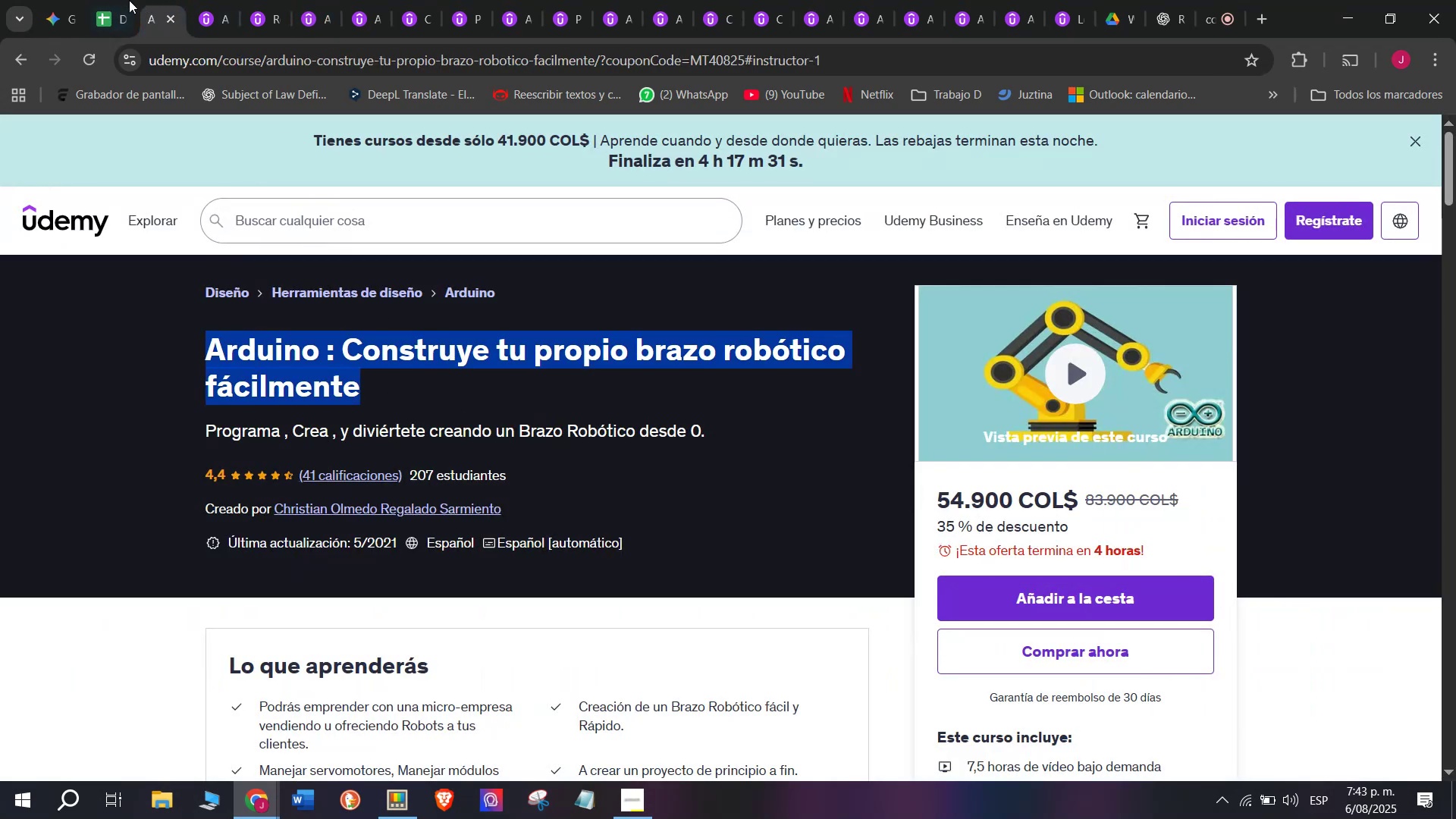 
key(Control+C)
 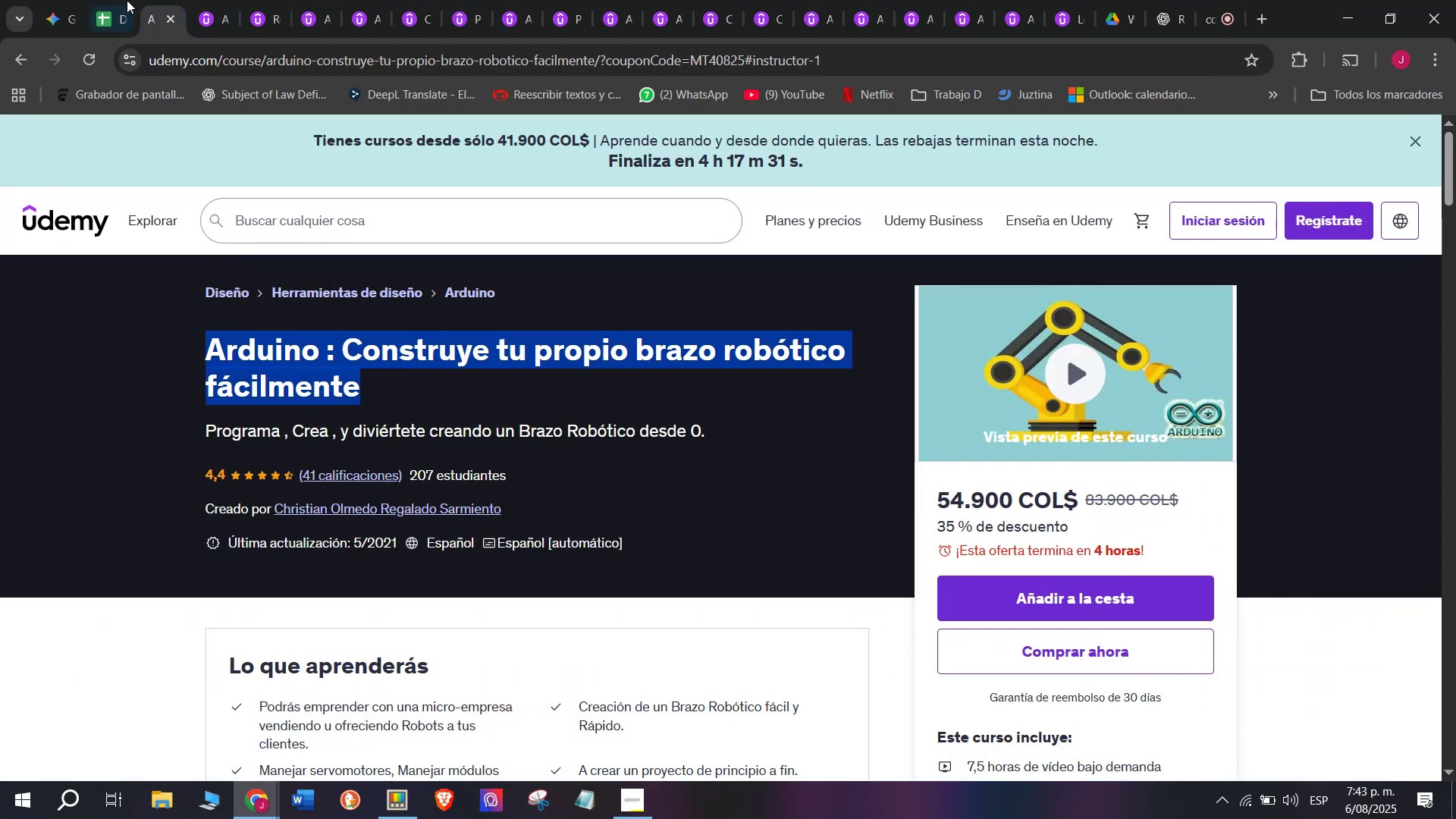 
left_click([124, 0])
 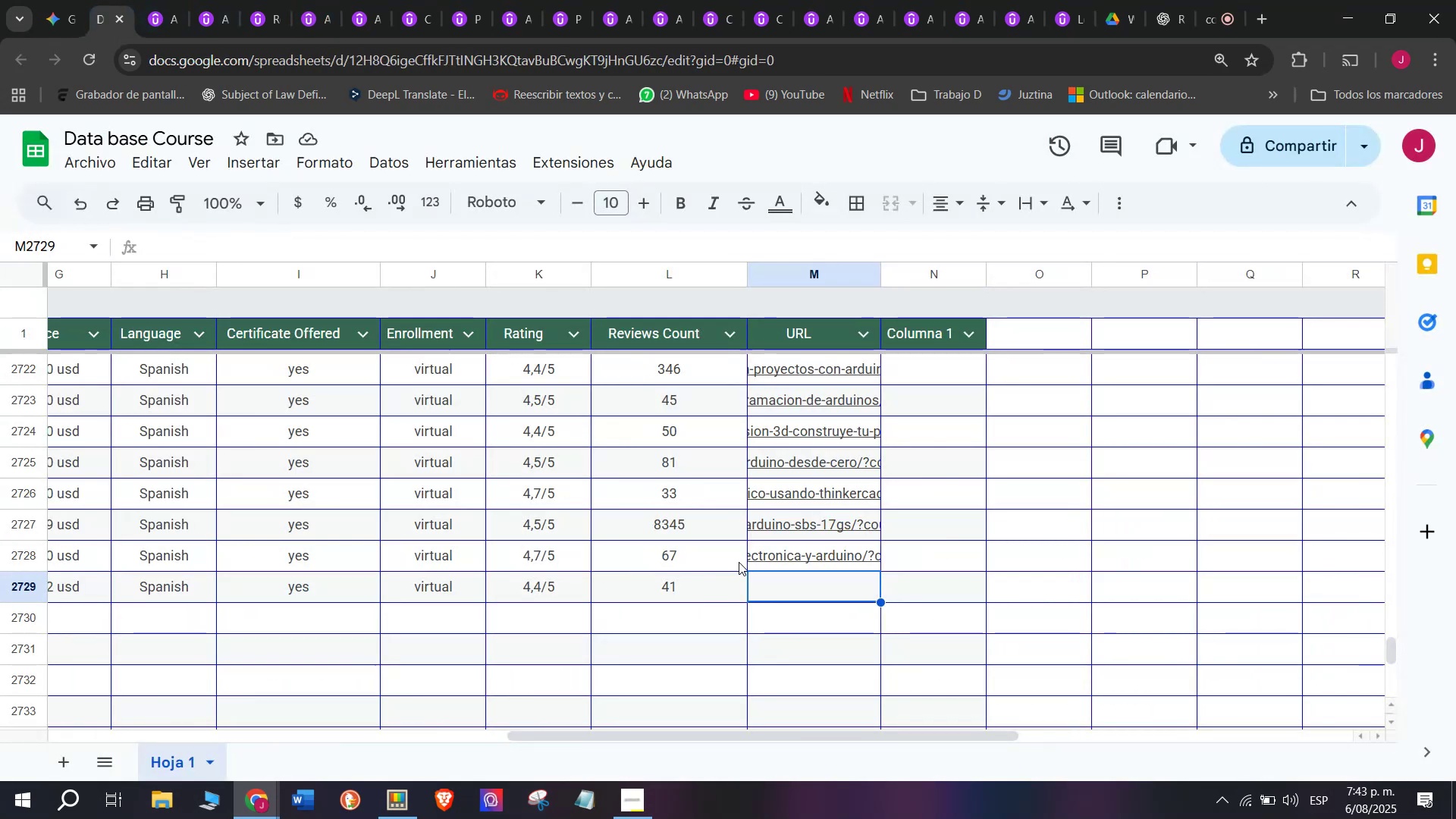 
key(Control+ControlLeft)
 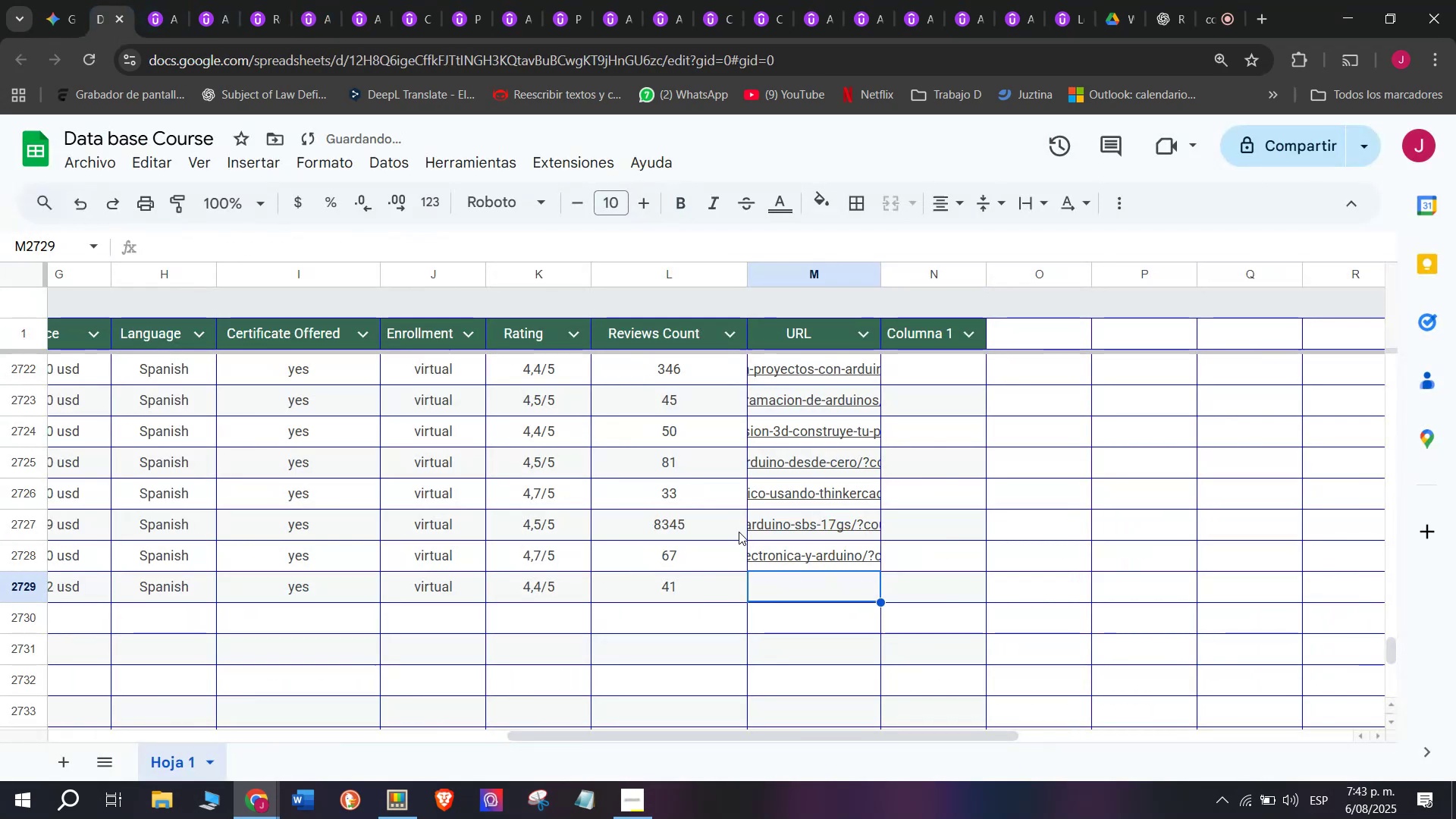 
key(Z)
 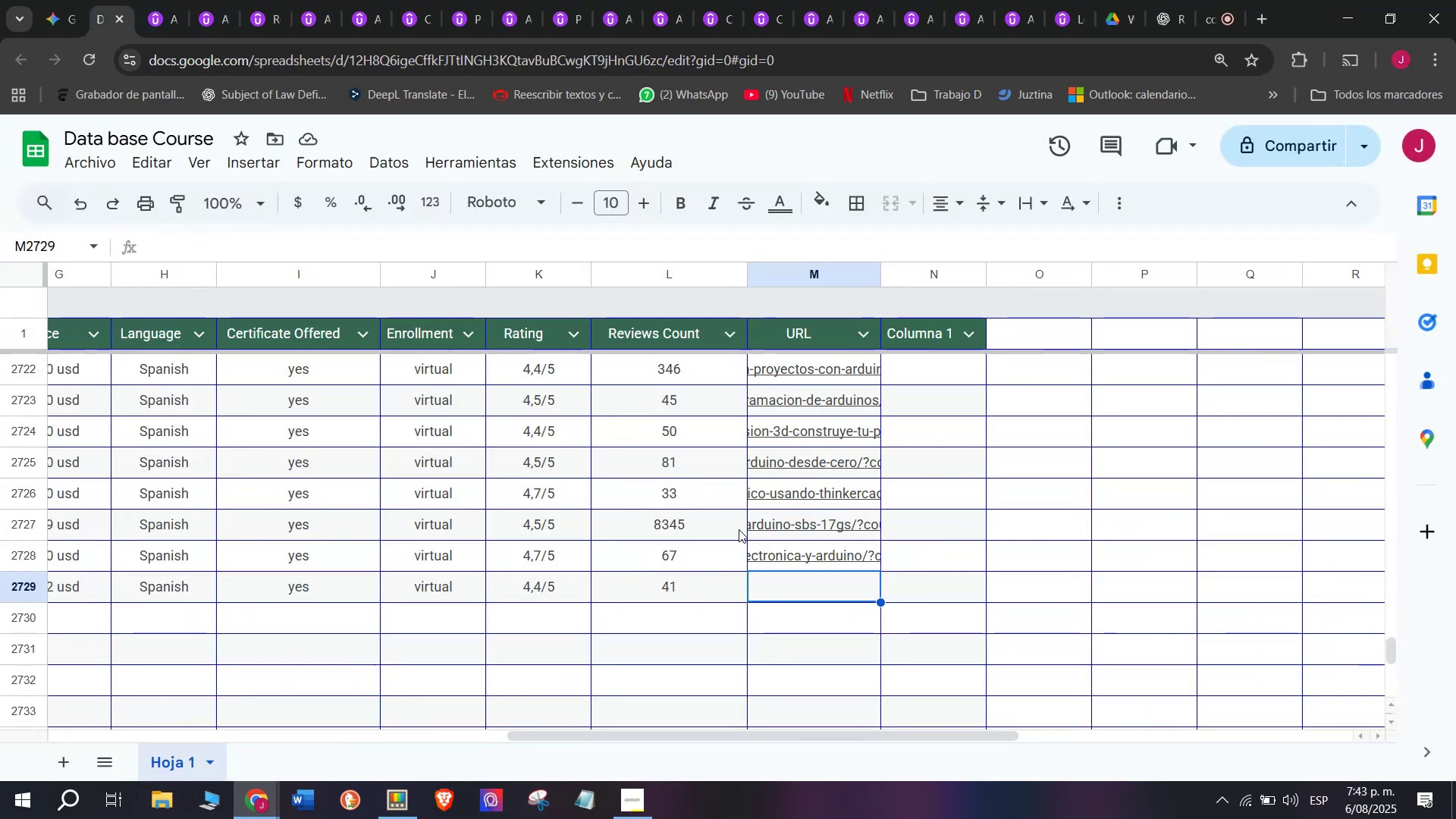 
key(Control+V)
 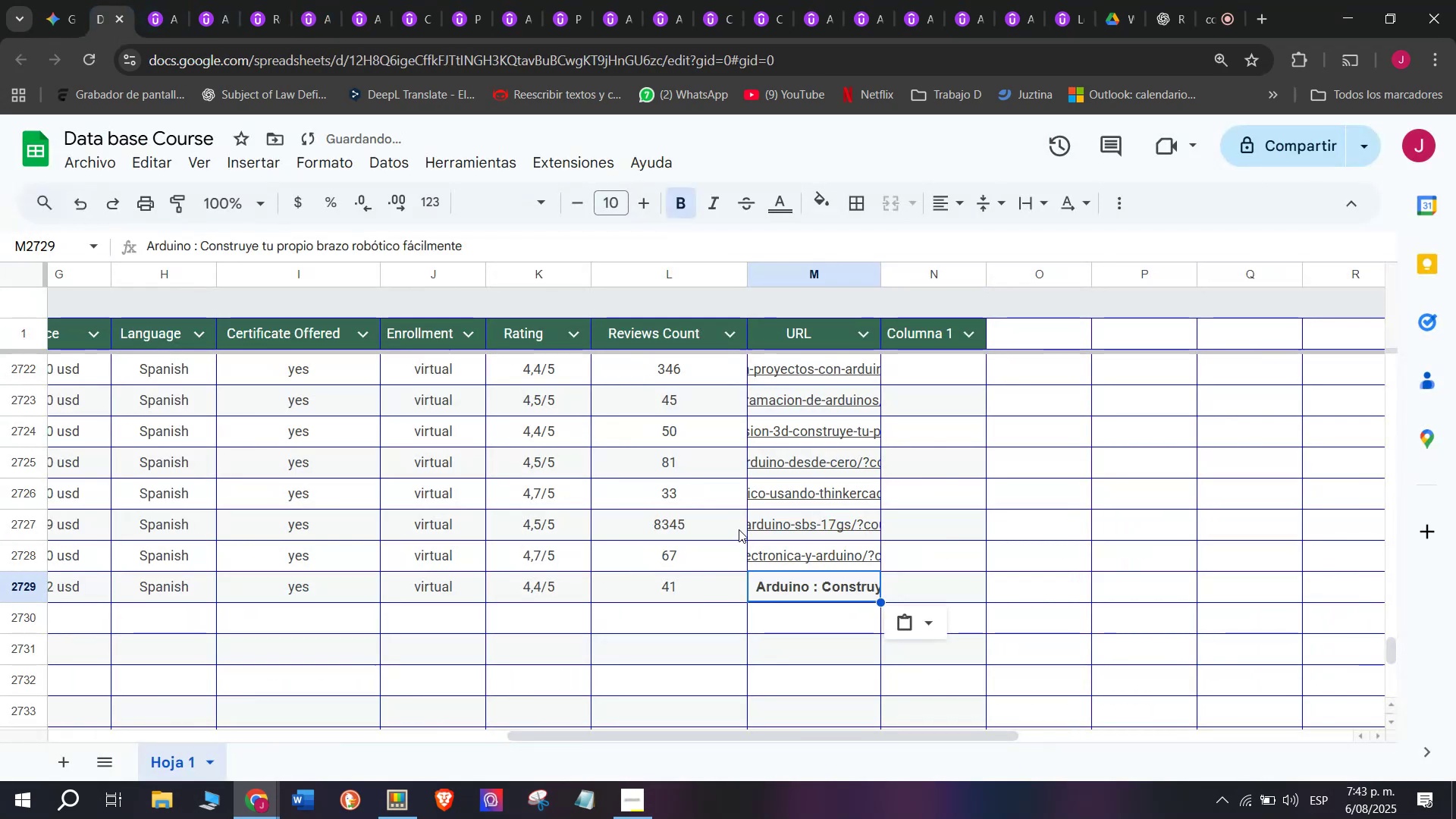 
key(Shift+ShiftLeft)
 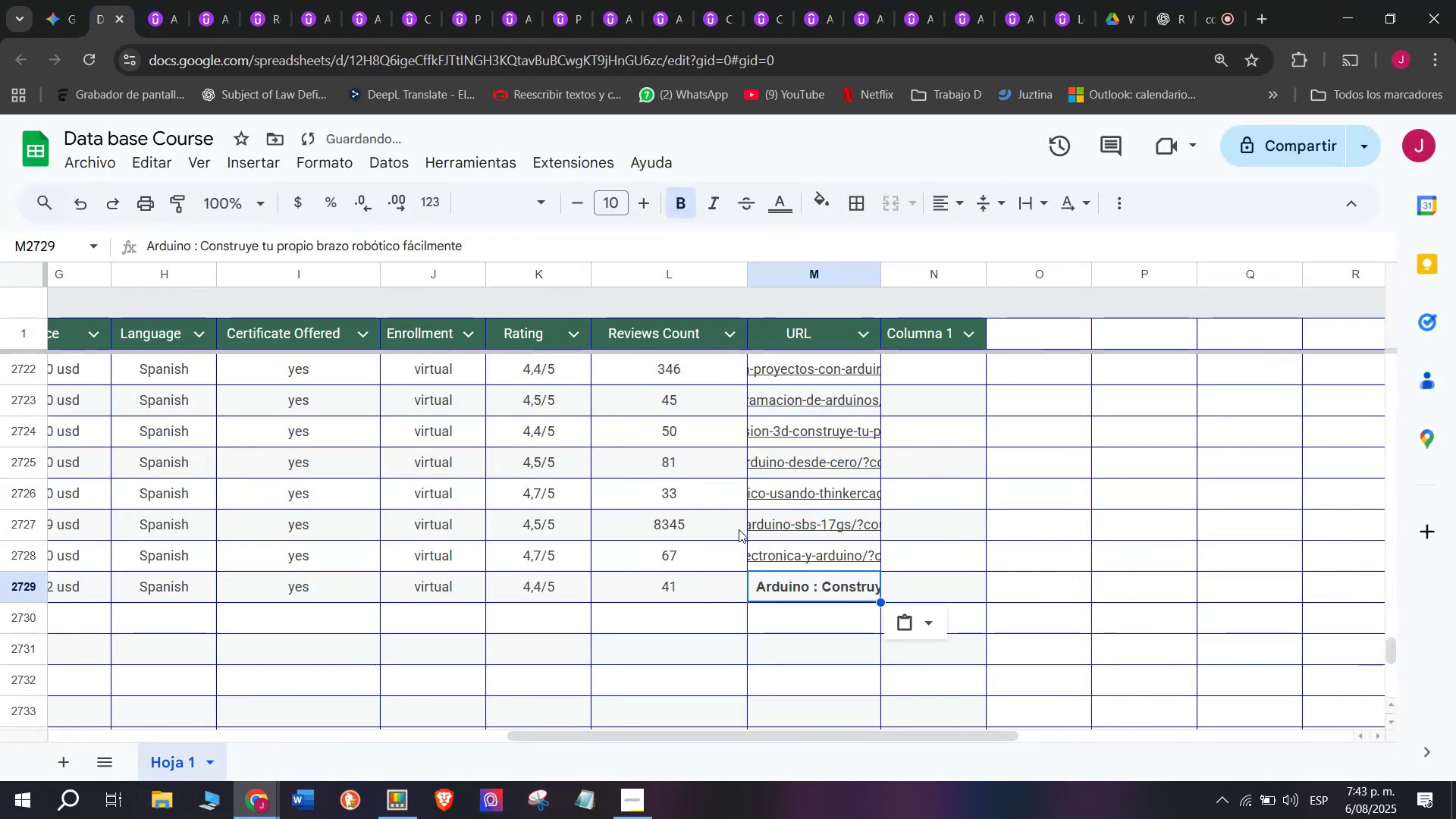 
key(Control+Shift+ControlLeft)
 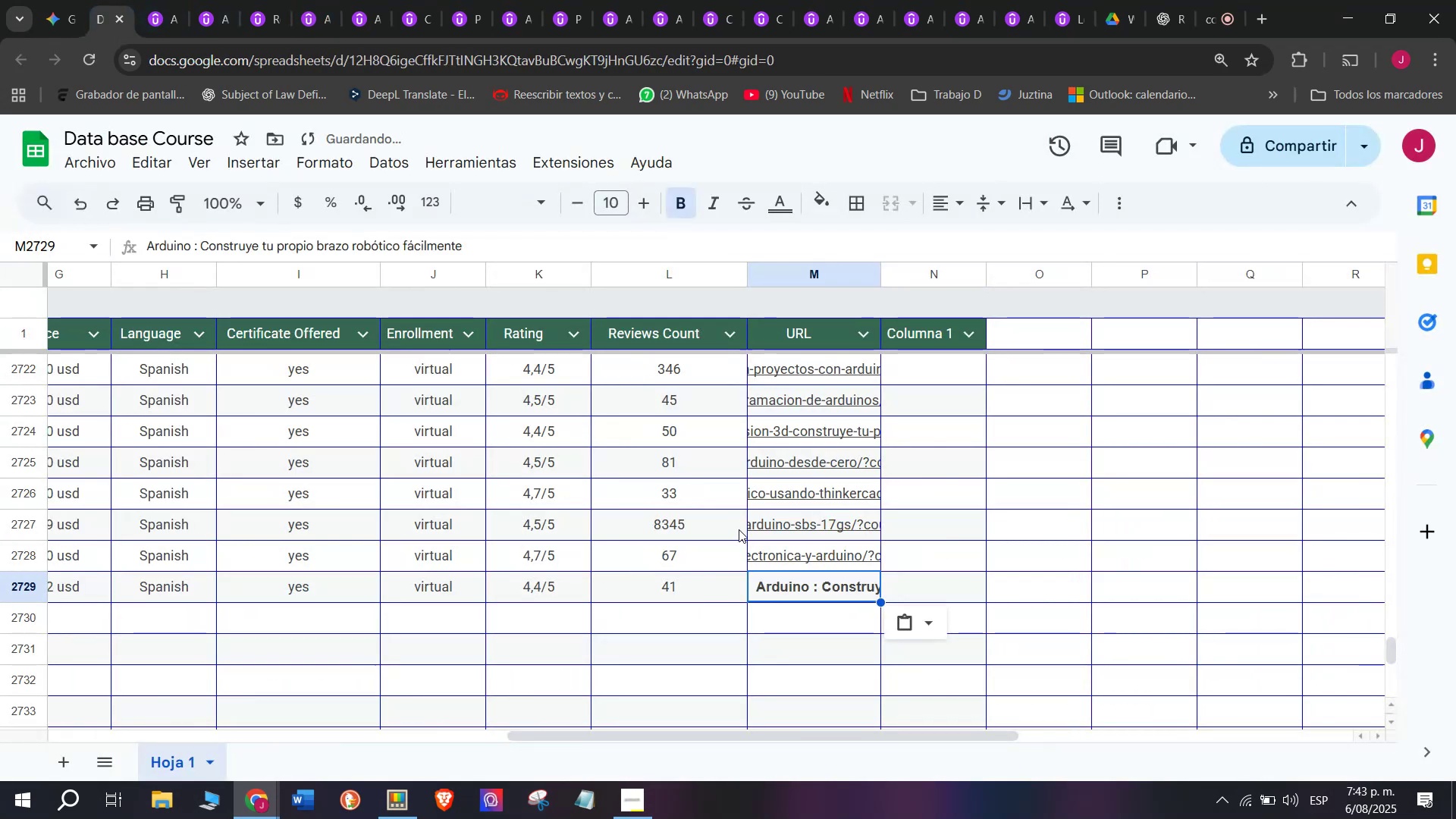 
key(Control+Shift+Z)
 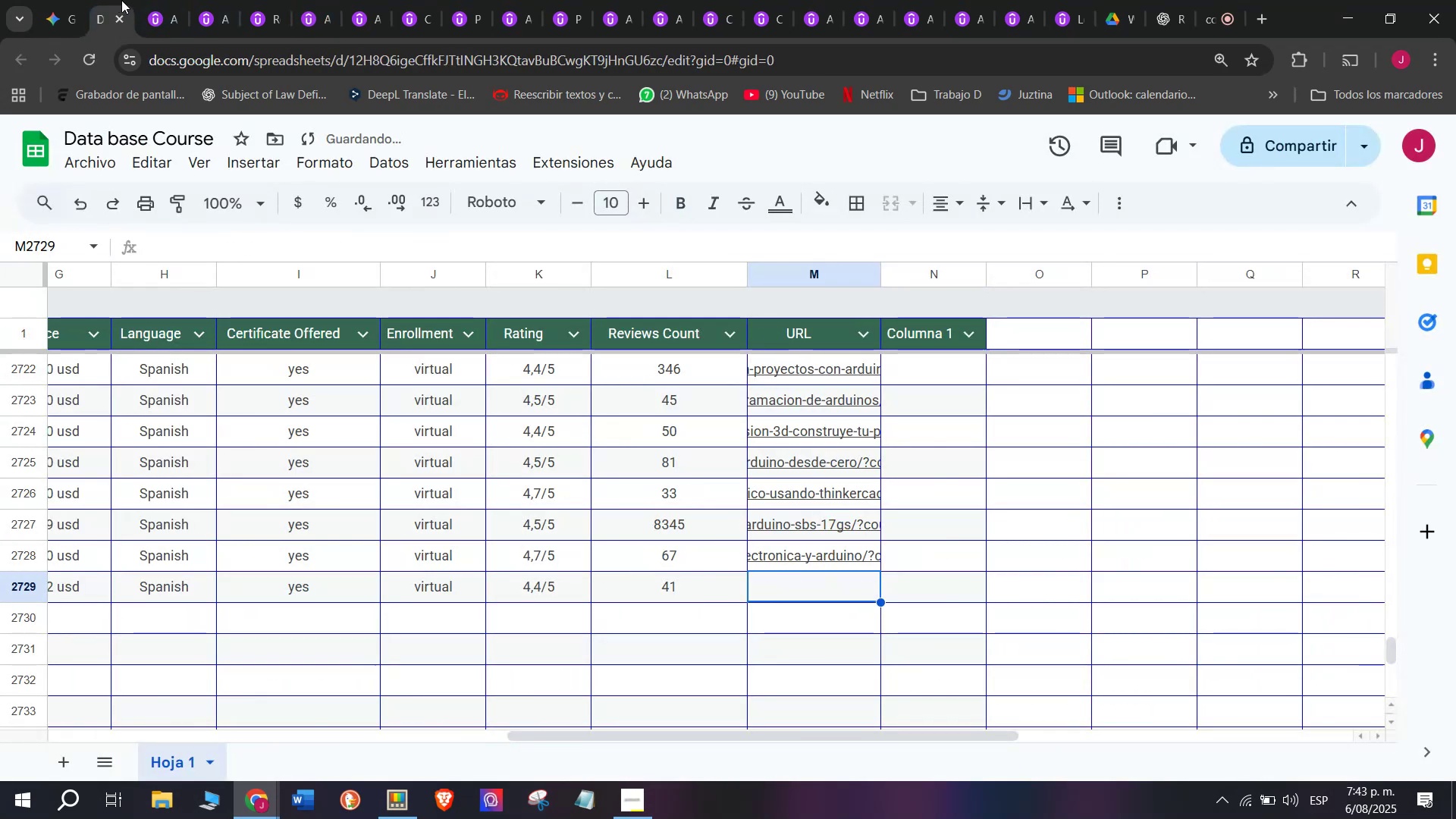 
left_click([154, 0])
 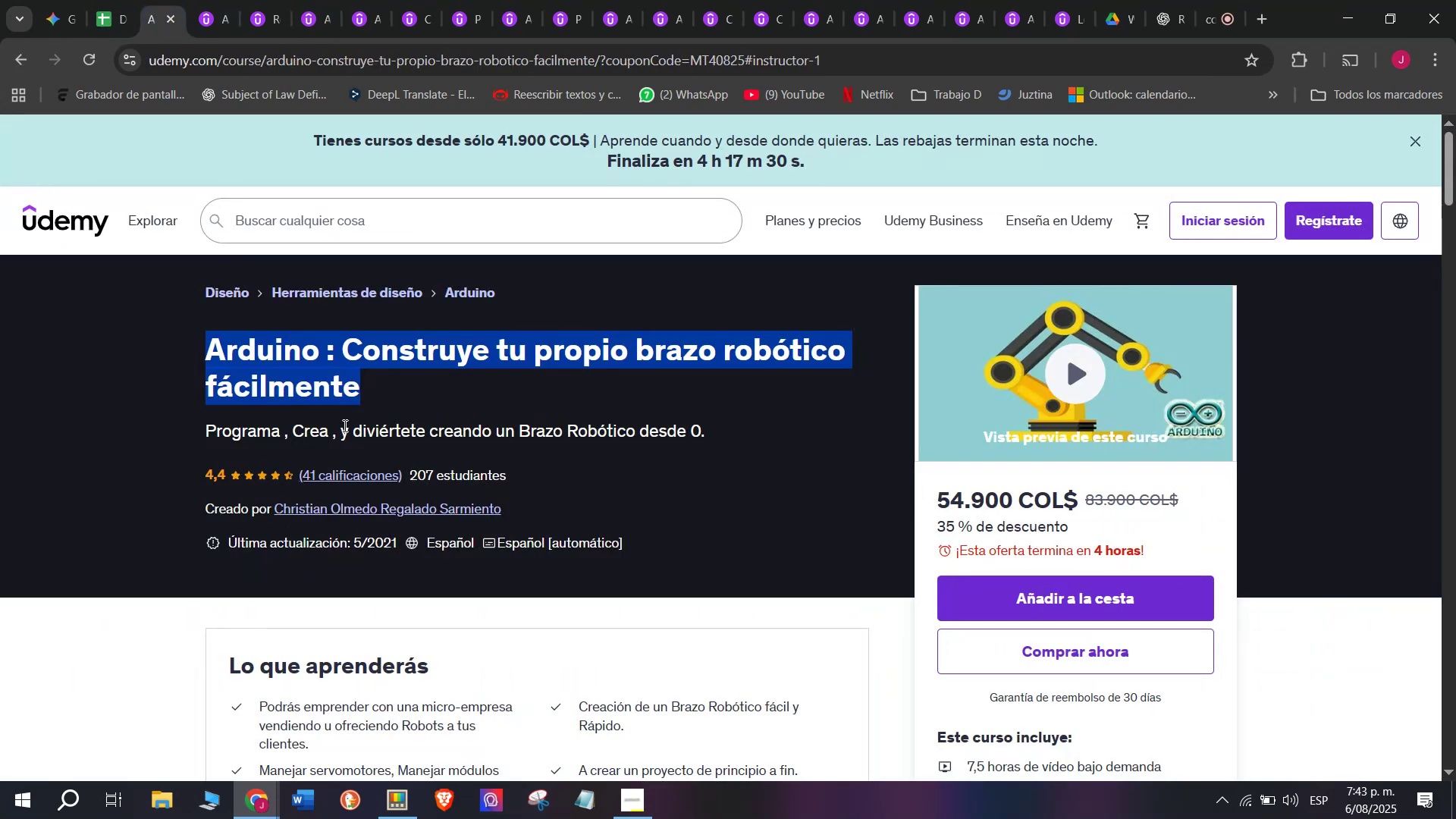 
key(Control+ControlLeft)
 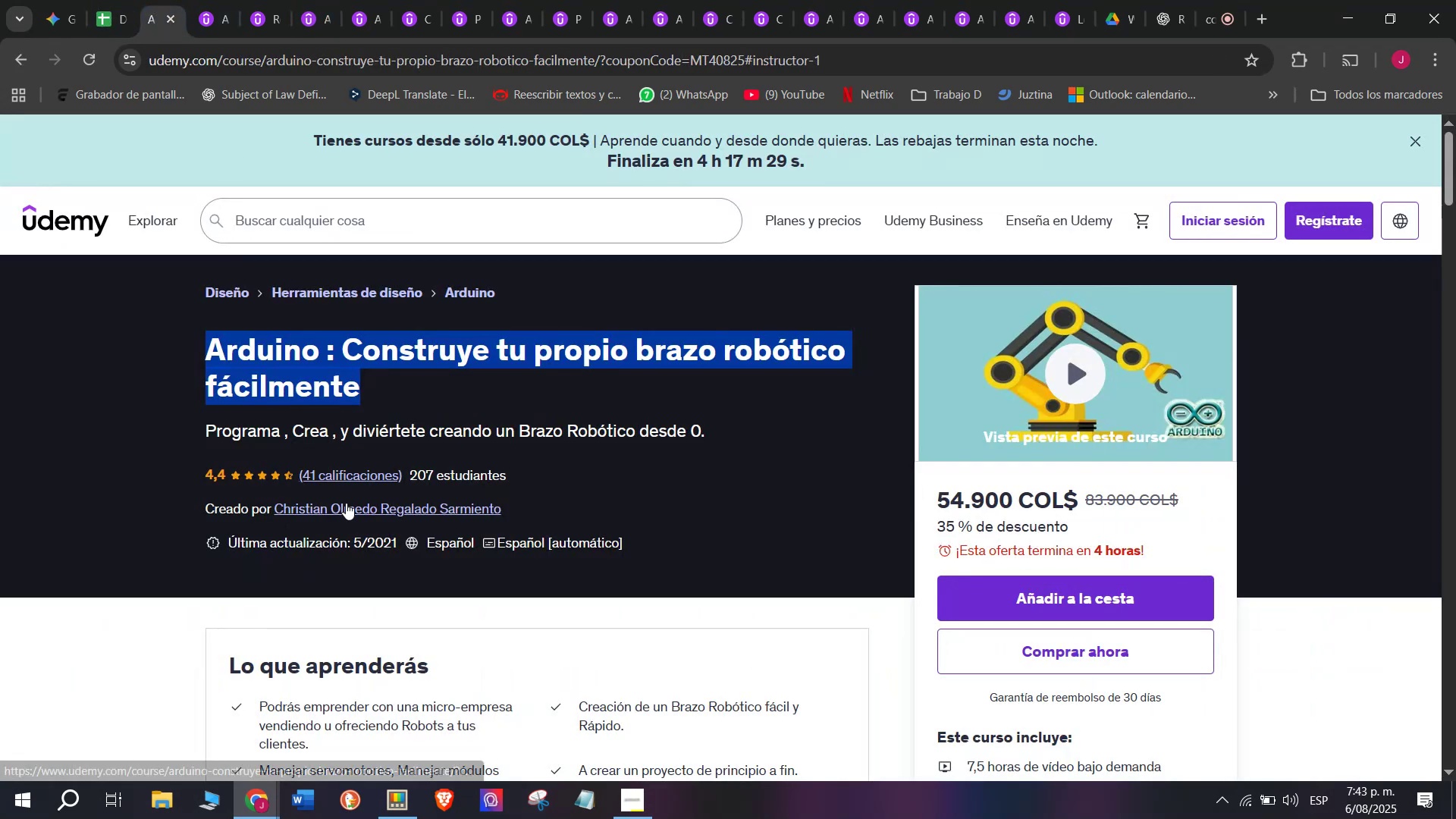 
key(Break)
 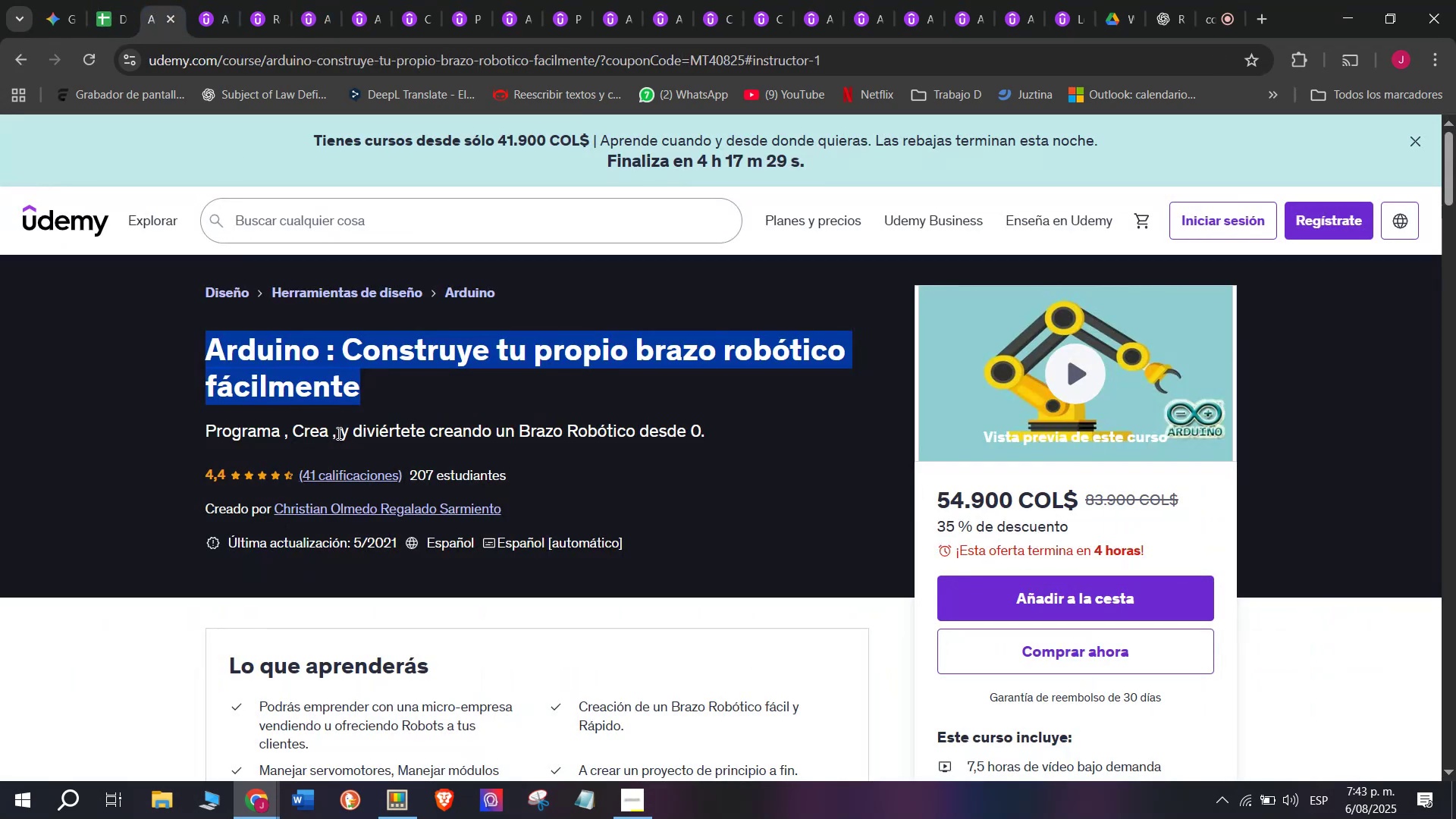 
key(Control+C)
 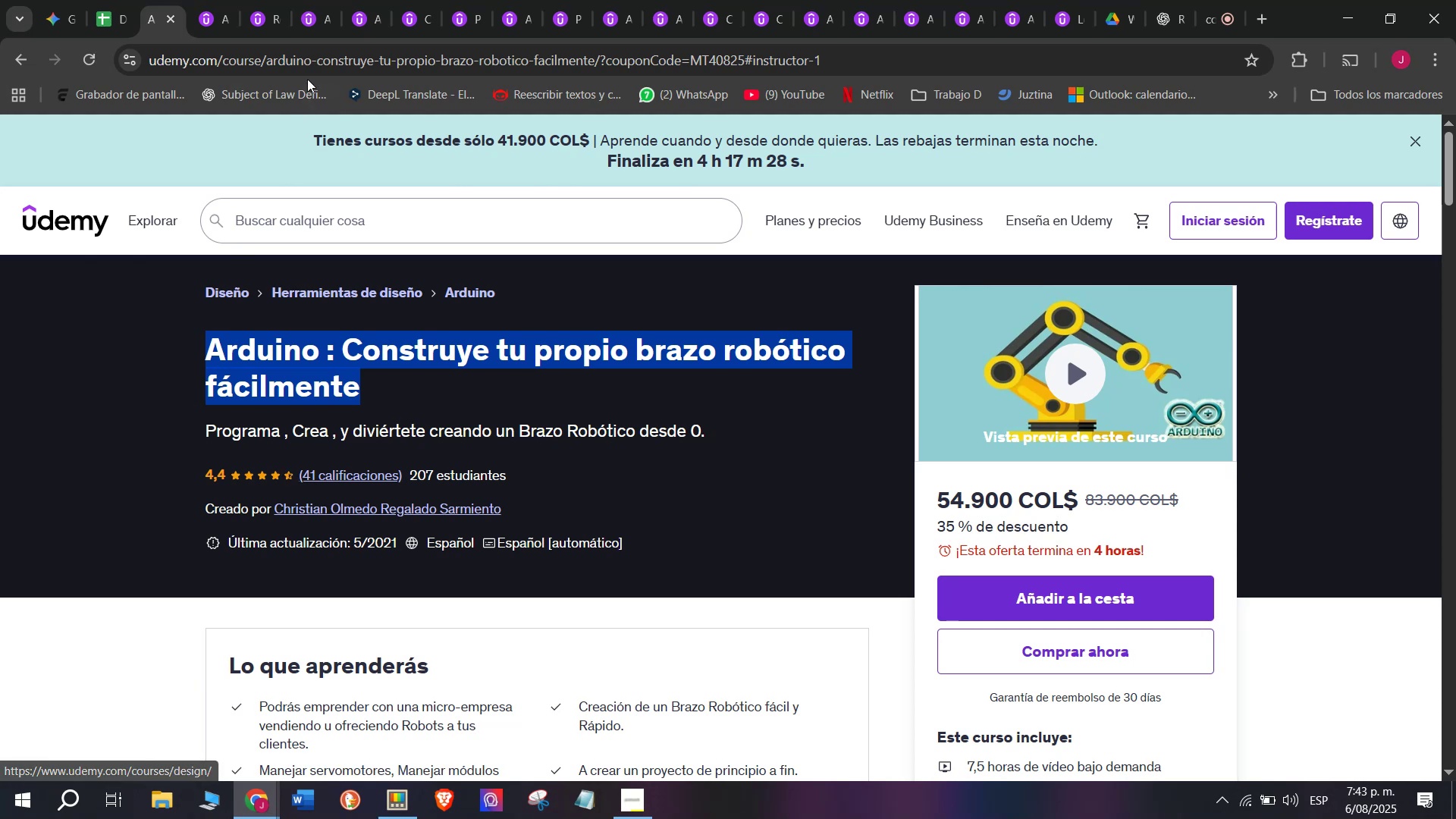 
double_click([312, 62])
 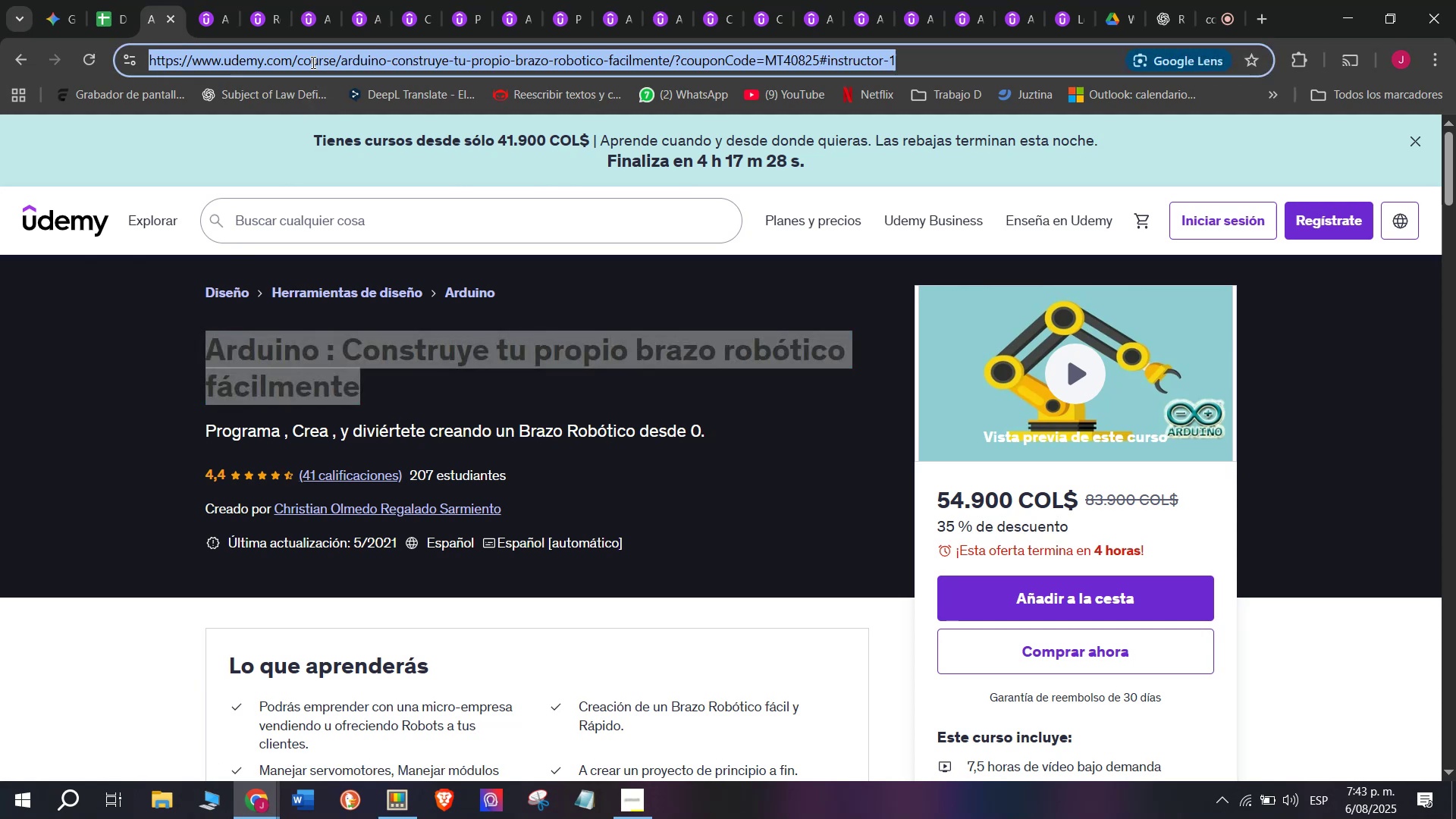 
triple_click([312, 62])
 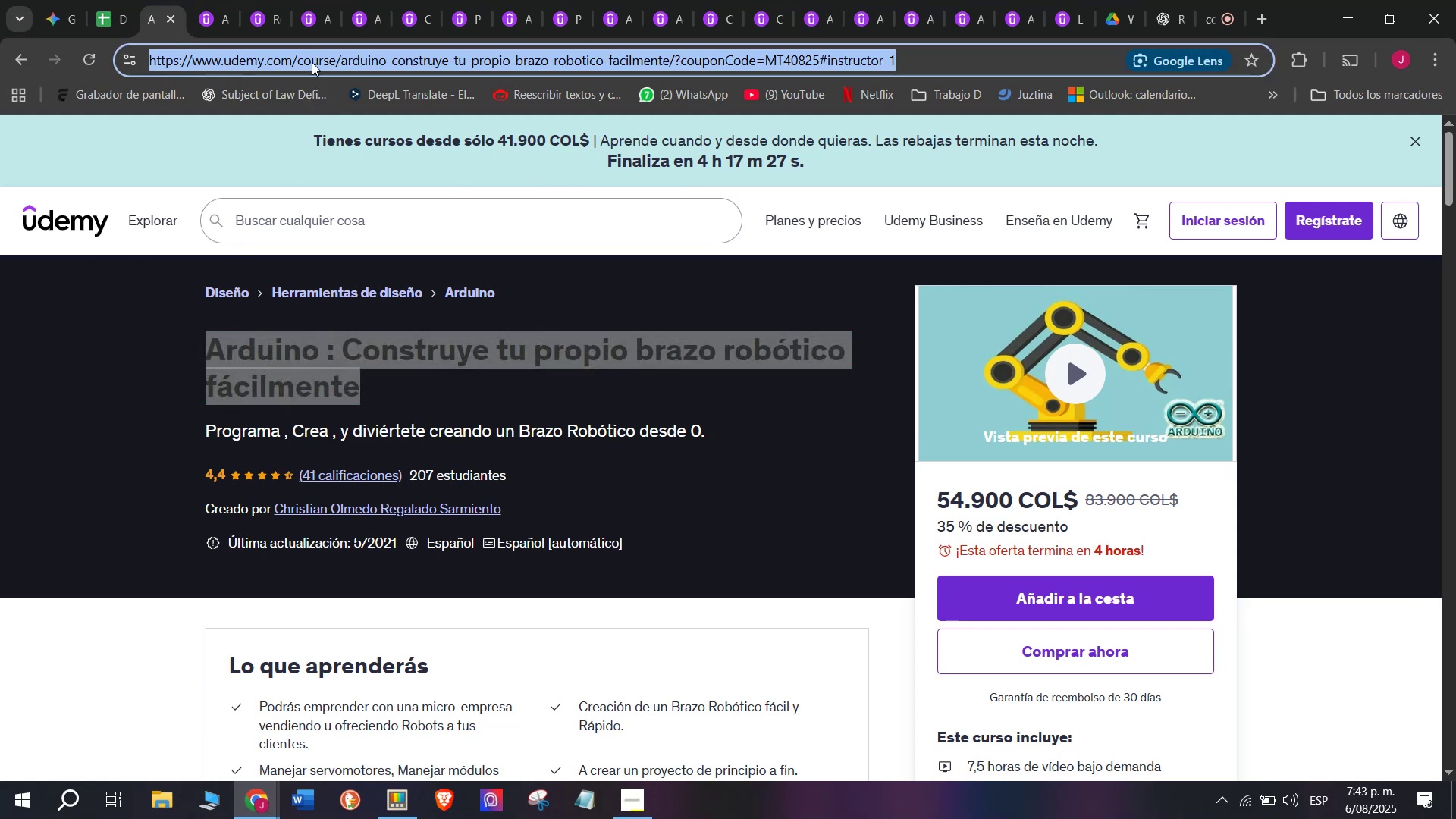 
key(Break)
 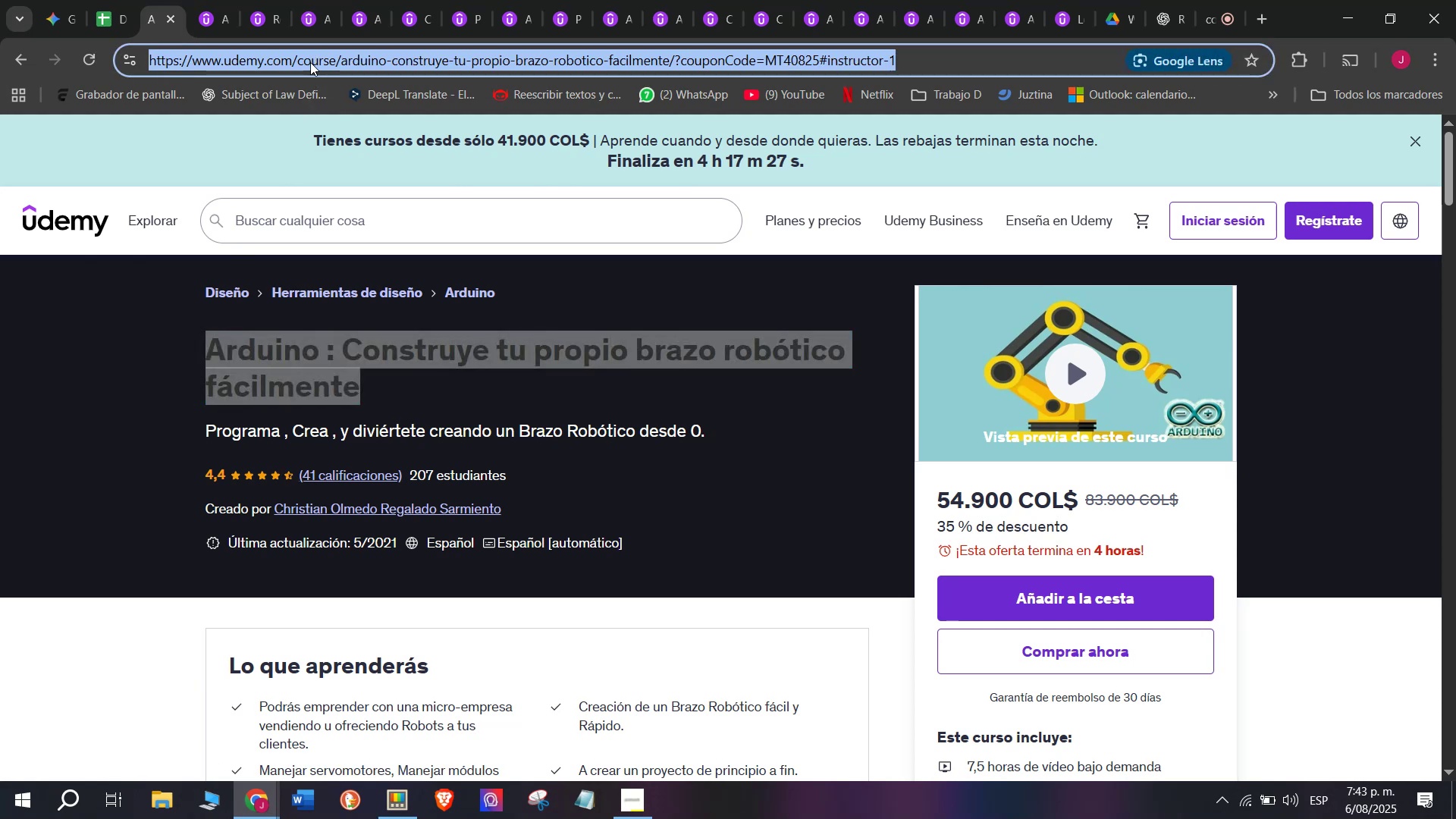 
key(Control+ControlLeft)
 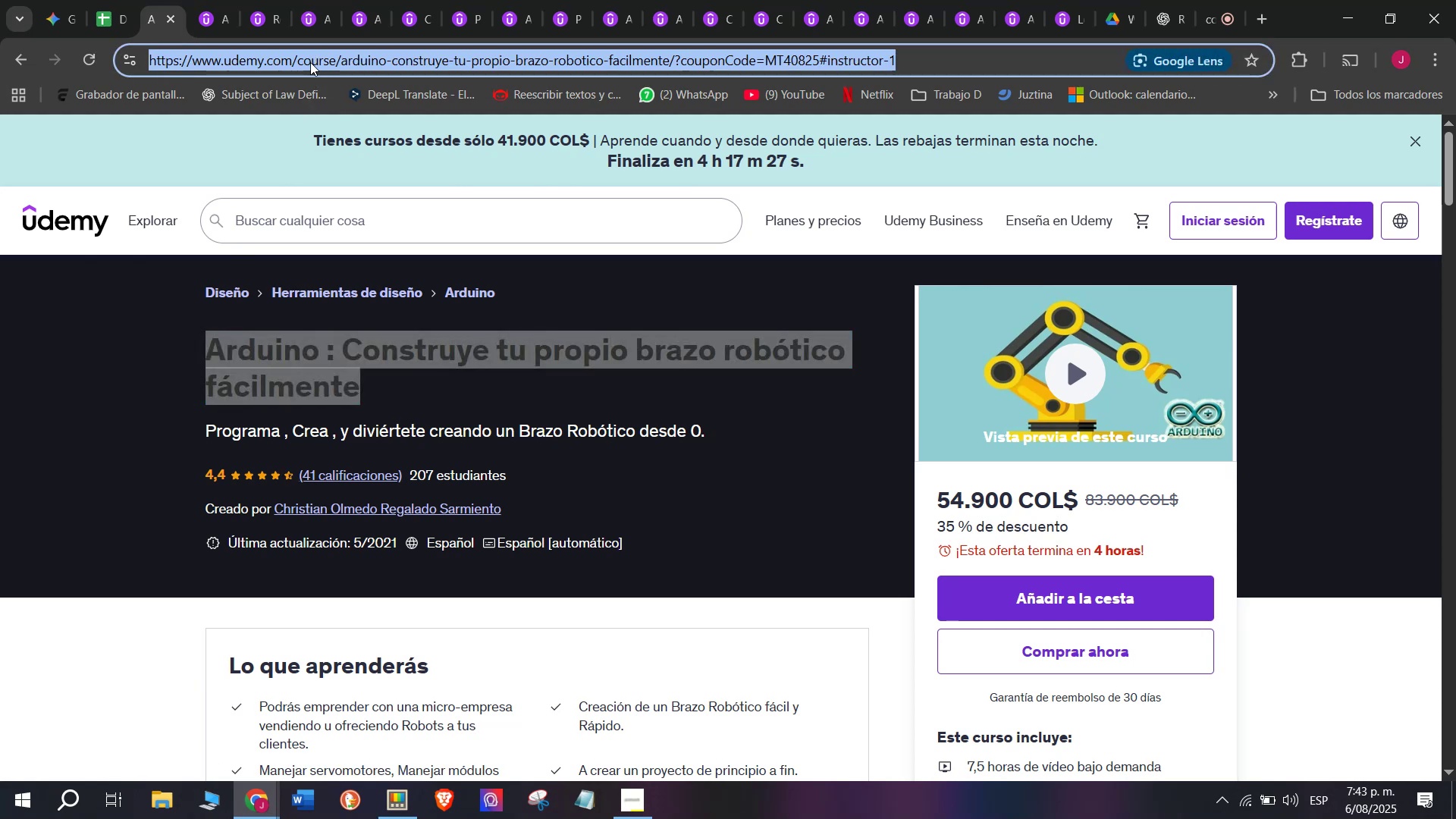 
key(Control+C)
 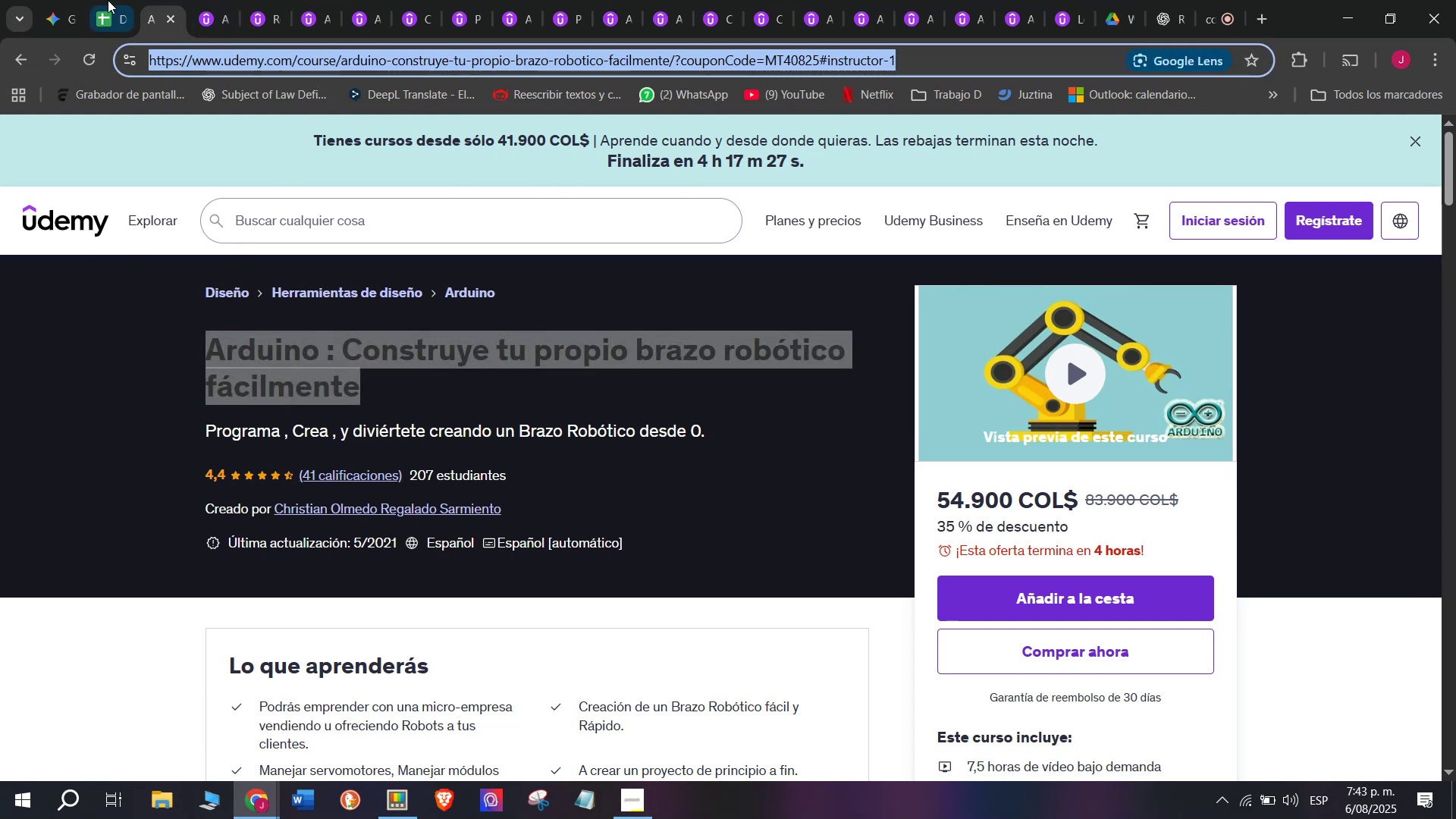 
left_click([106, 0])
 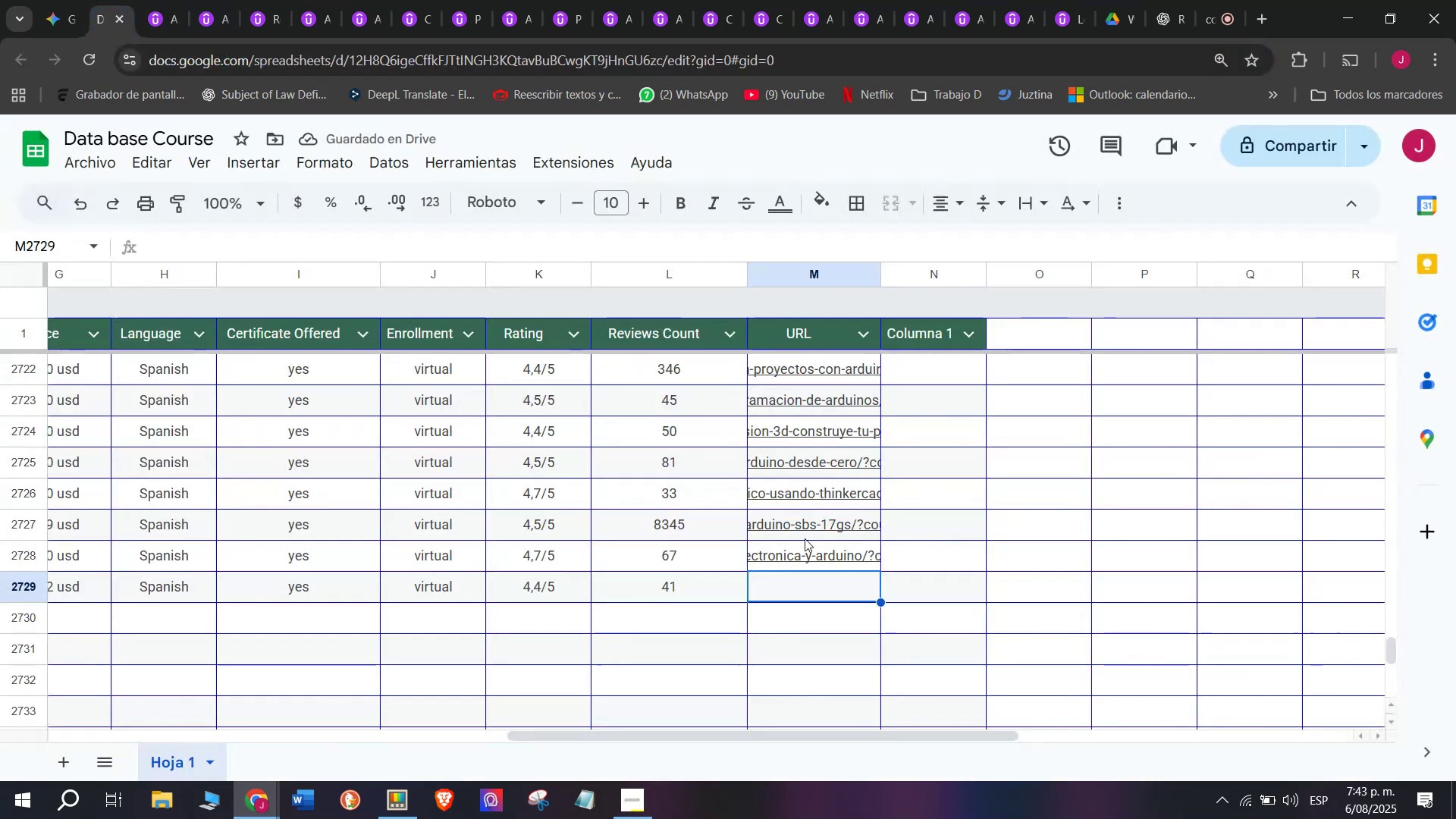 
key(Z)
 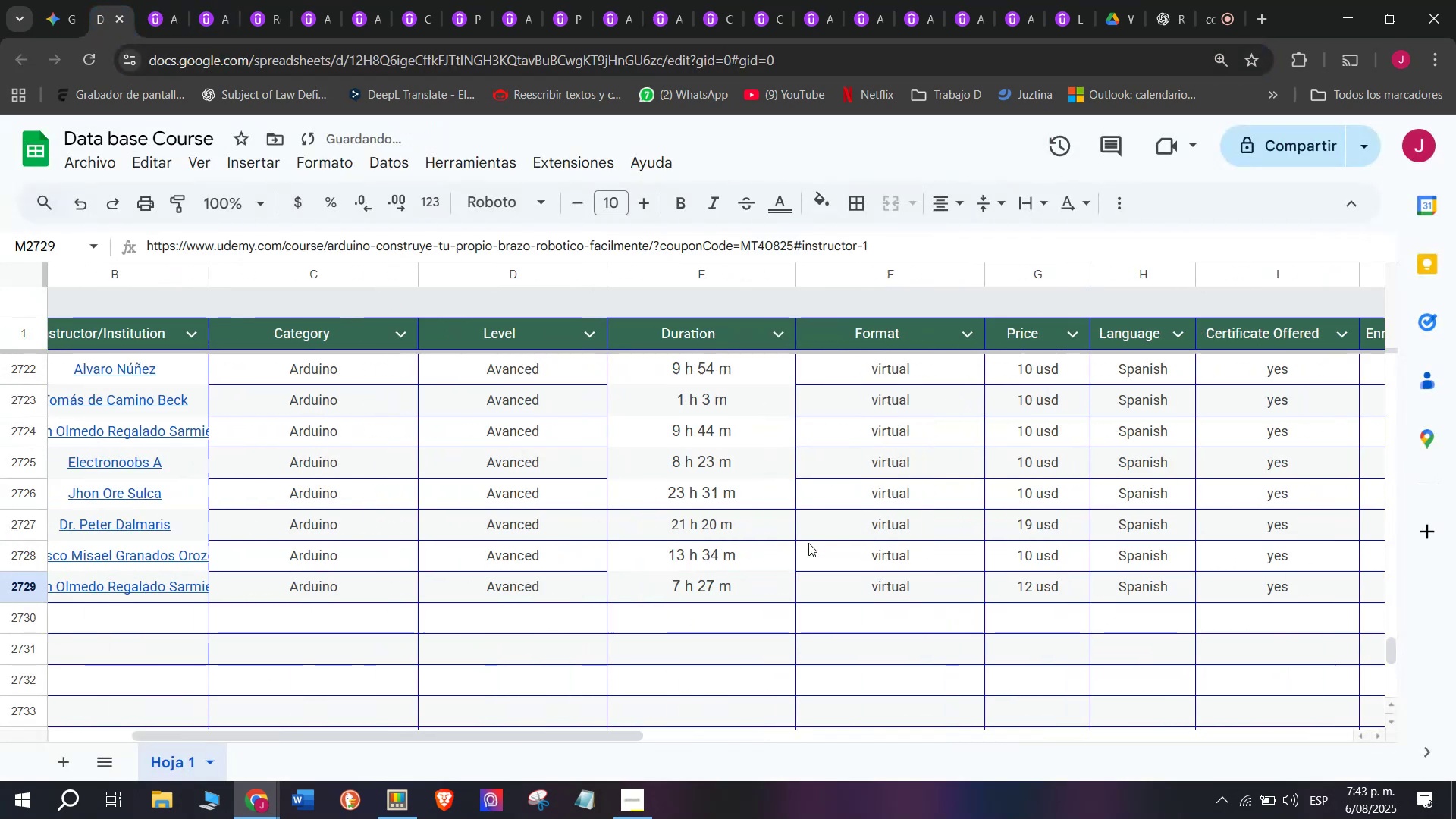 
key(Control+ControlLeft)
 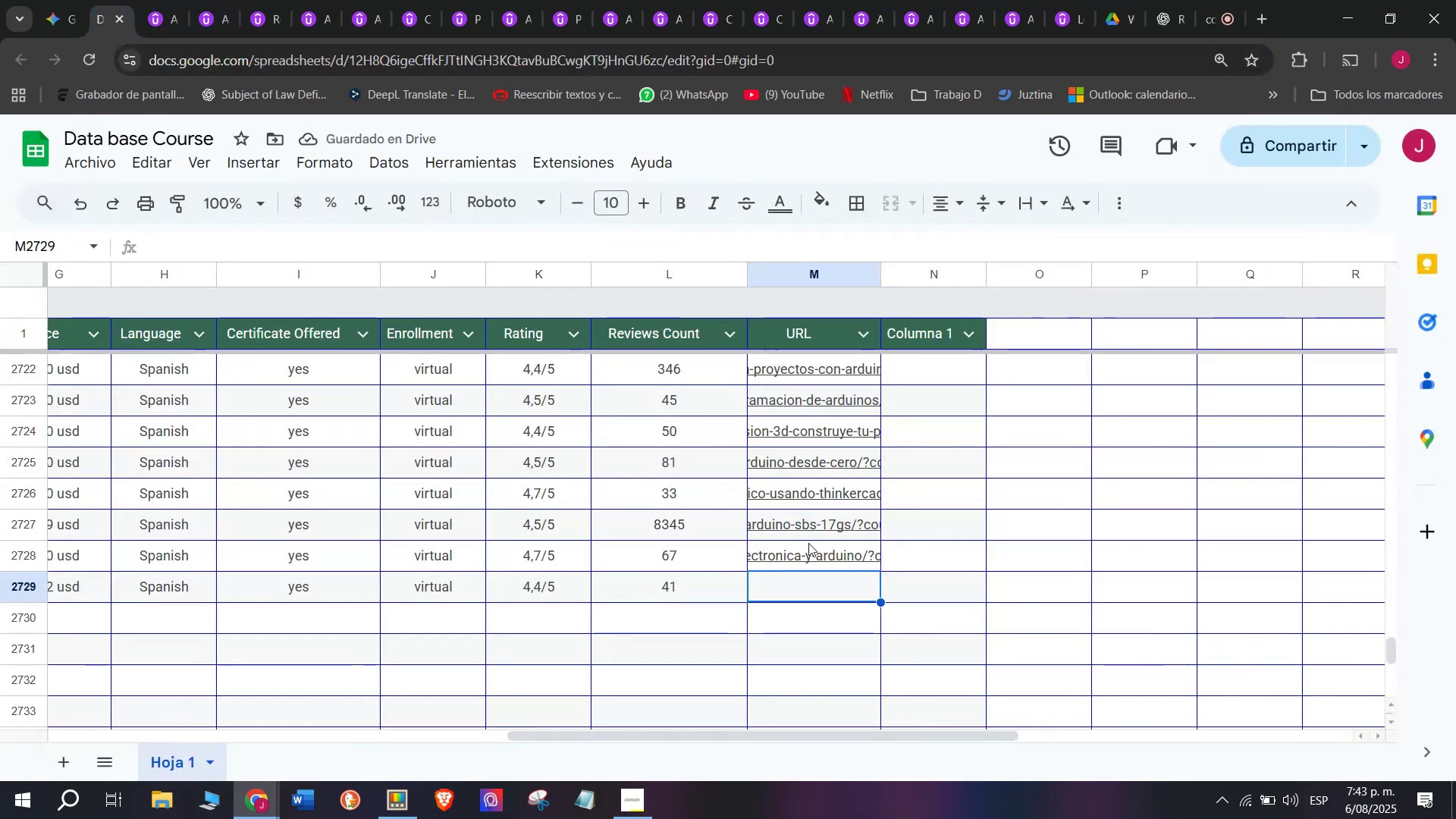 
key(Control+V)
 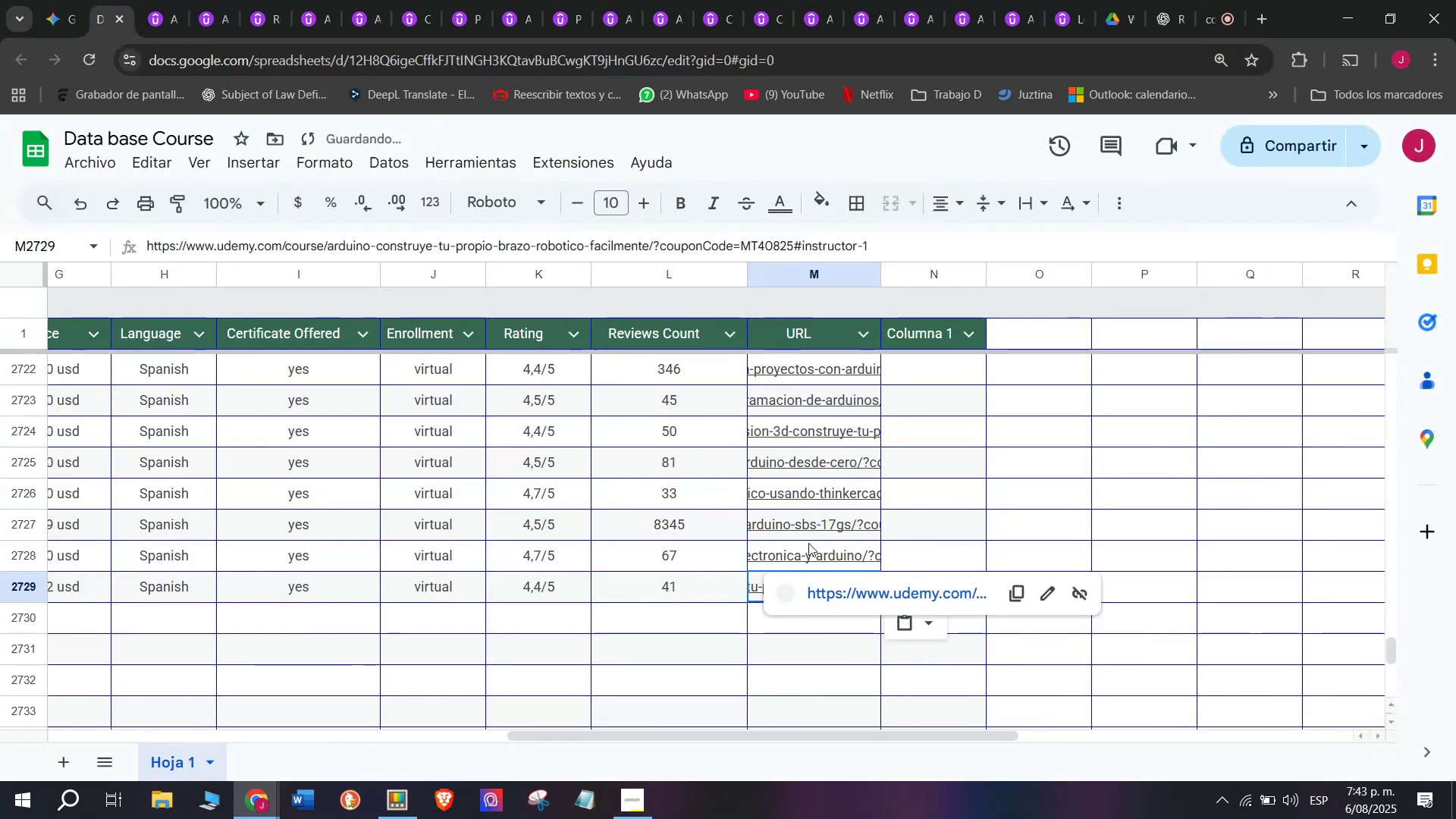 
scroll: coordinate [173, 573], scroll_direction: up, amount: 4.0
 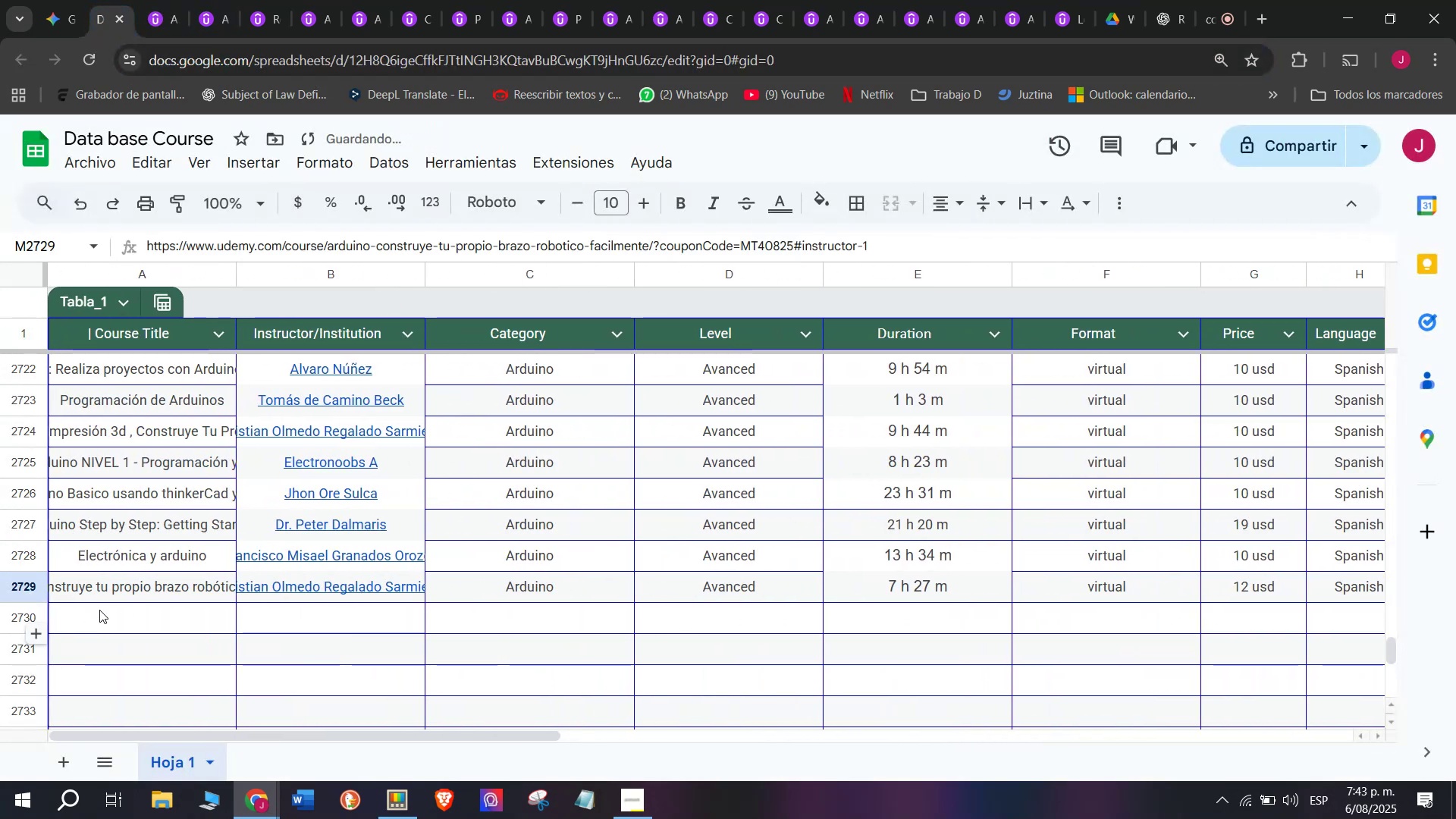 
left_click([145, 635])
 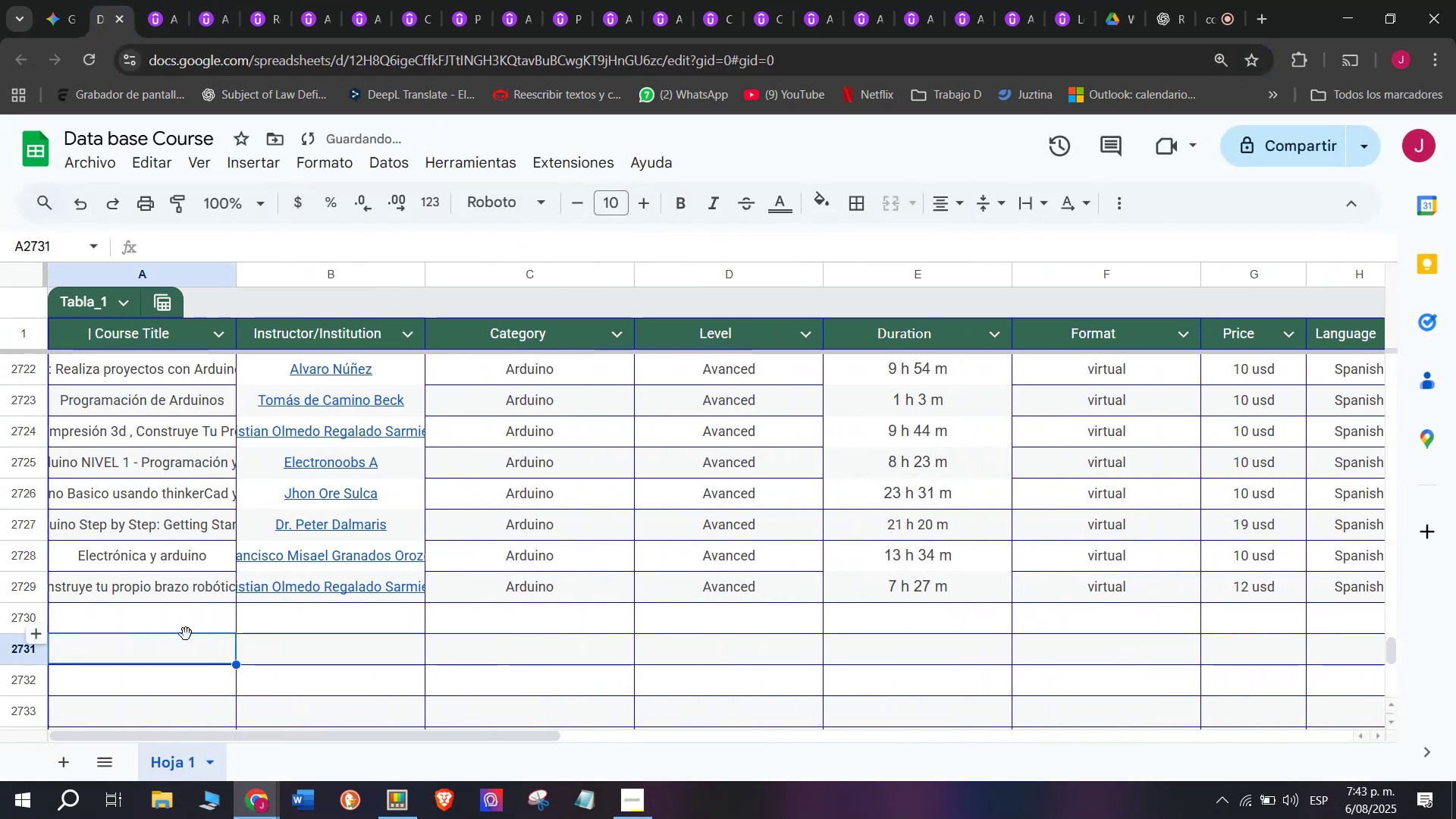 
left_click([186, 634])
 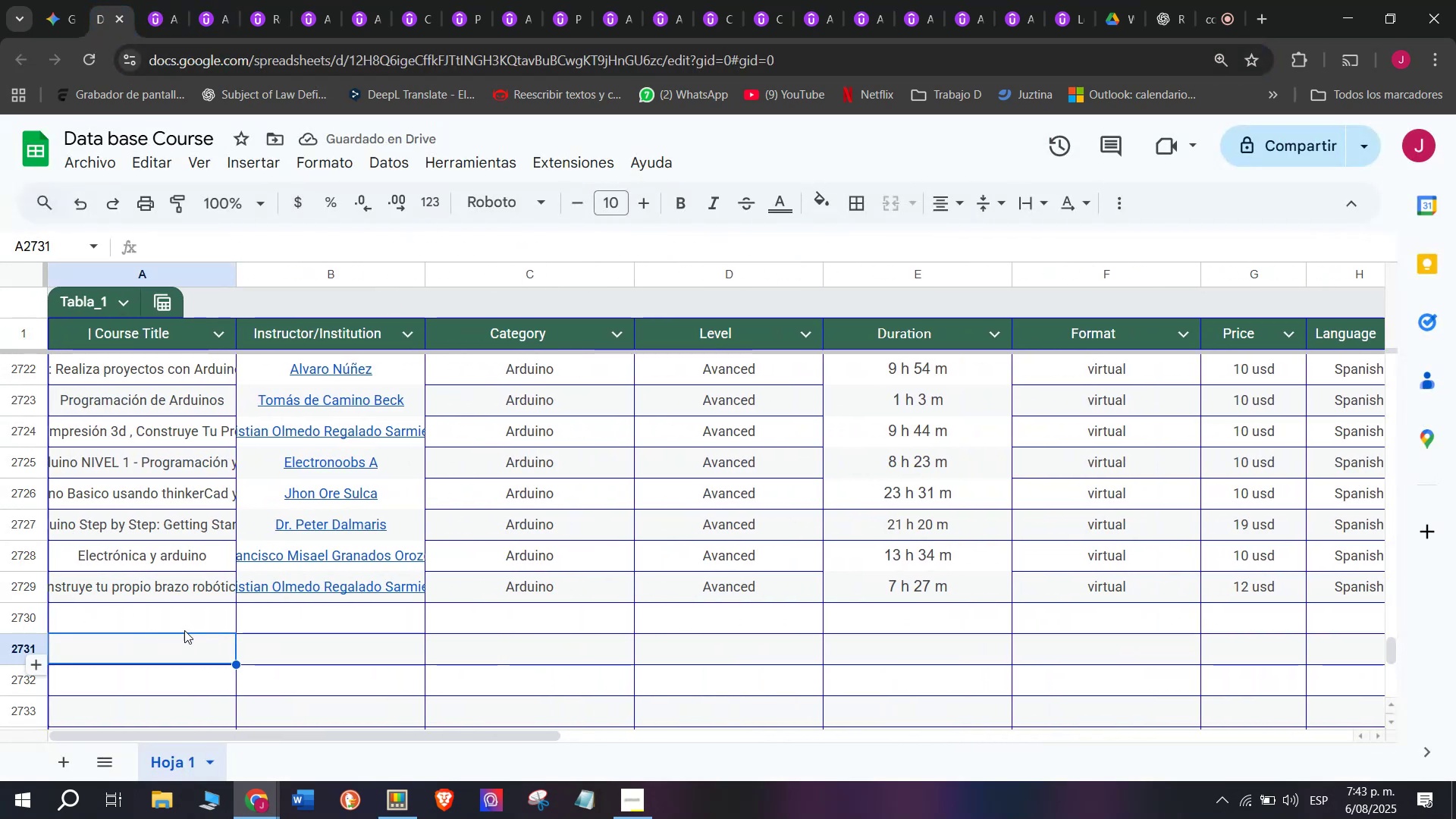 
left_click([184, 622])
 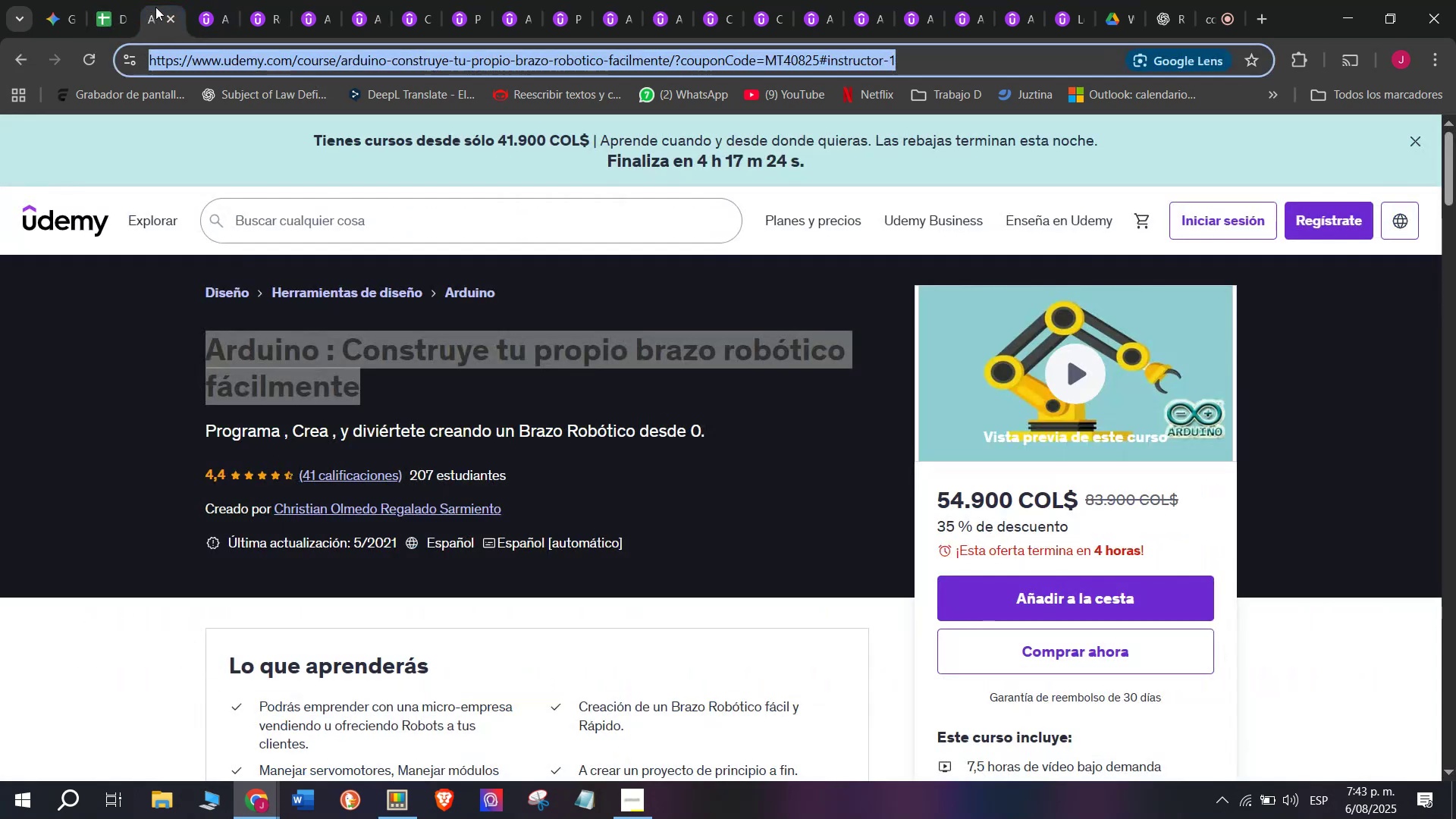 
double_click([170, 20])
 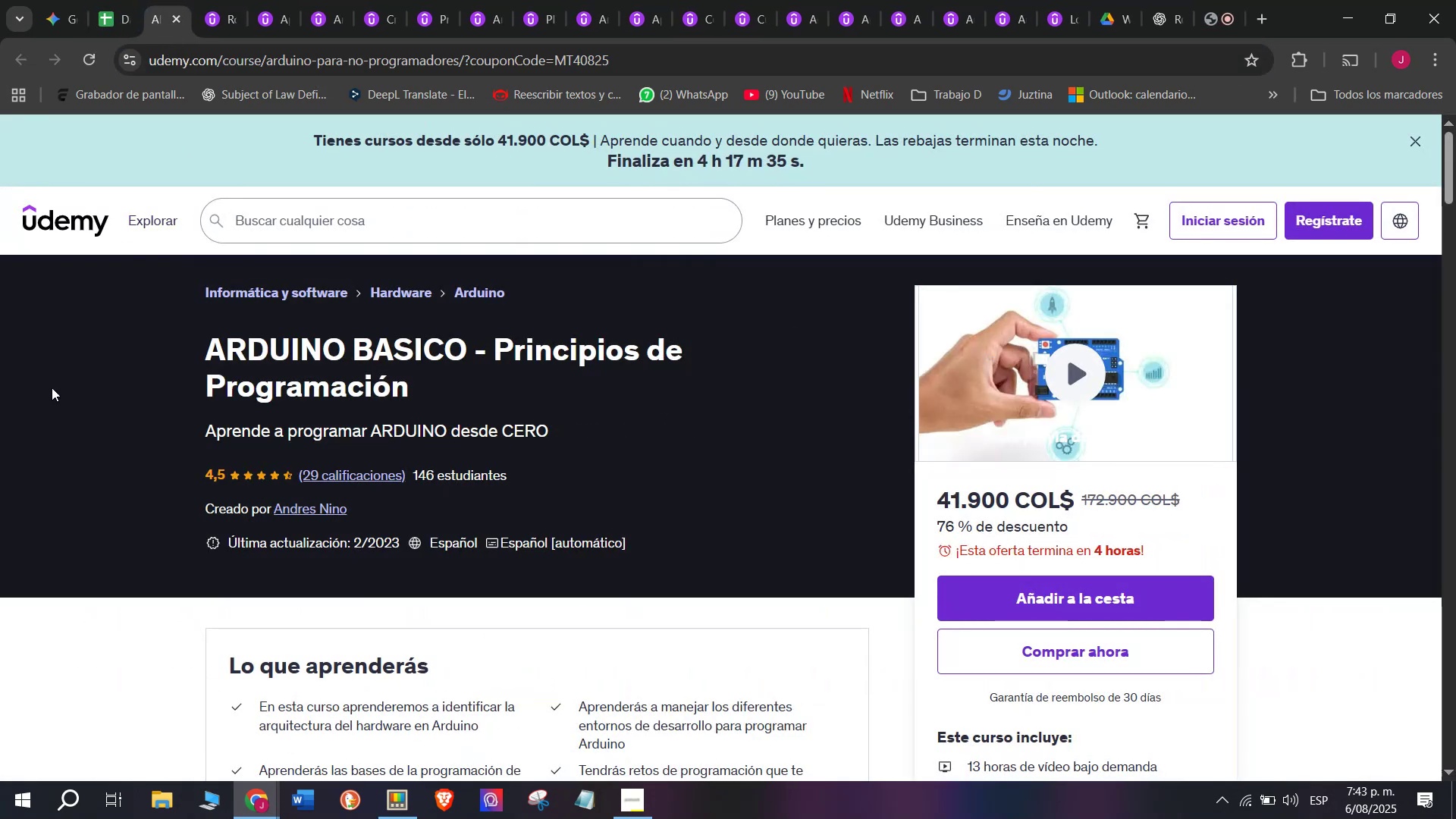 
left_click_drag(start_coordinate=[152, 341], to_coordinate=[467, 384])
 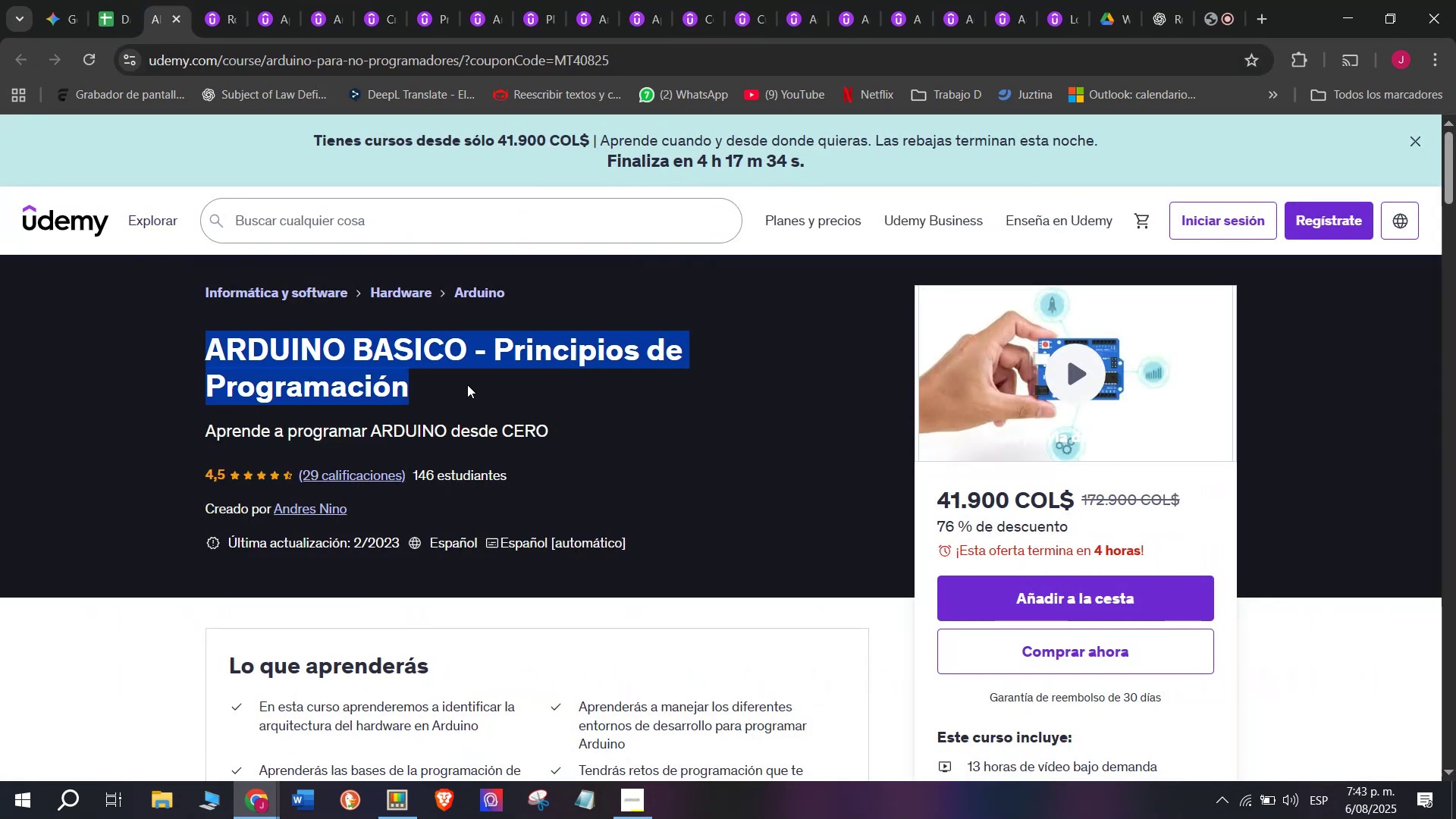 
key(Control+ControlLeft)
 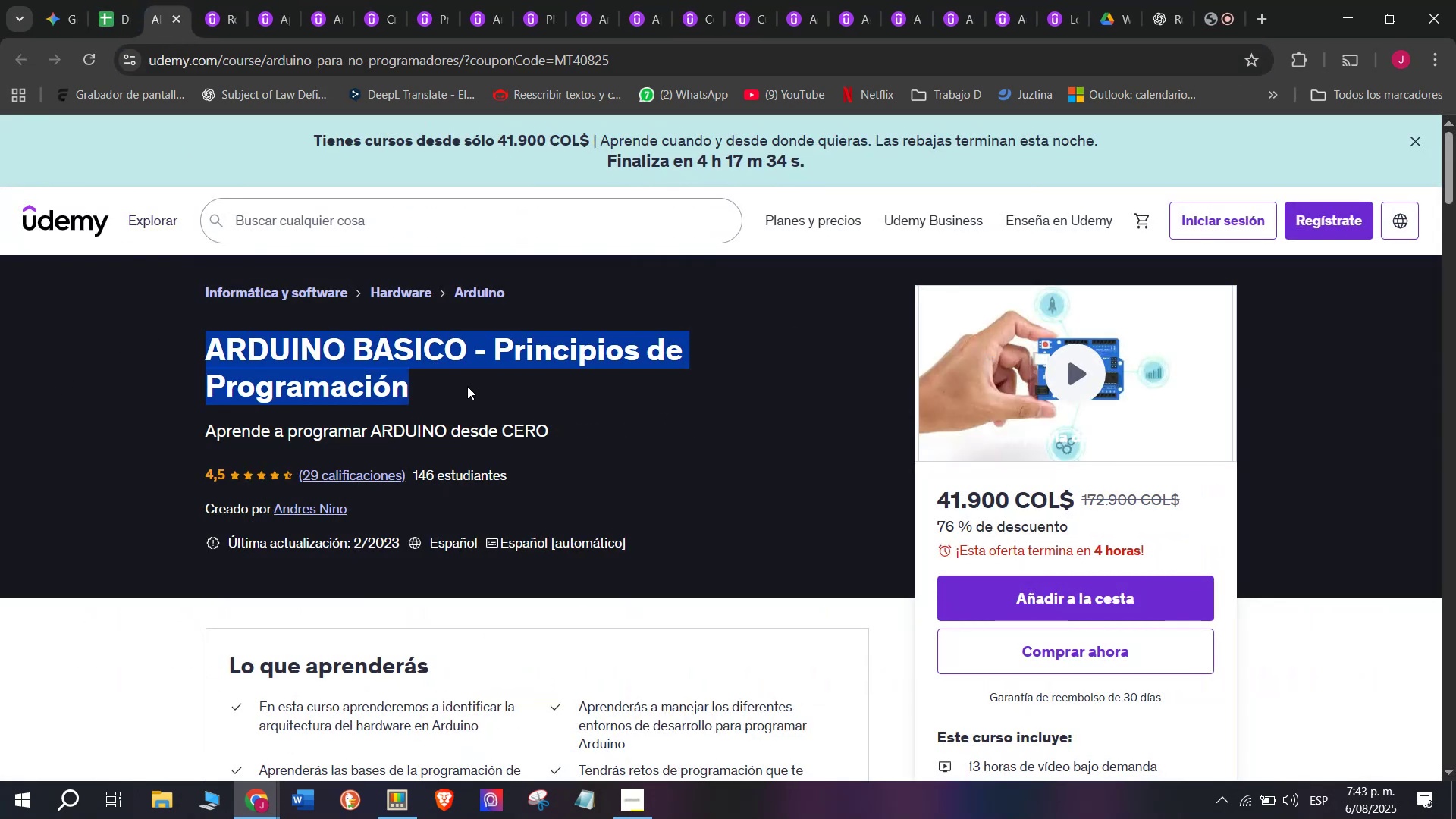 
key(Break)
 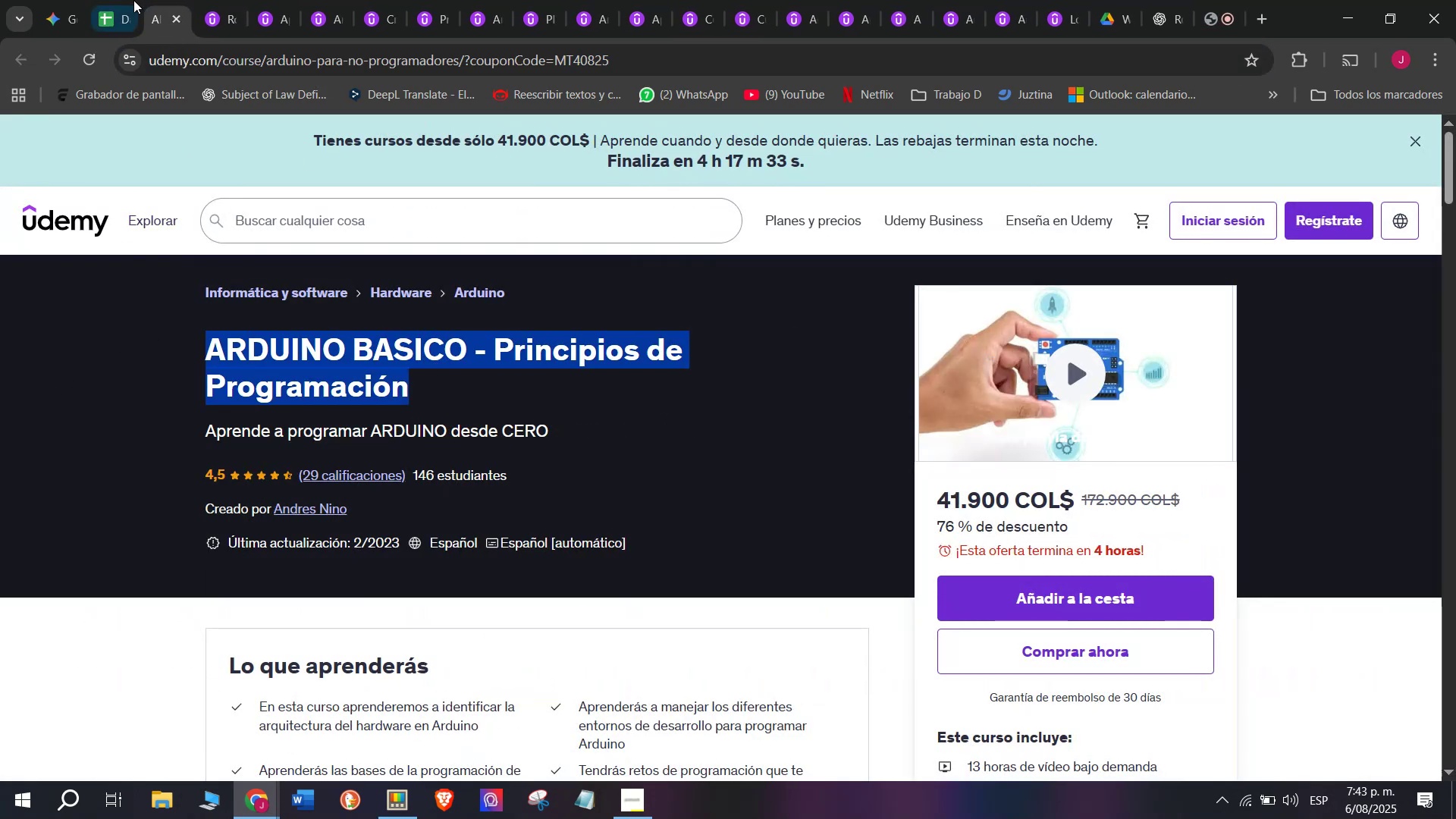 
key(Control+C)
 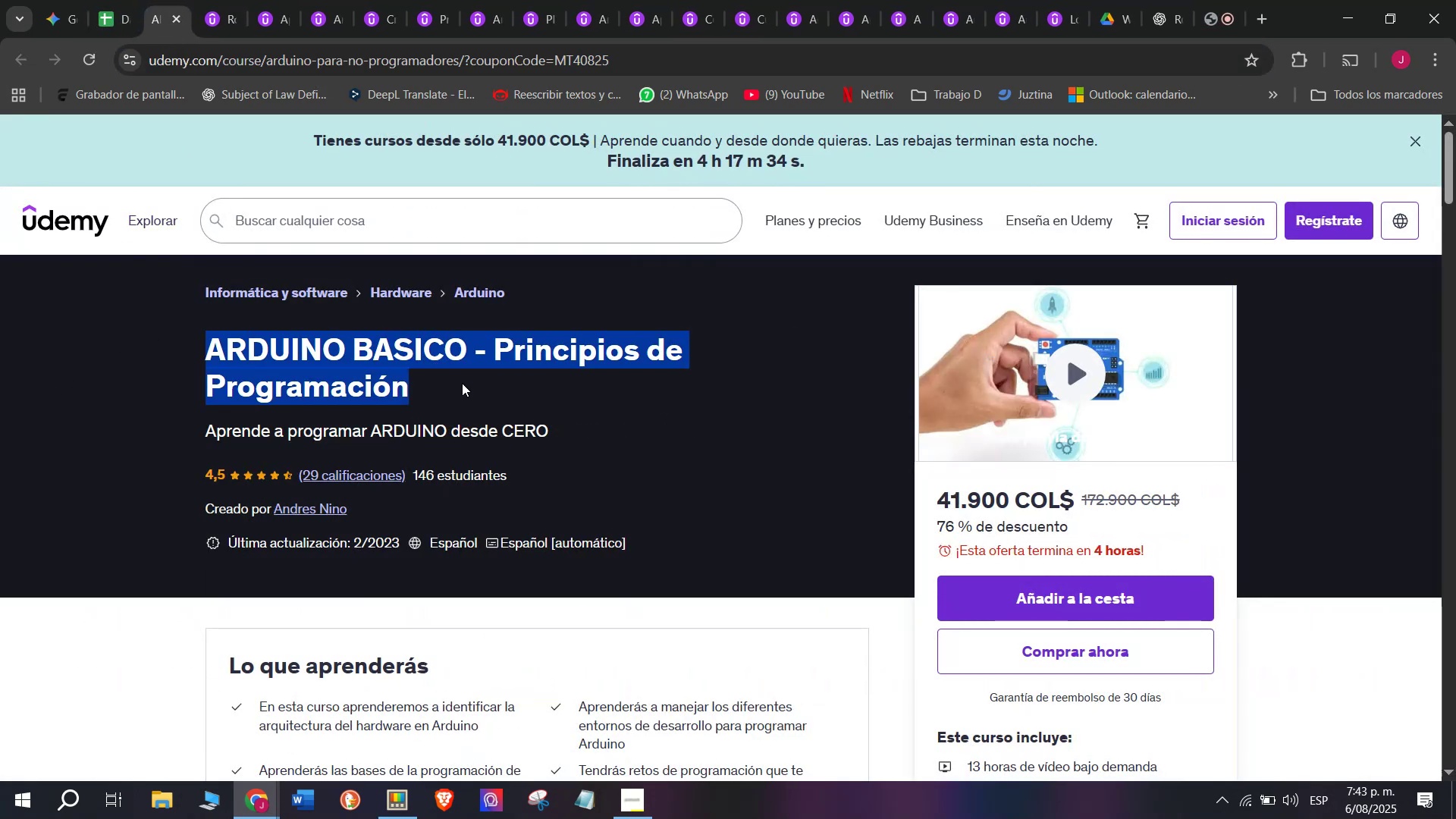 
key(Control+ControlLeft)
 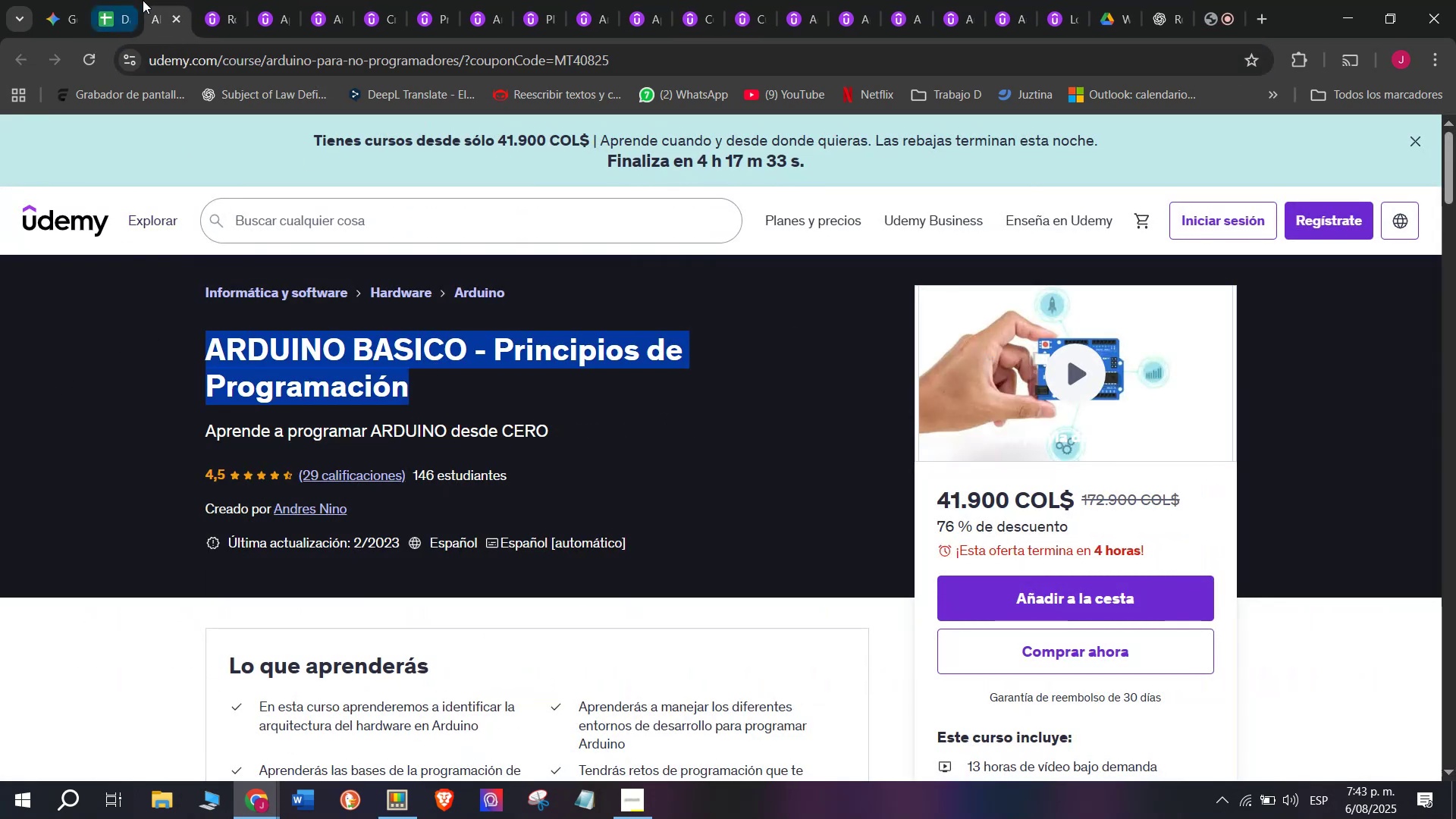 
key(Break)
 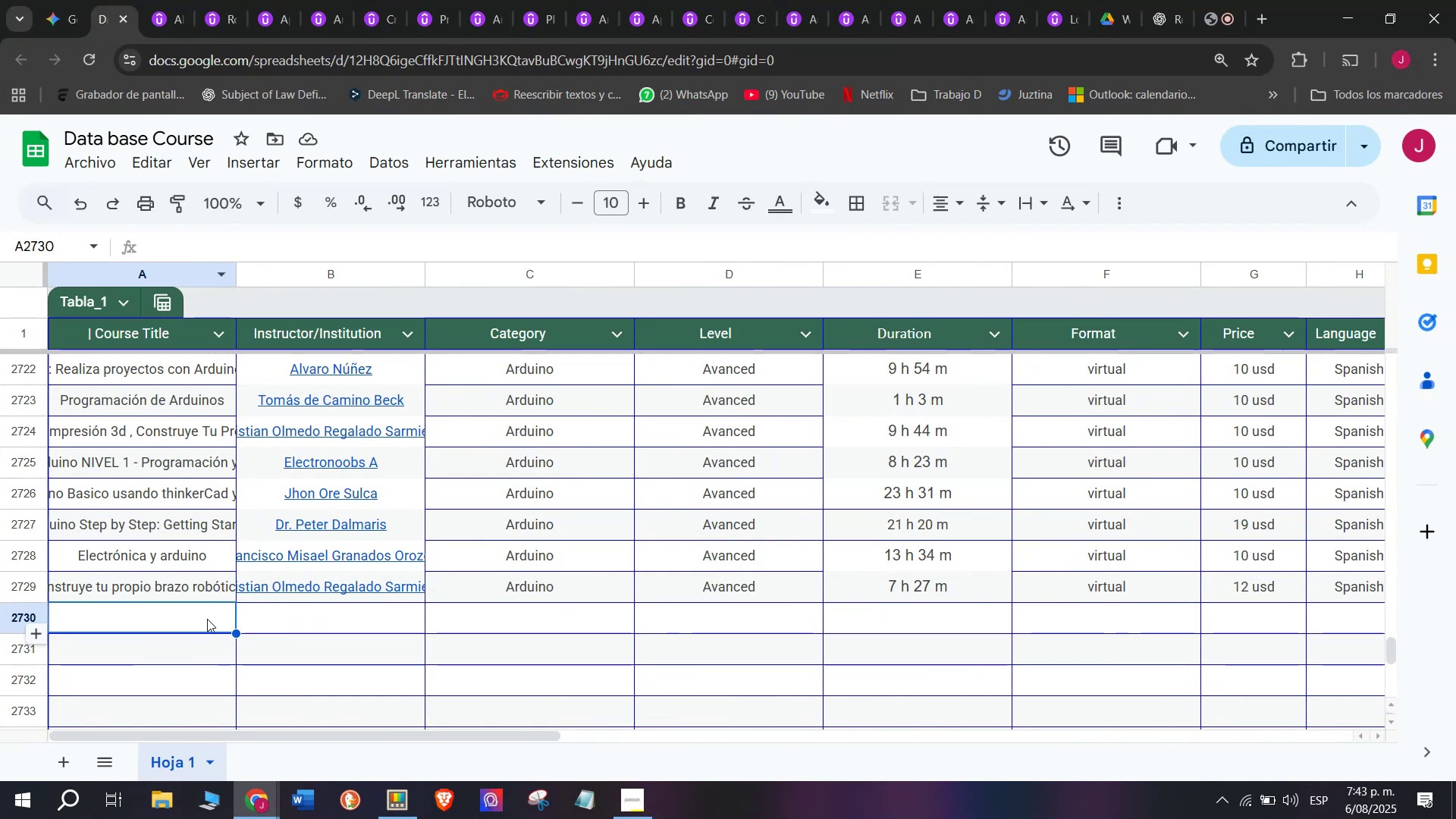 
key(Control+C)
 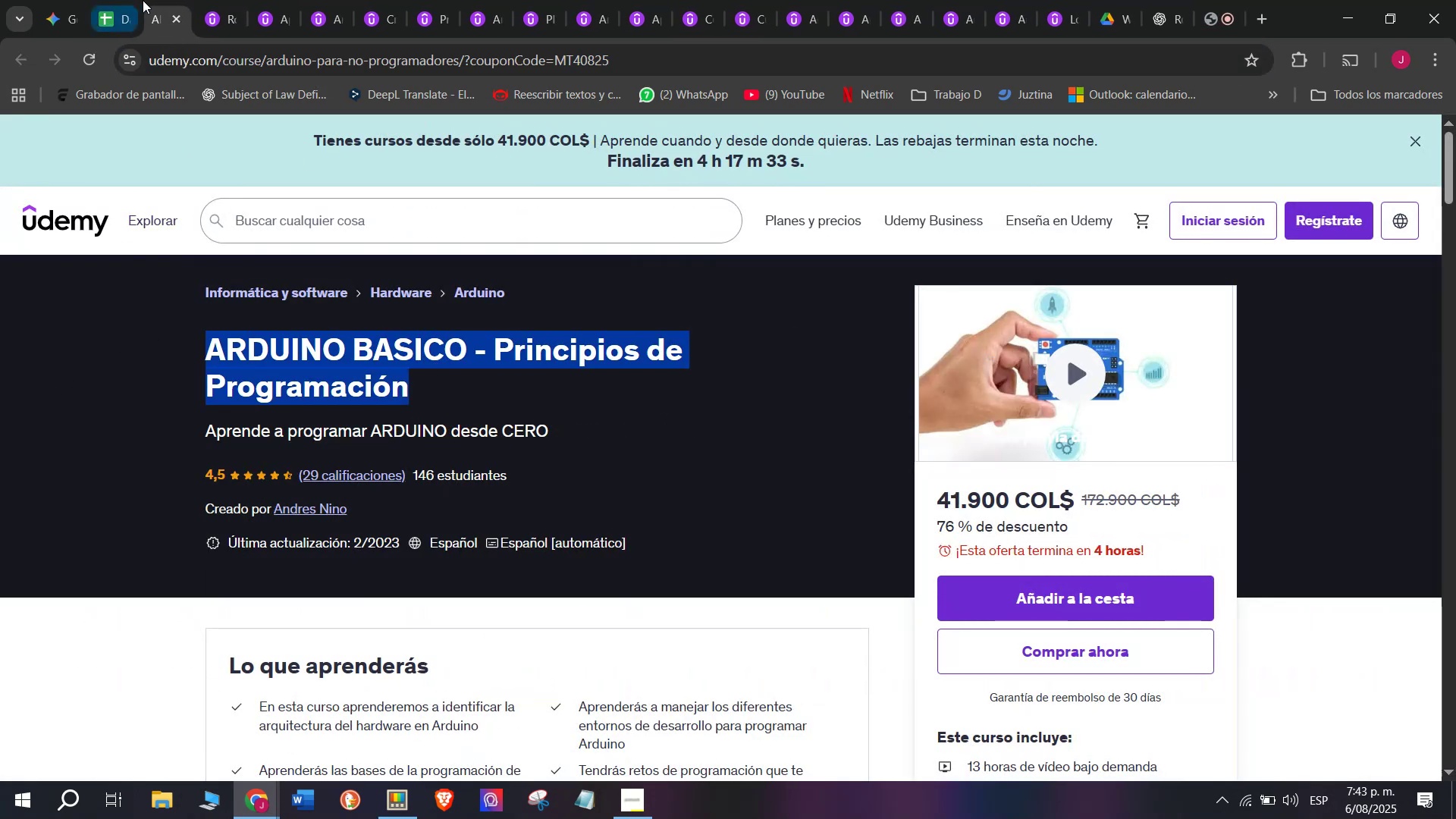 
double_click([196, 627])
 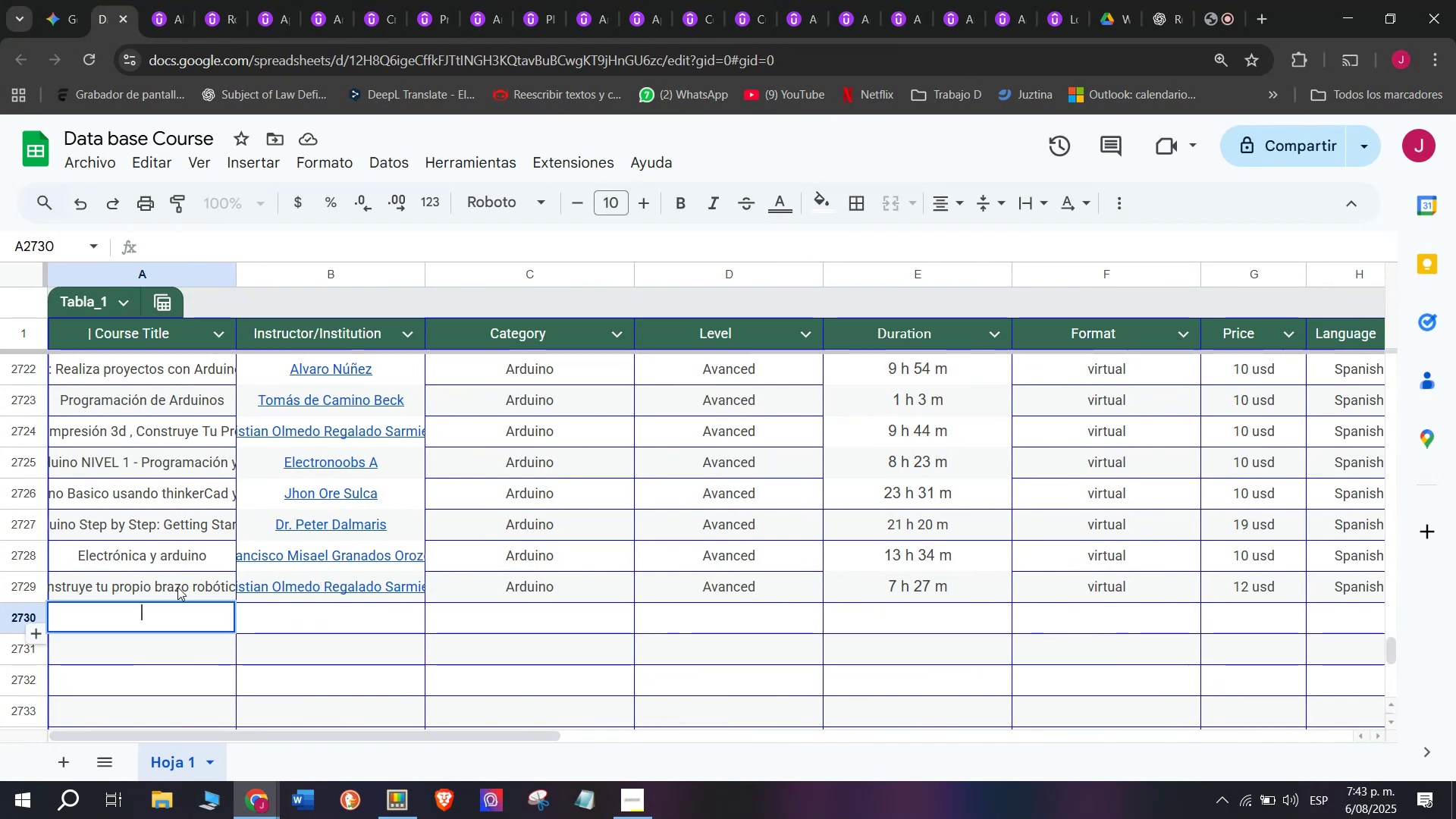 
key(Z)
 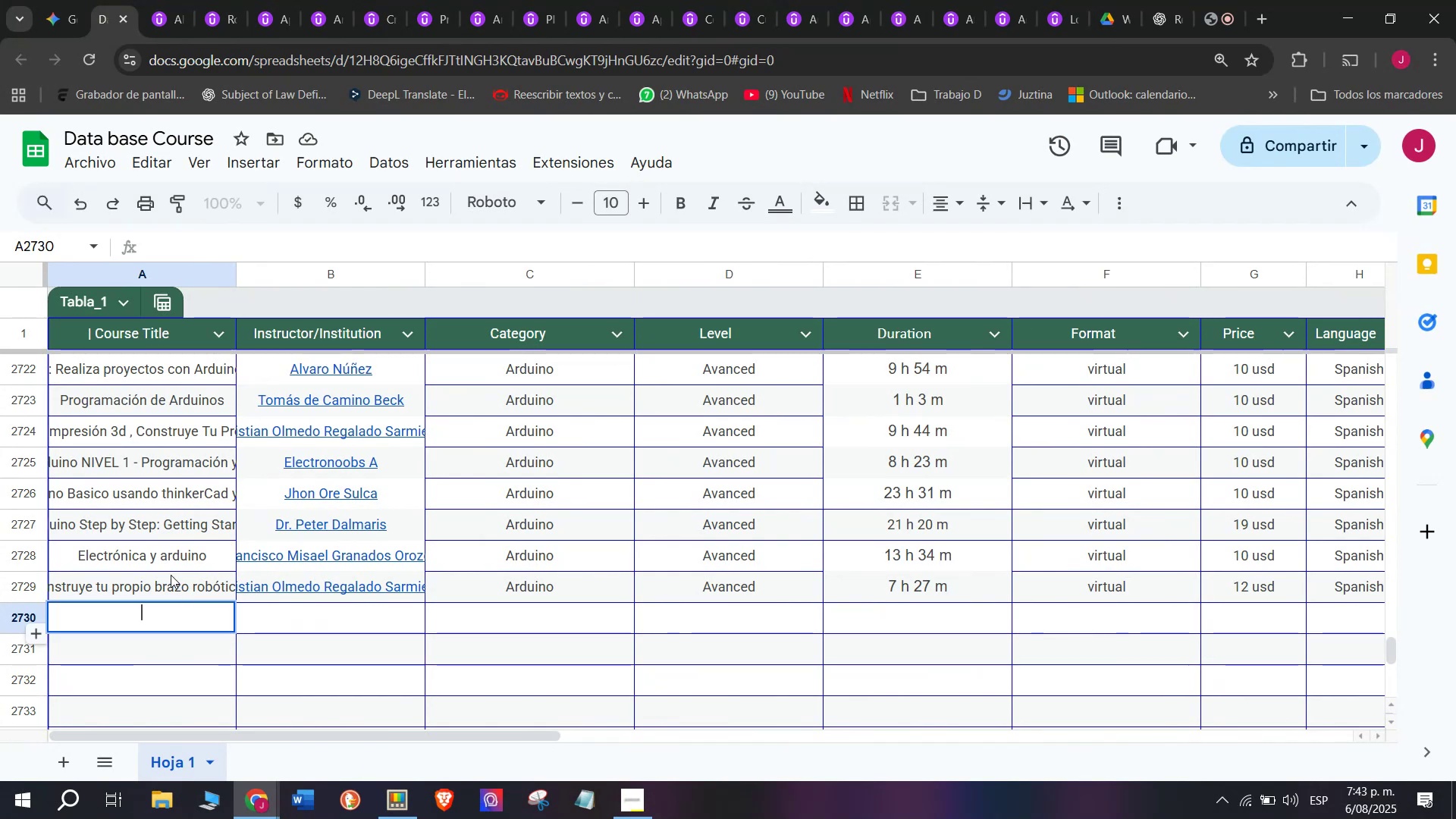 
key(Control+ControlLeft)
 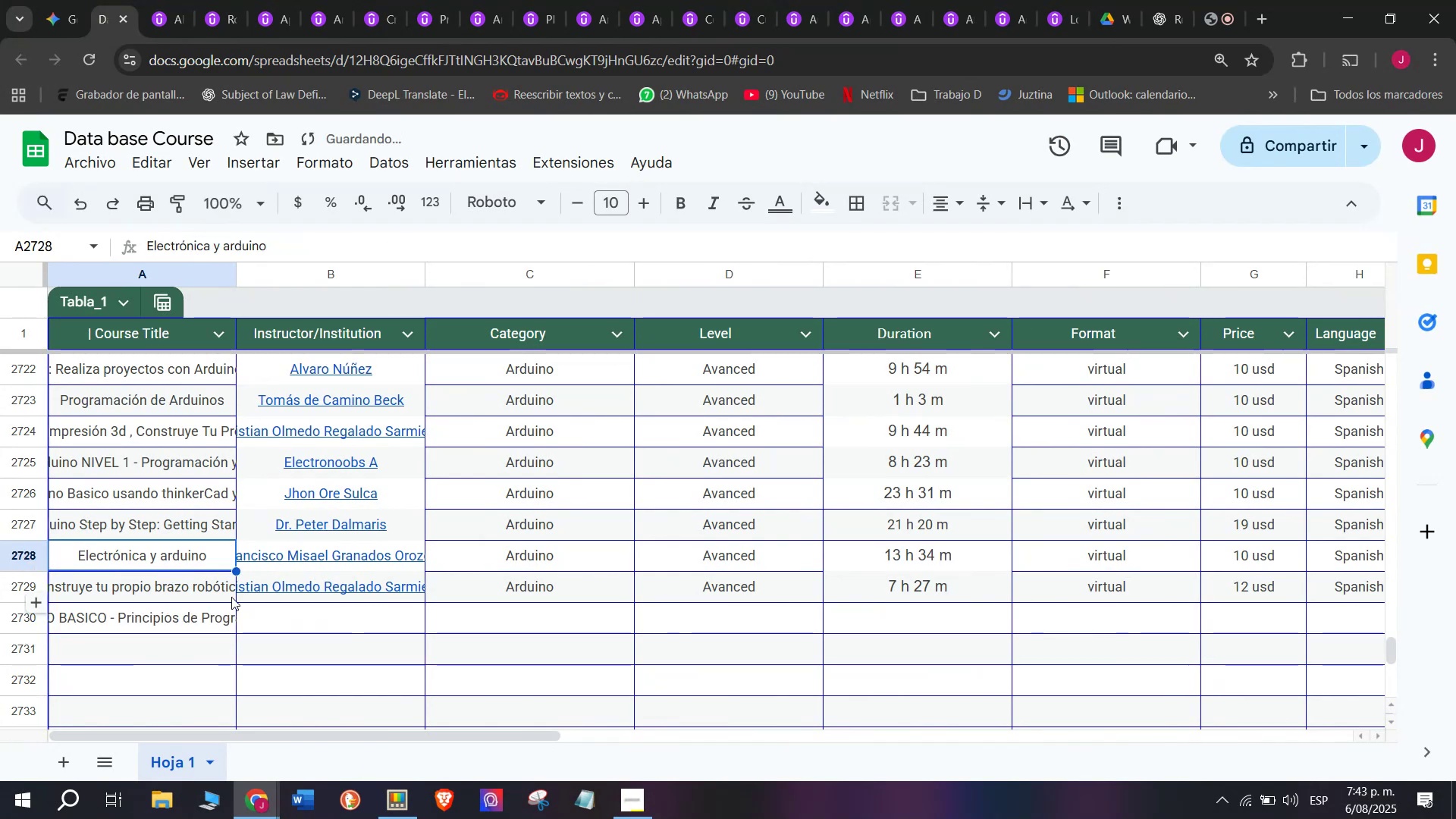 
key(Control+V)
 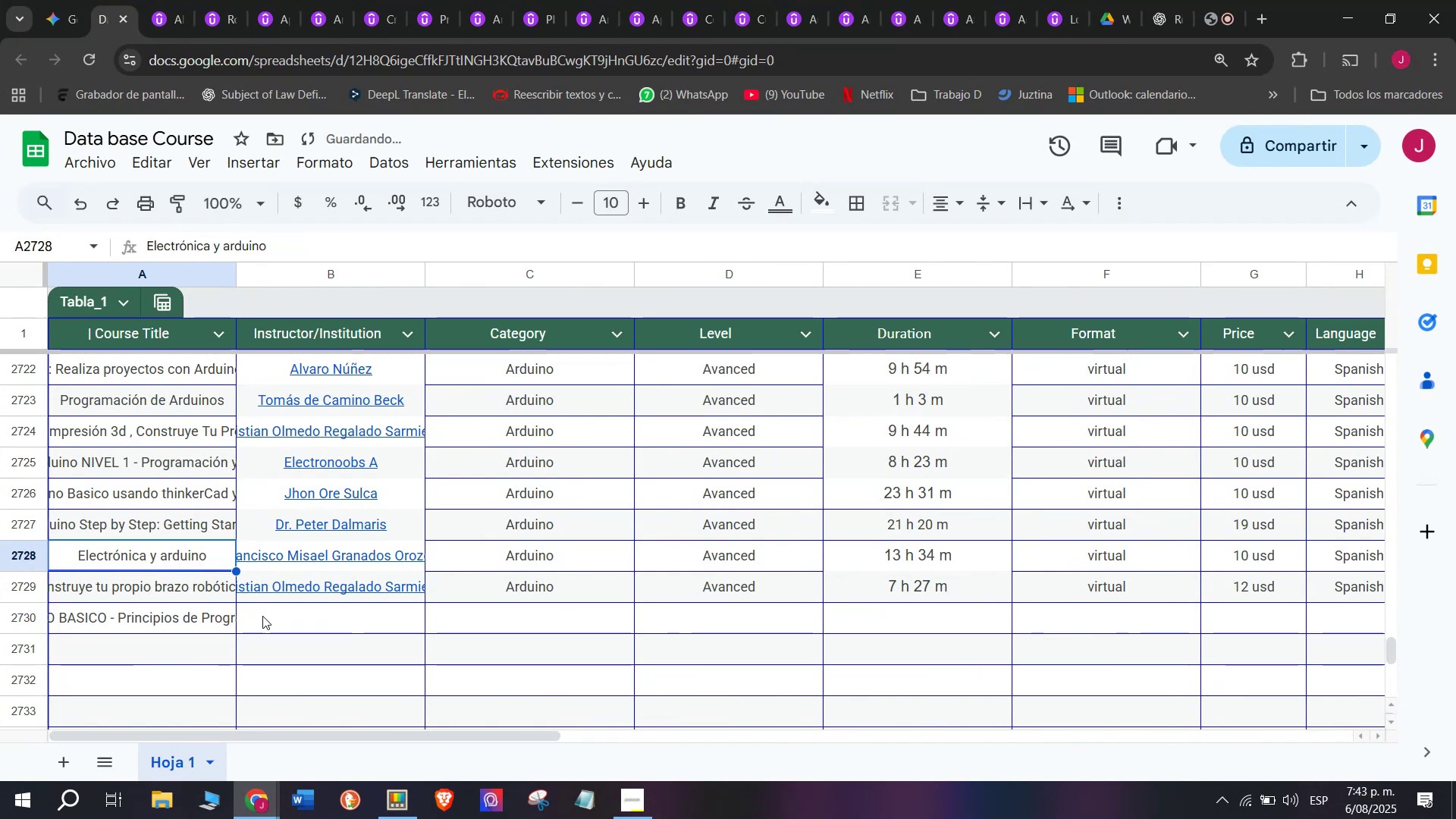 
double_click([267, 617])
 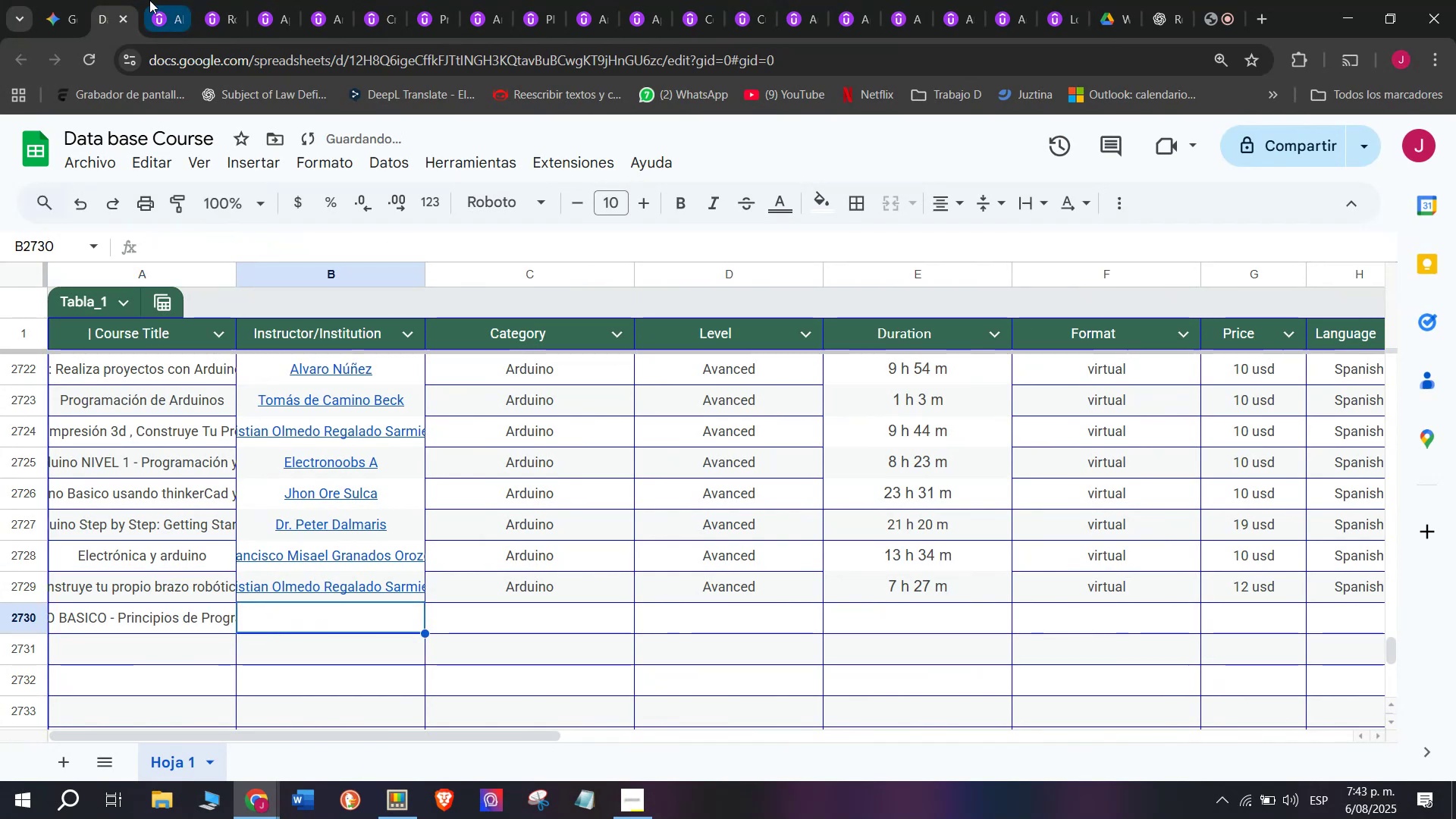 
left_click([162, 0])
 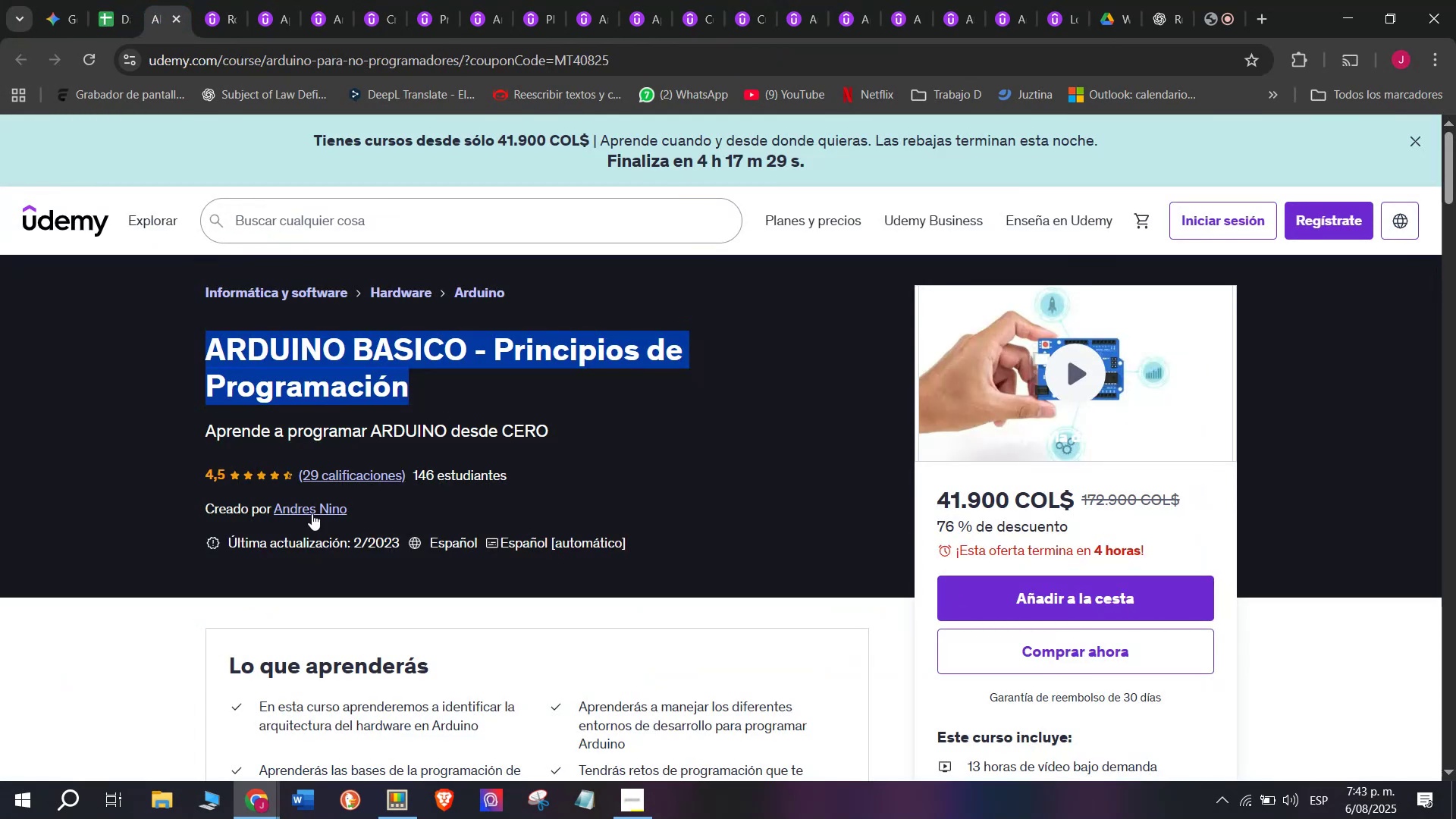 
scroll: coordinate [314, 551], scroll_direction: none, amount: 0.0
 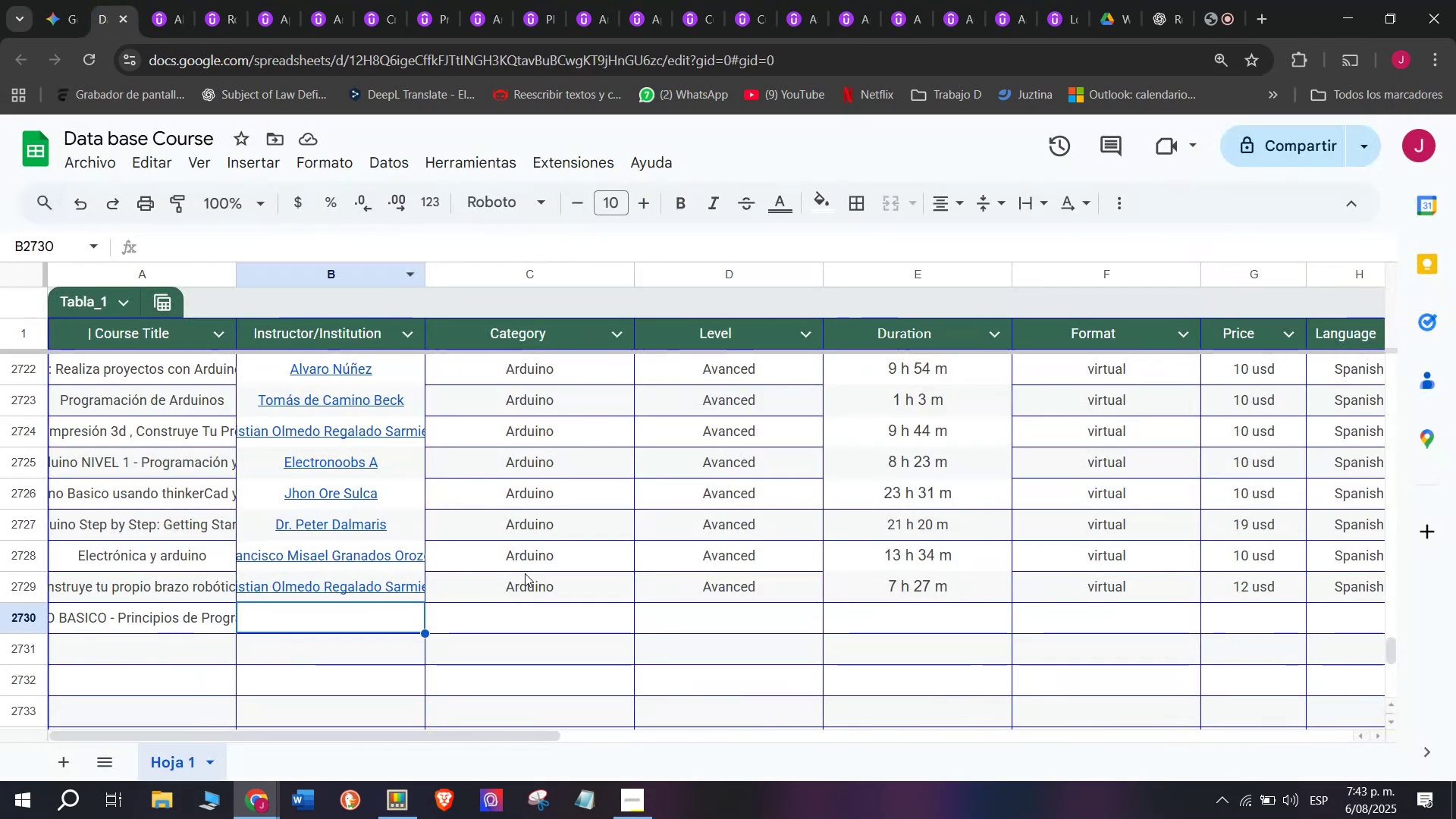 
wait(6.79)
 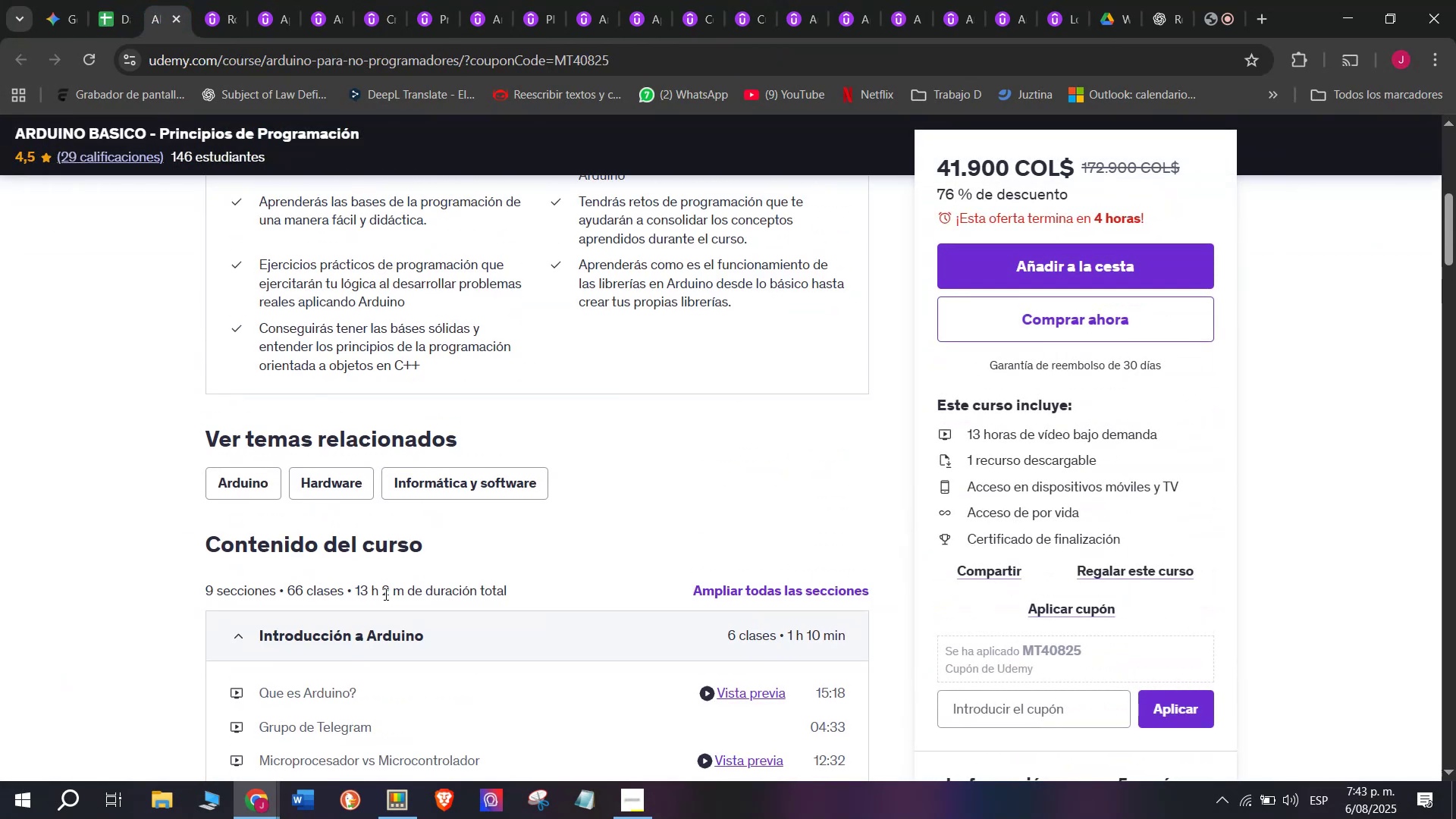 
left_click([160, 0])
 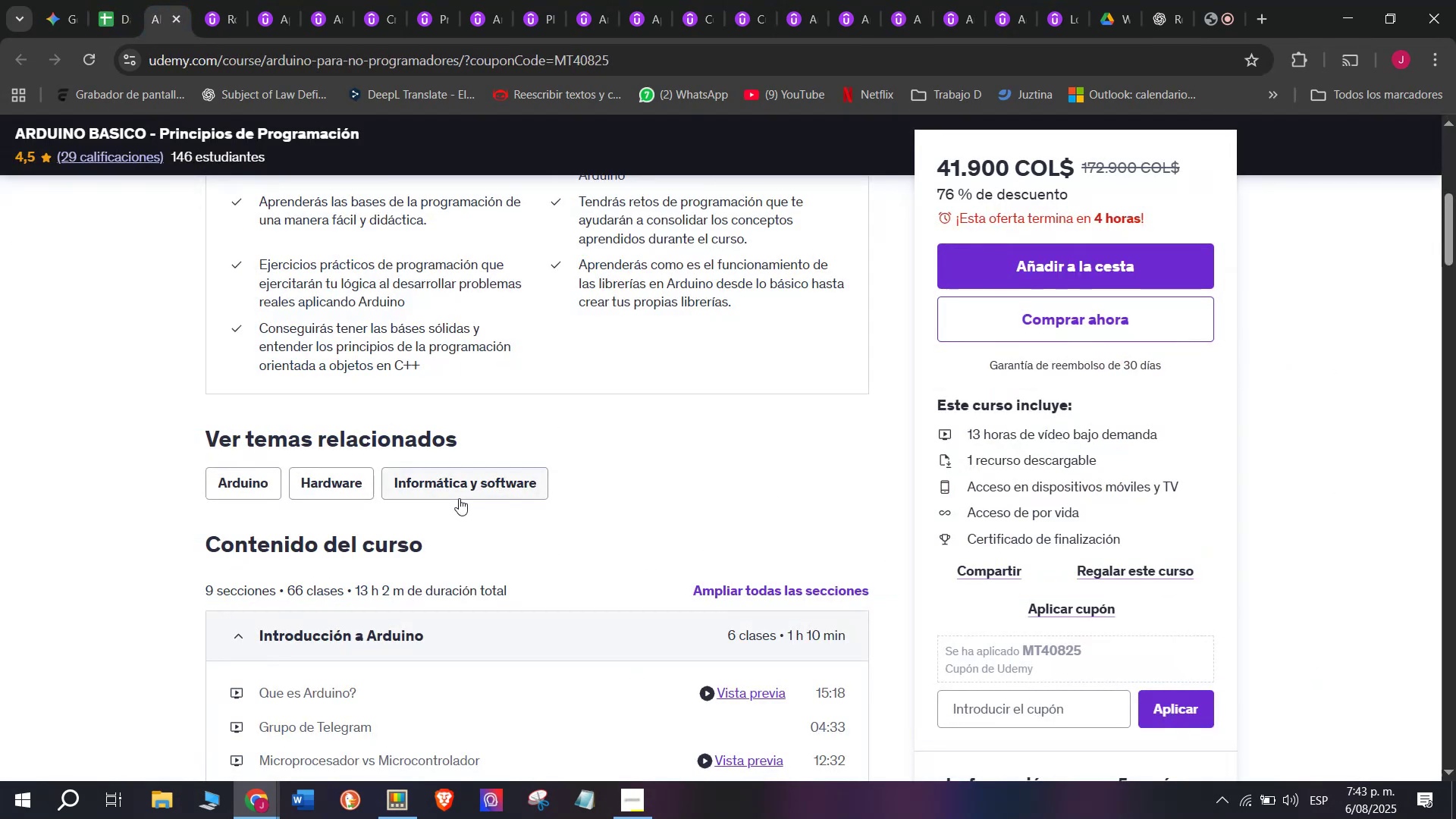 
scroll: coordinate [468, 523], scroll_direction: up, amount: 3.0
 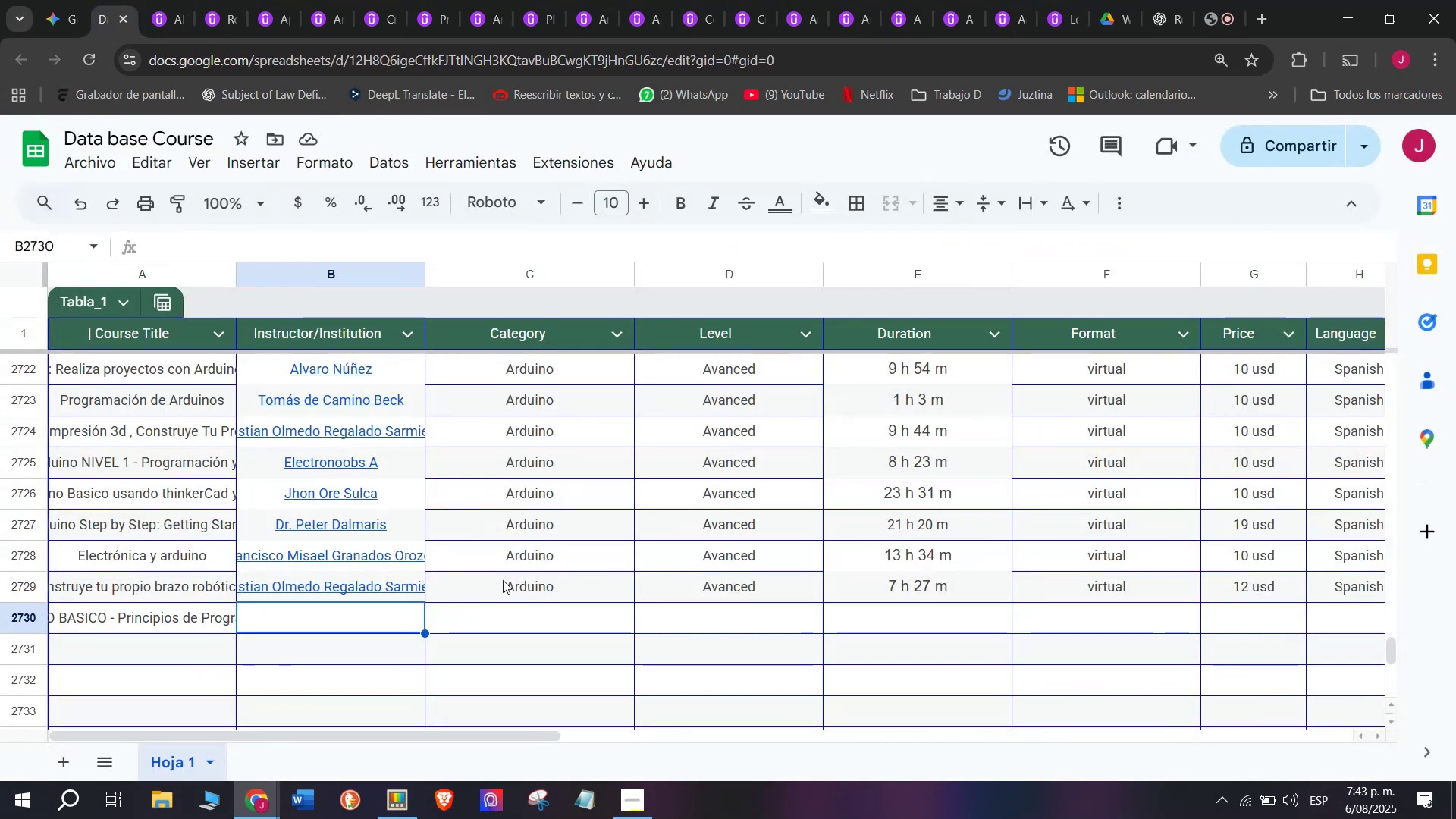 
wait(6.14)
 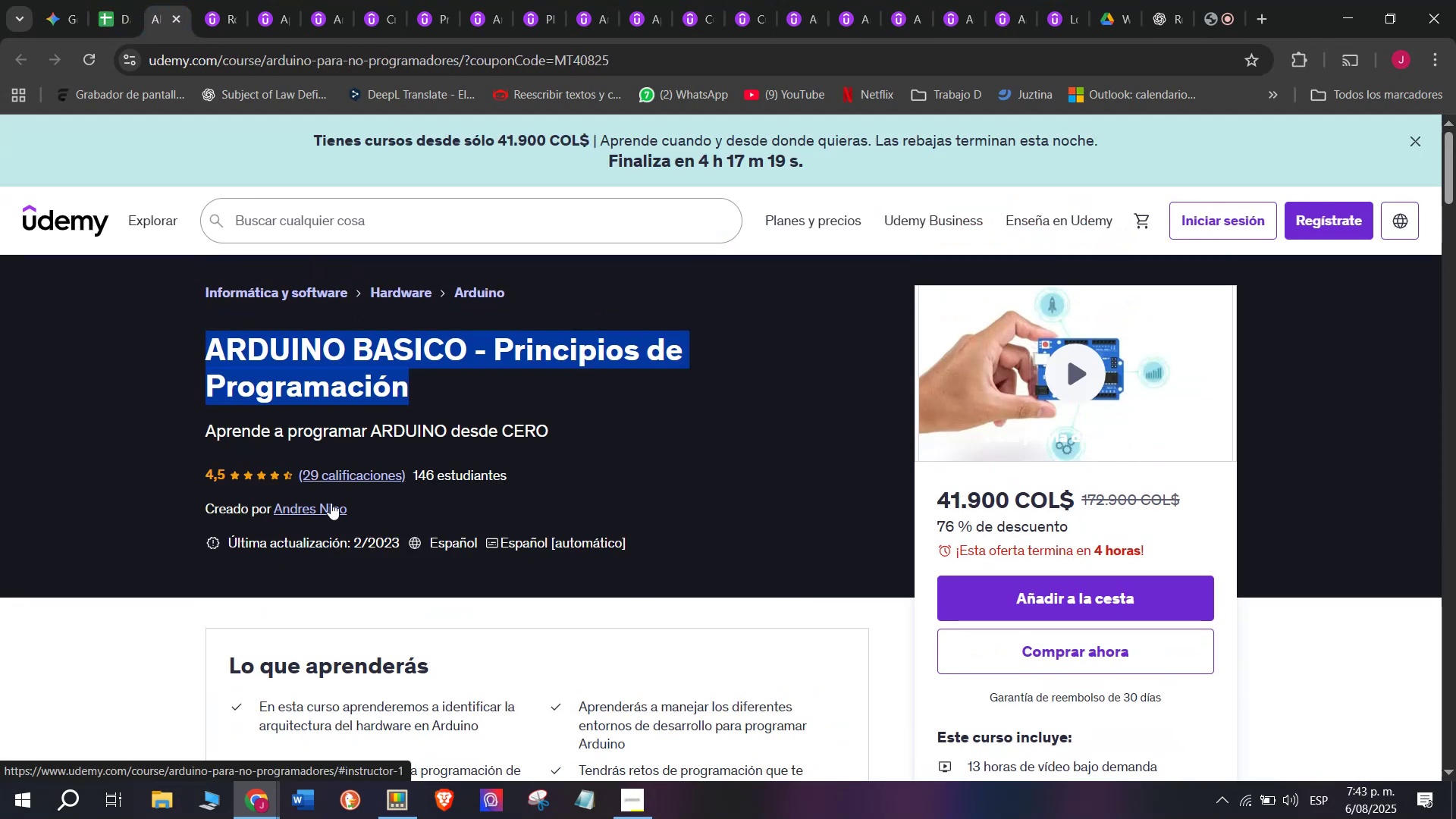 
left_click([178, 0])
 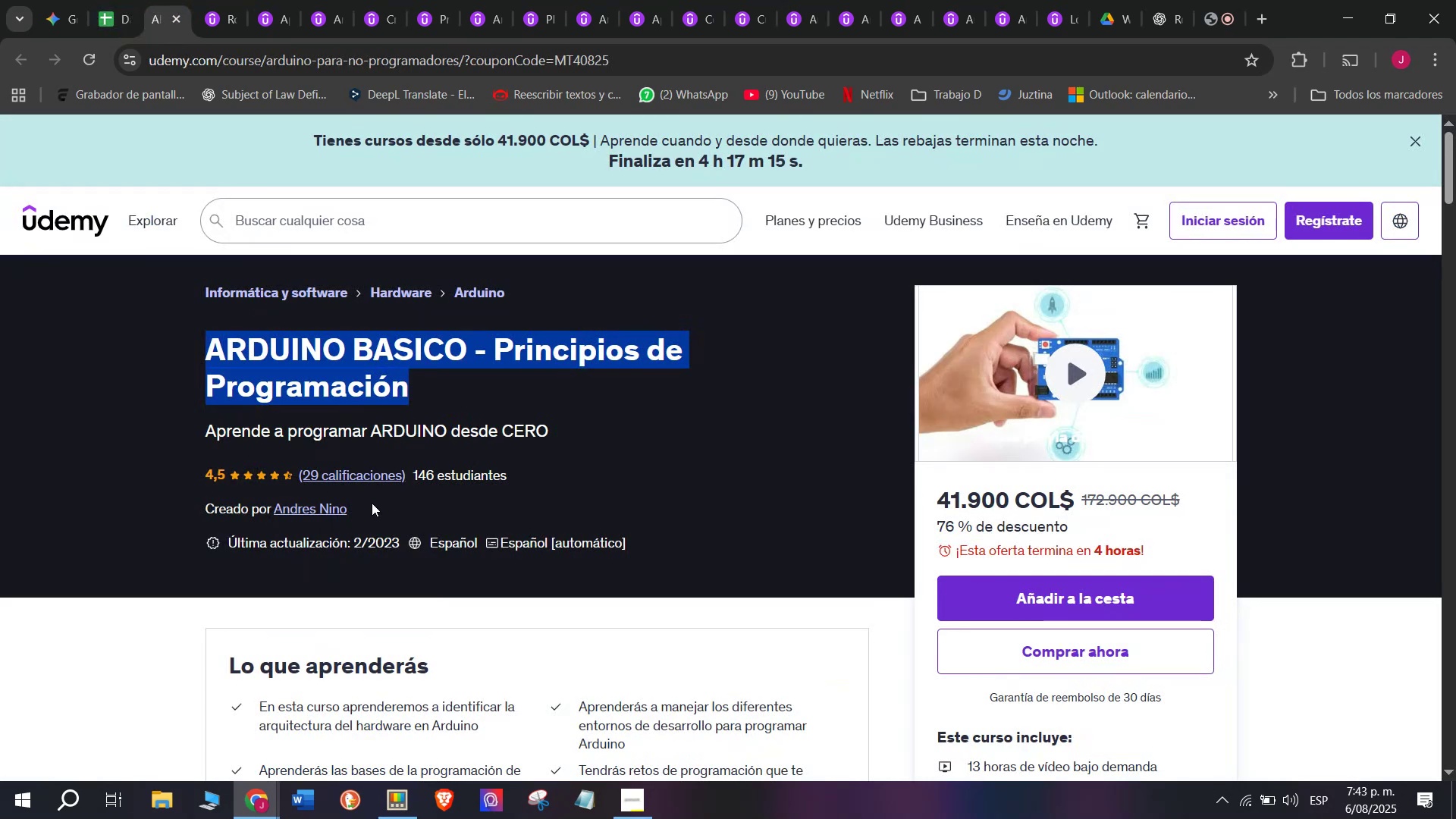 
left_click([337, 501])
 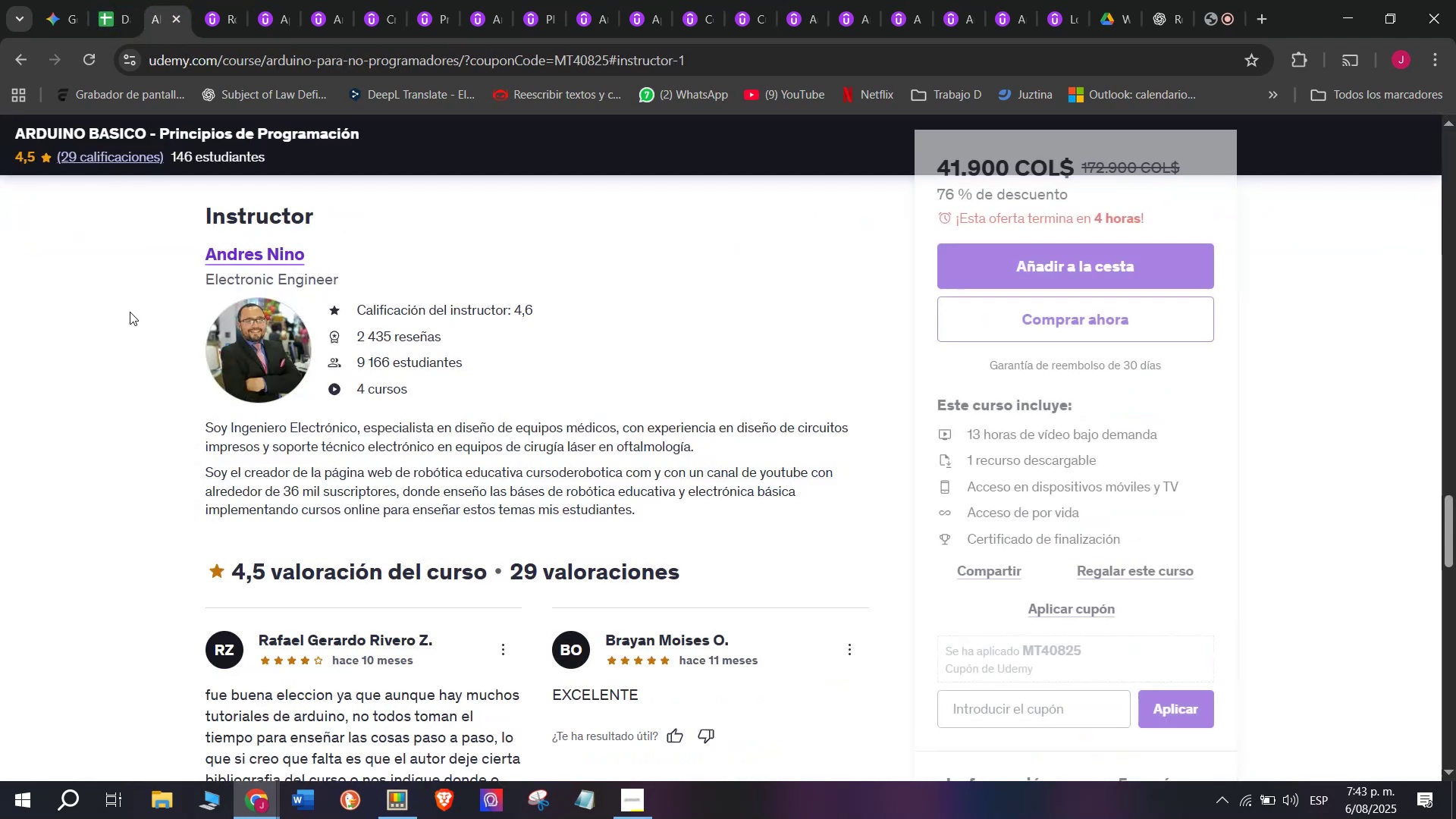 
left_click_drag(start_coordinate=[160, 257], to_coordinate=[417, 228])
 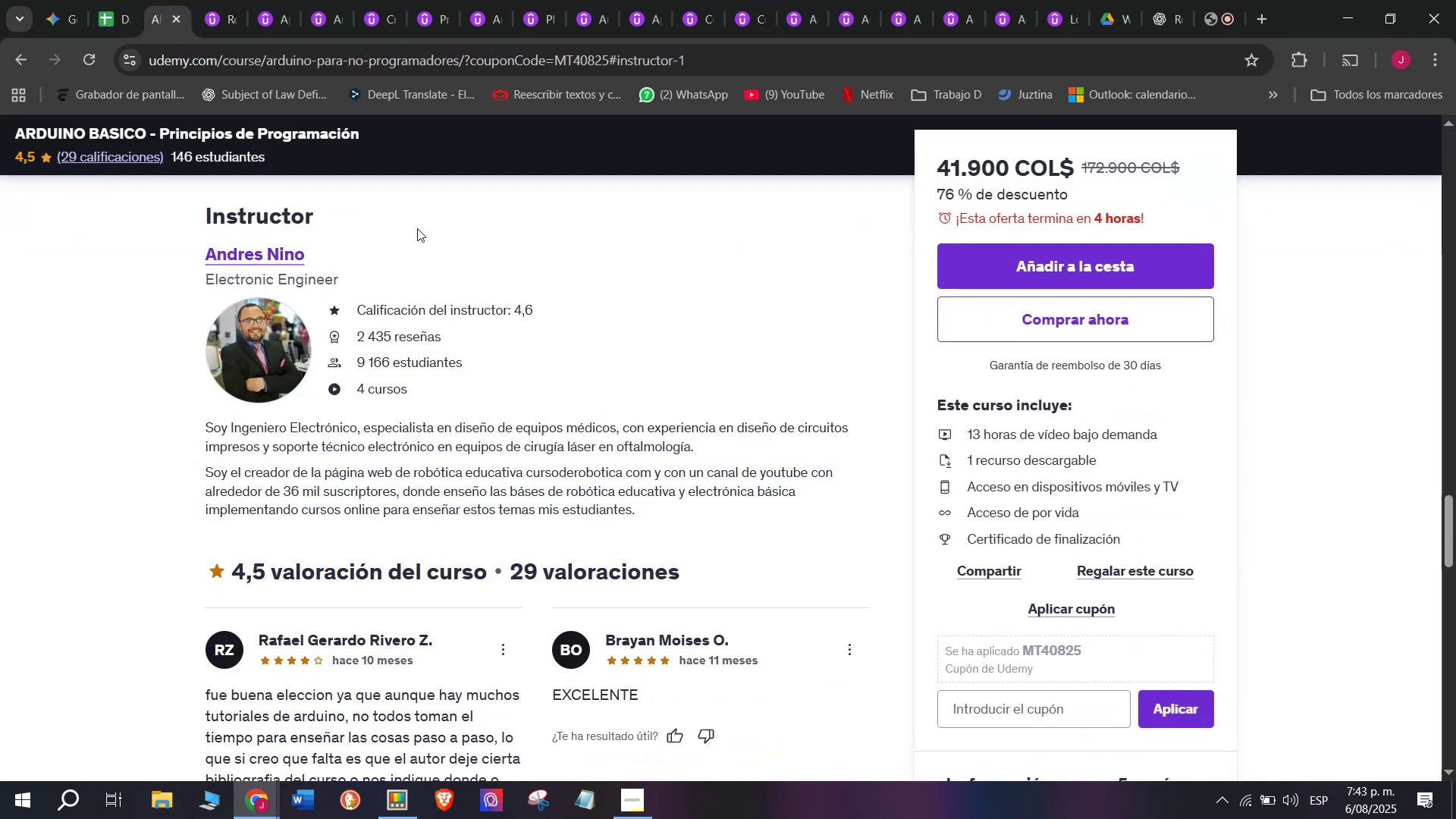 
key(Control+ControlLeft)
 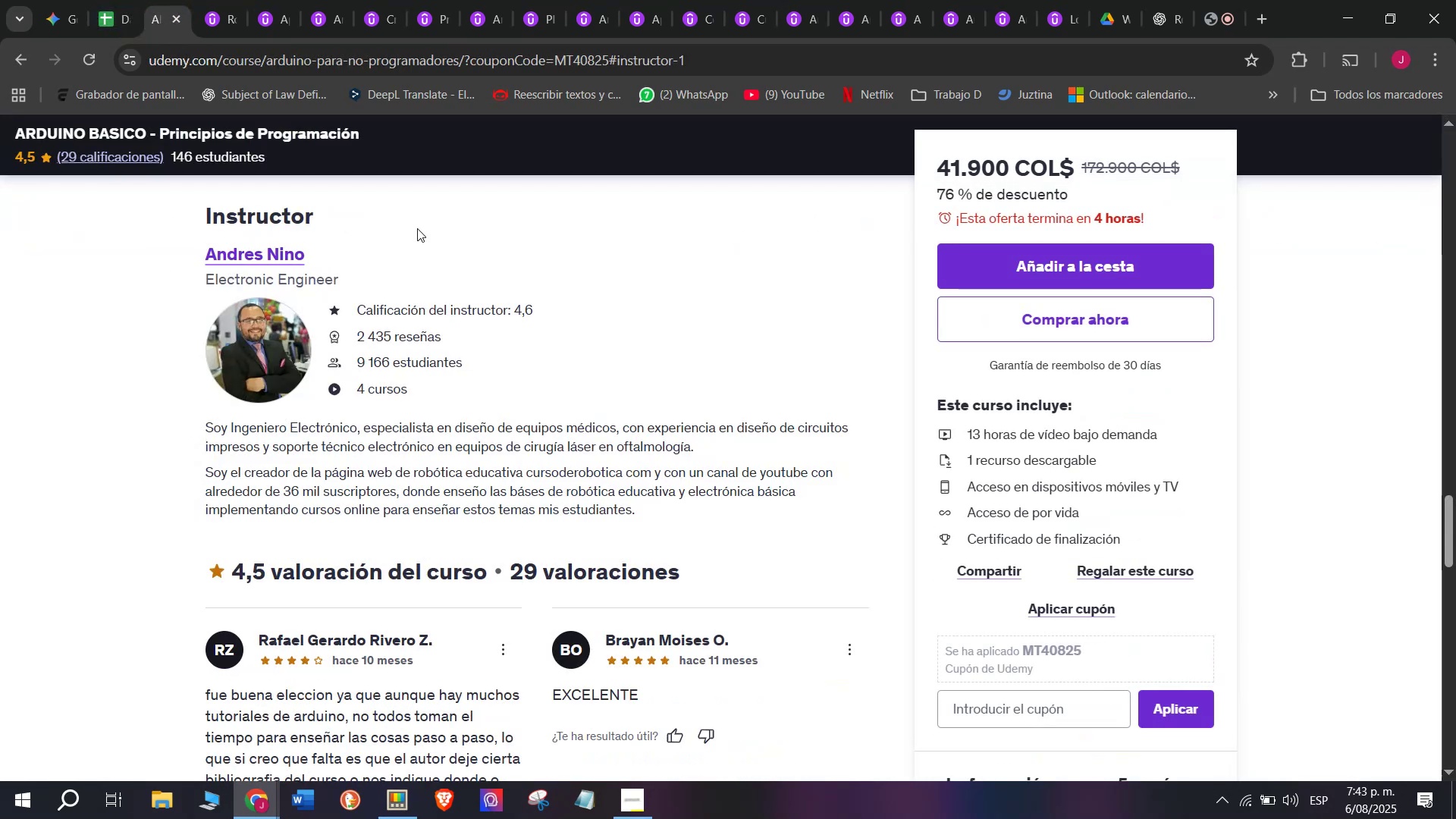 
key(Break)
 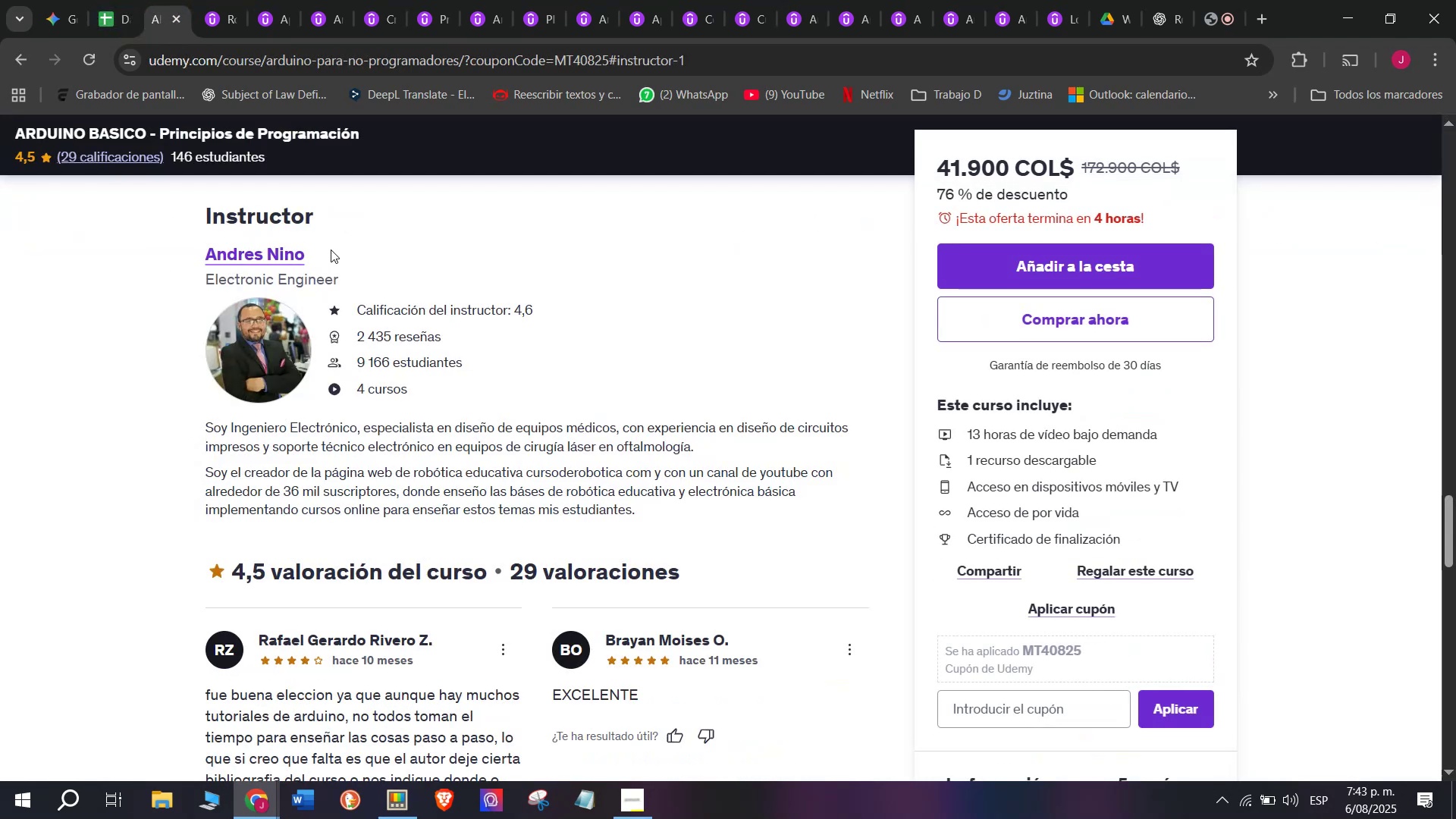 
key(Control+C)
 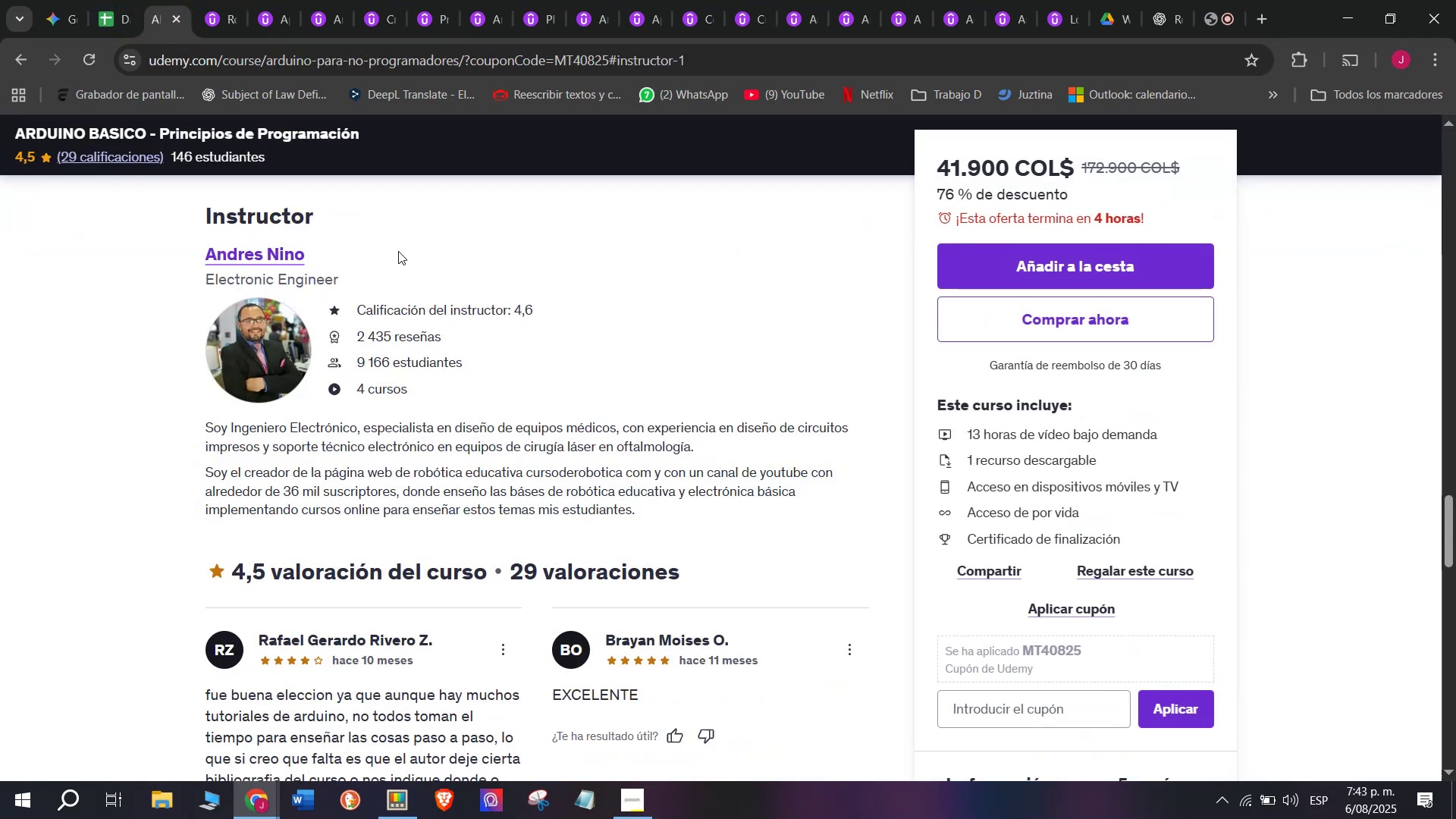 
left_click_drag(start_coordinate=[395, 251], to_coordinate=[184, 256])
 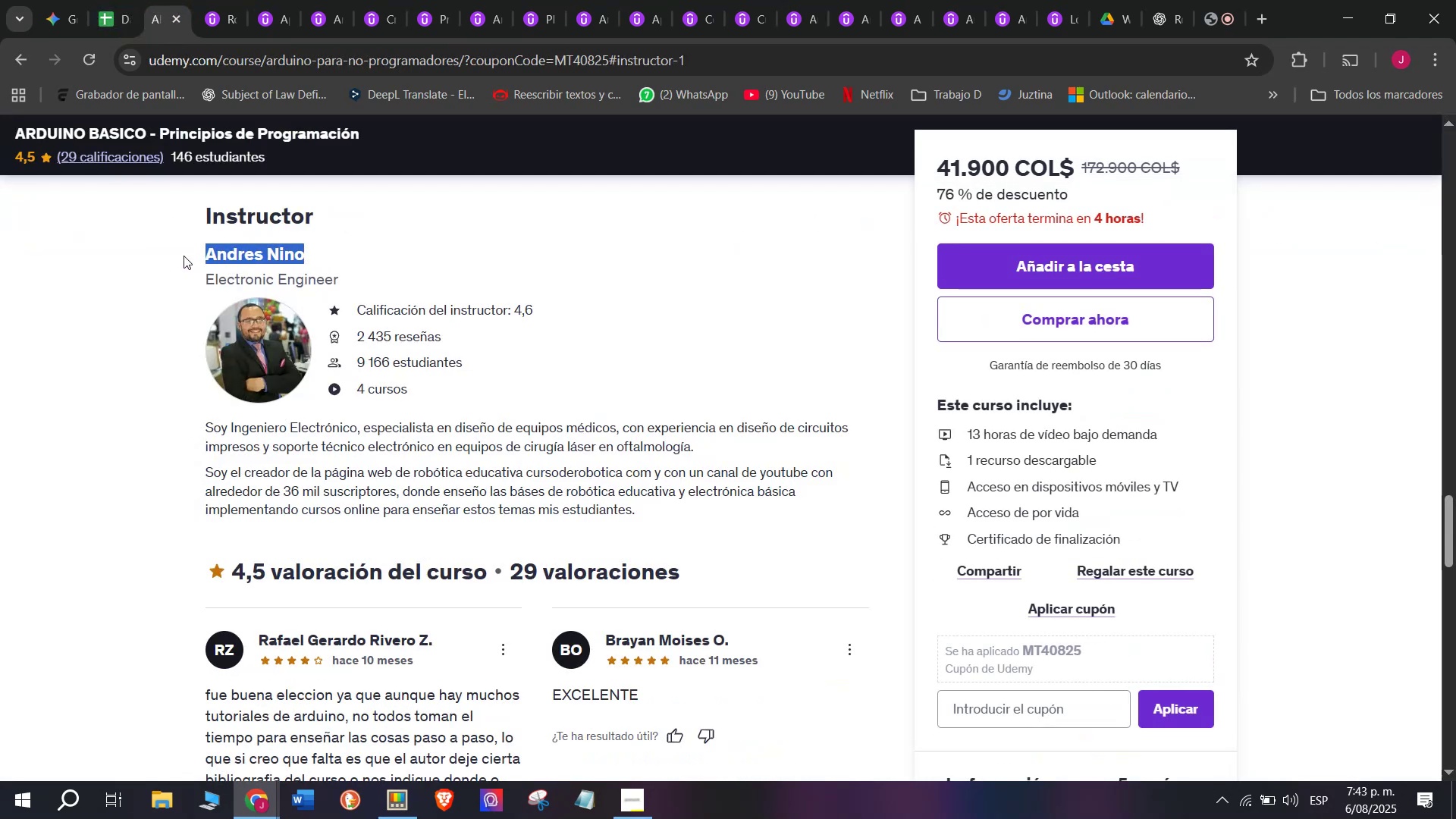 
key(Control+ControlLeft)
 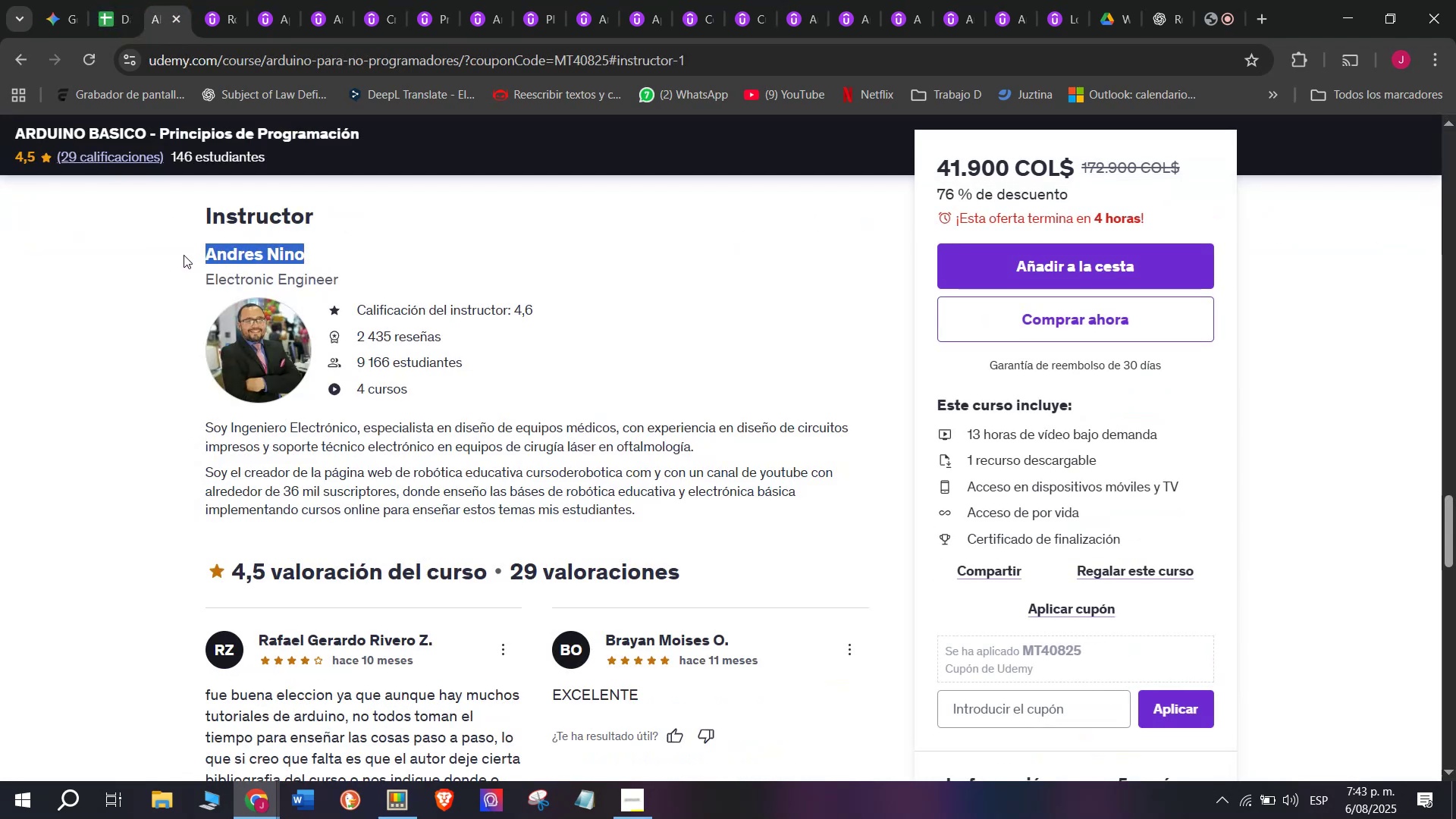 
key(Break)
 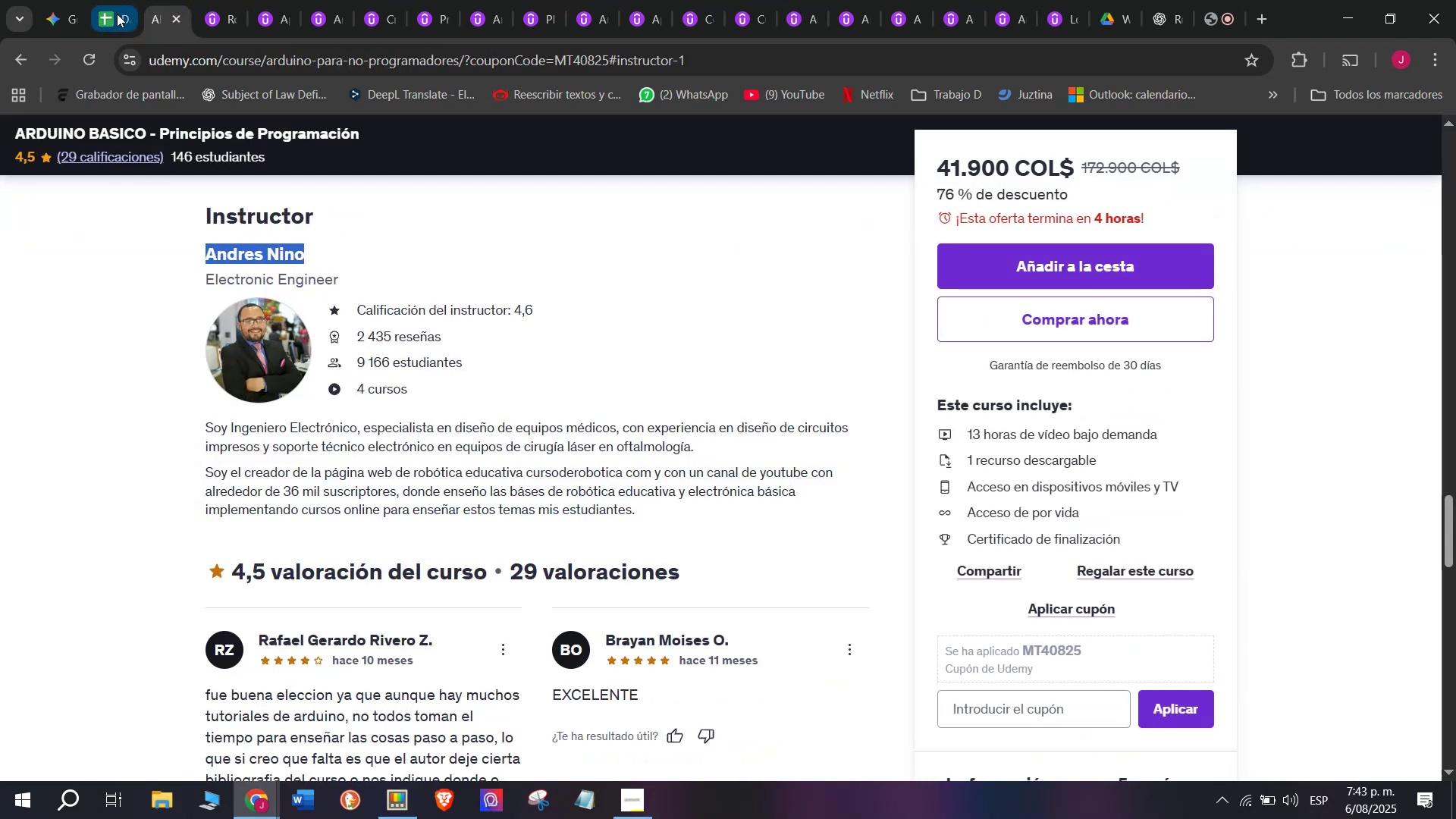 
key(Control+C)
 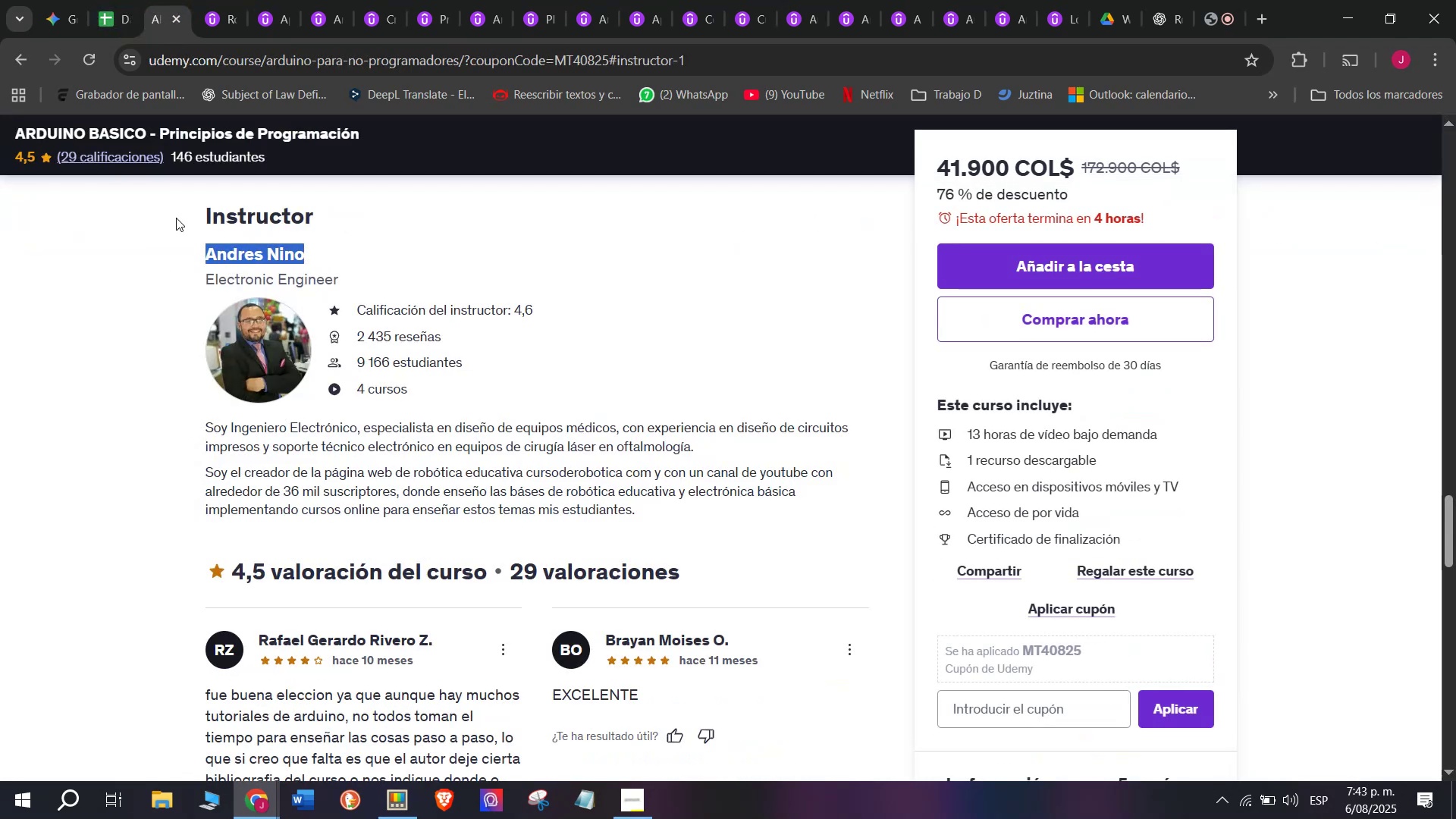 
key(Control+ControlLeft)
 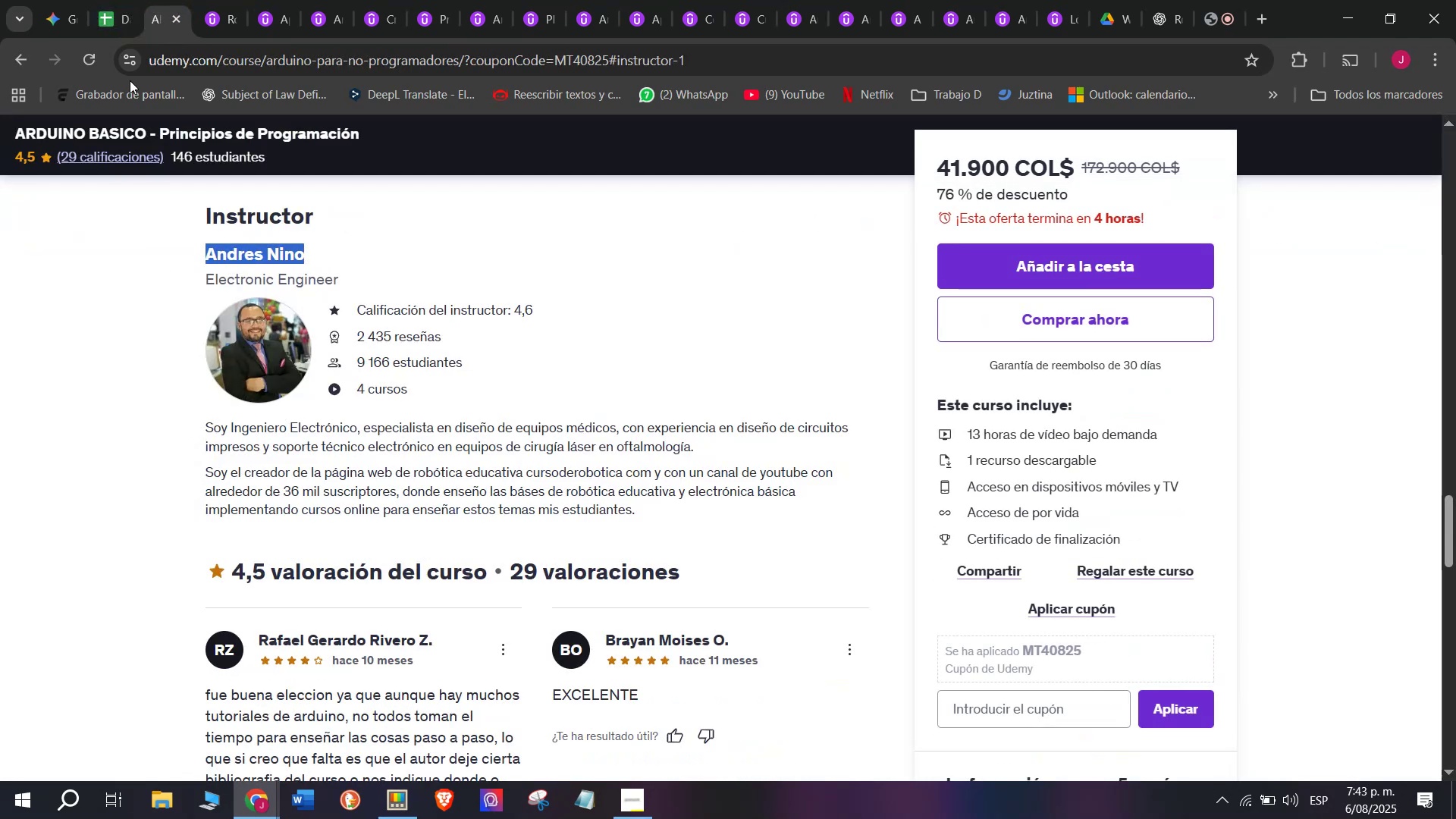 
key(Break)
 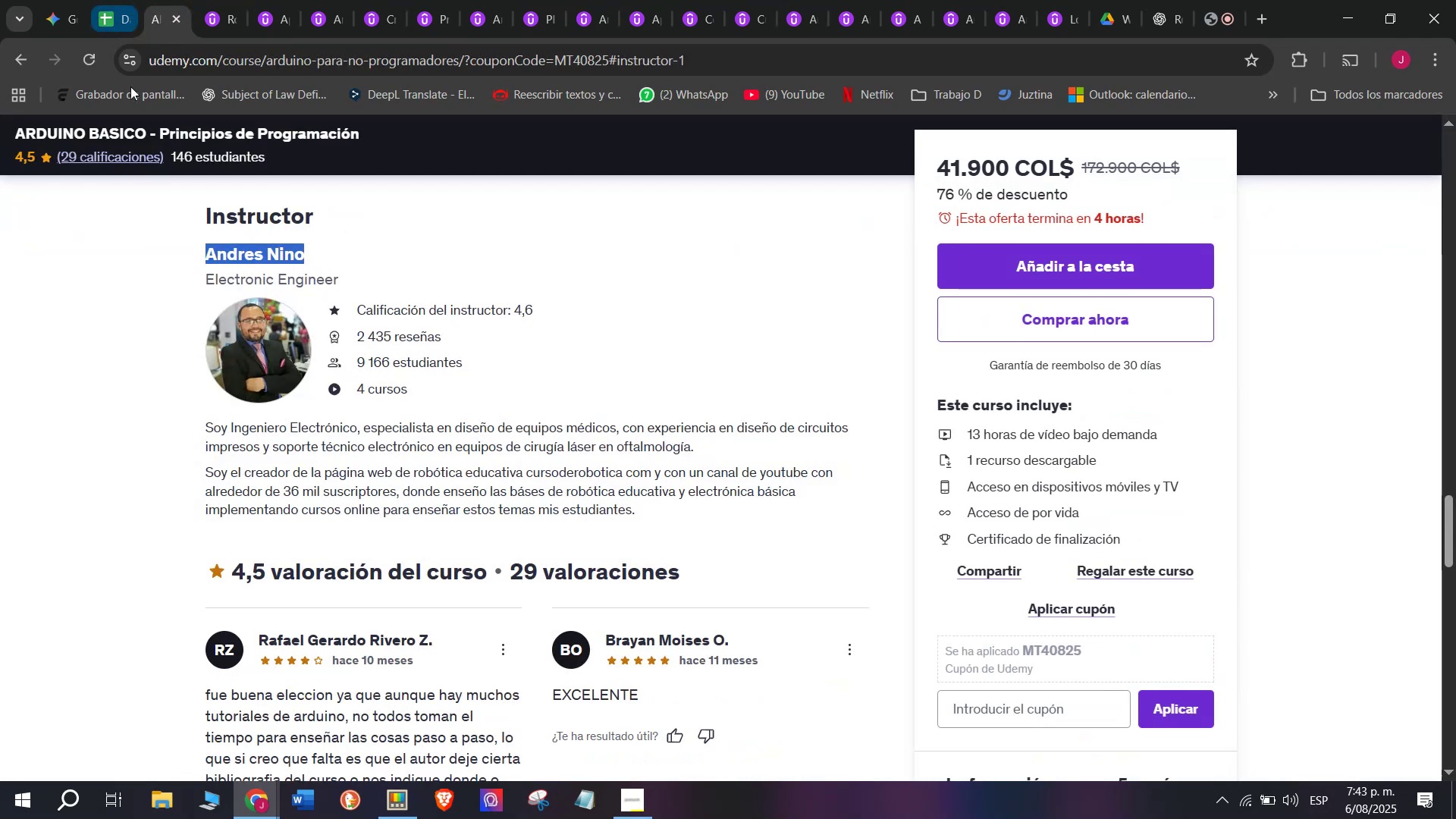 
key(Control+C)
 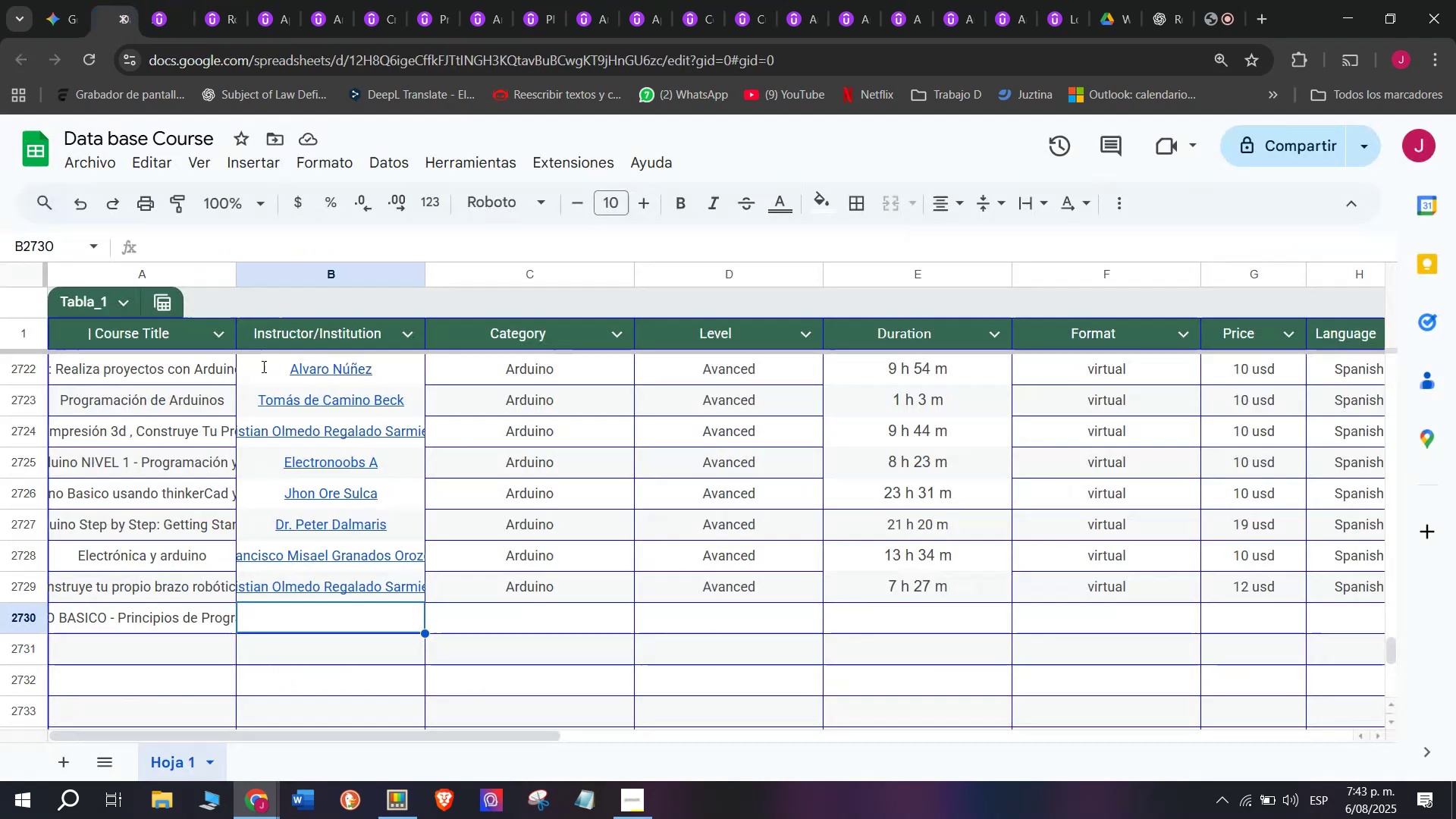 
key(Z)
 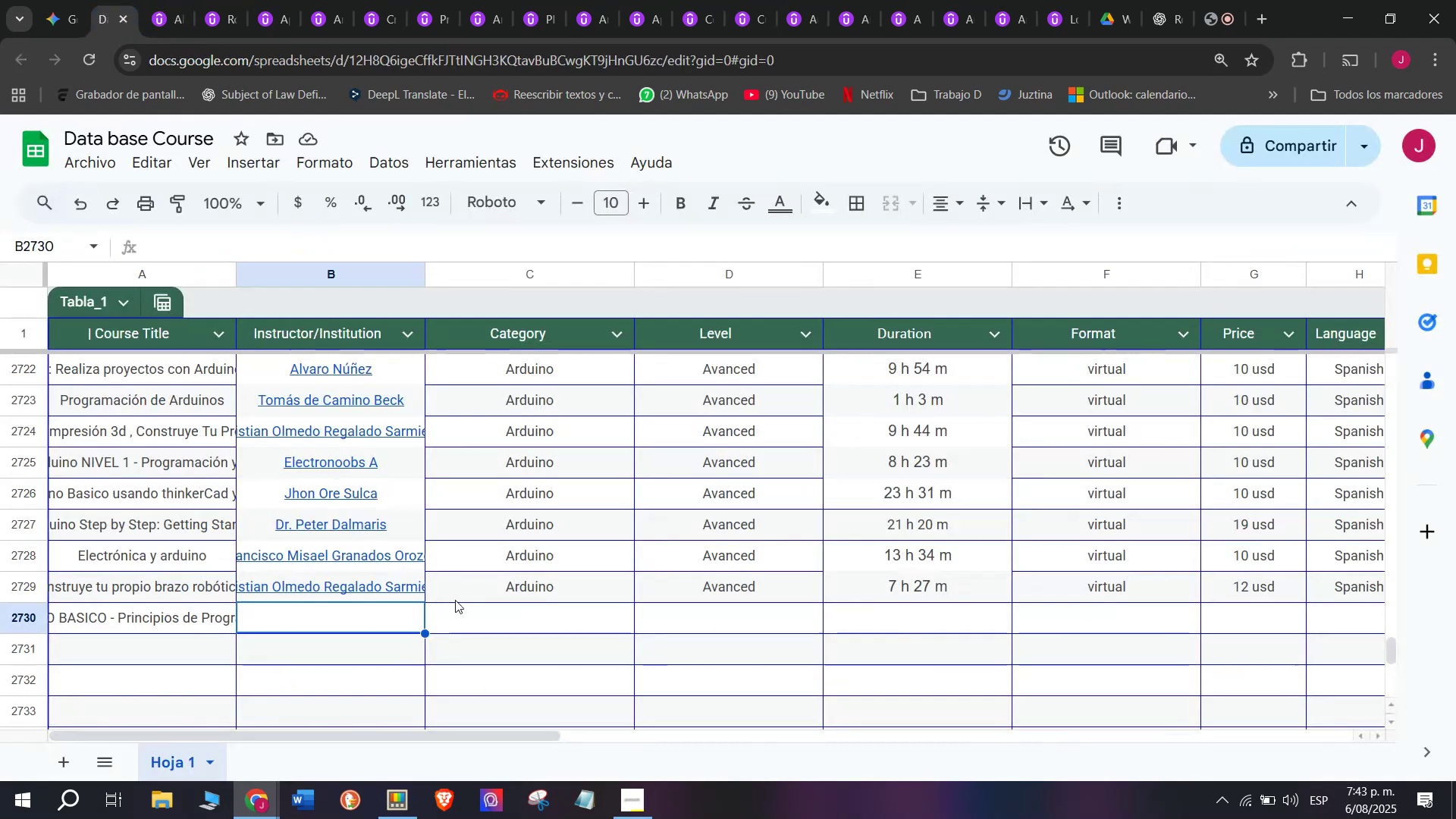 
key(Control+ControlLeft)
 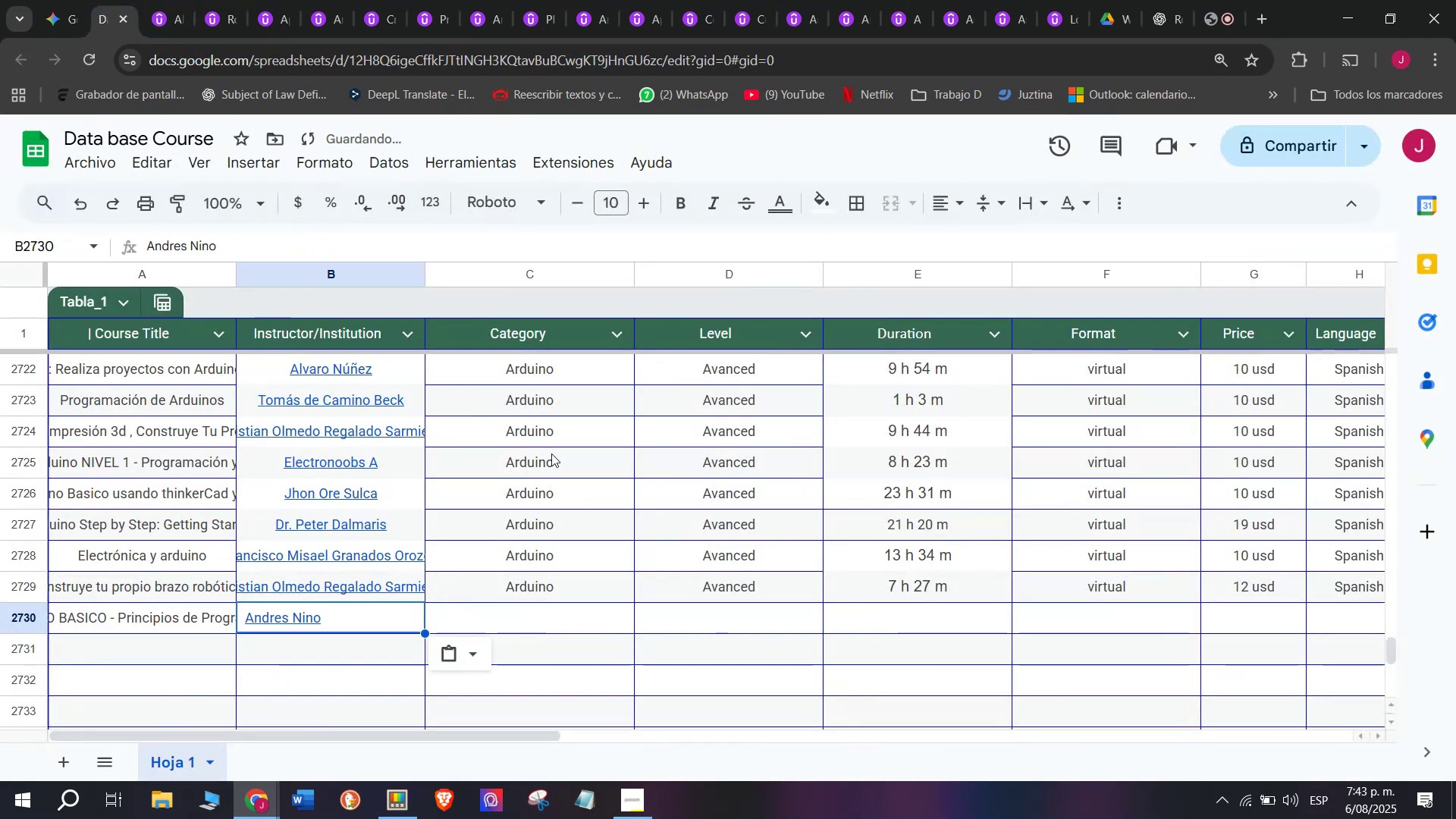 
key(Control+V)
 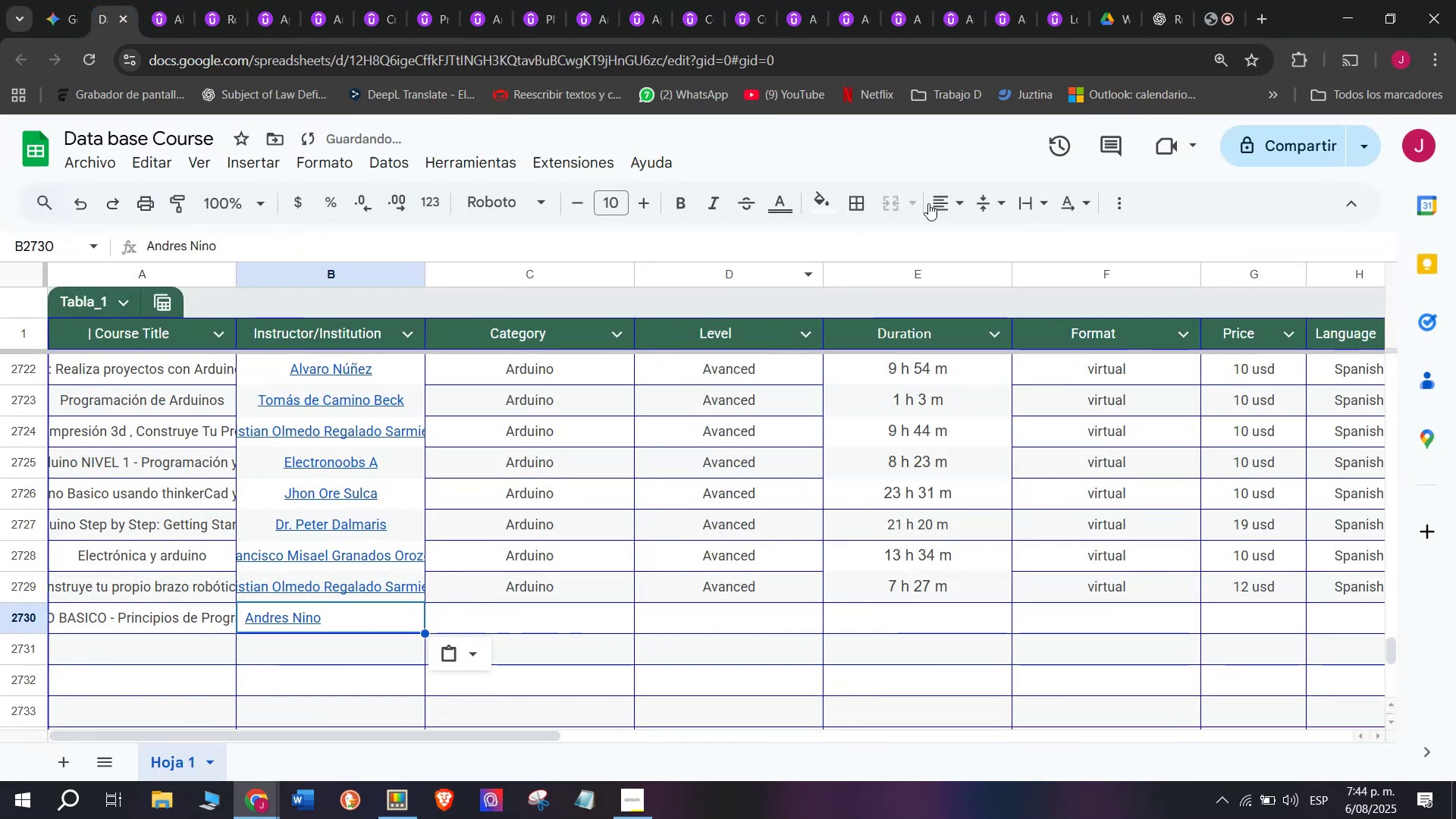 
left_click([928, 202])
 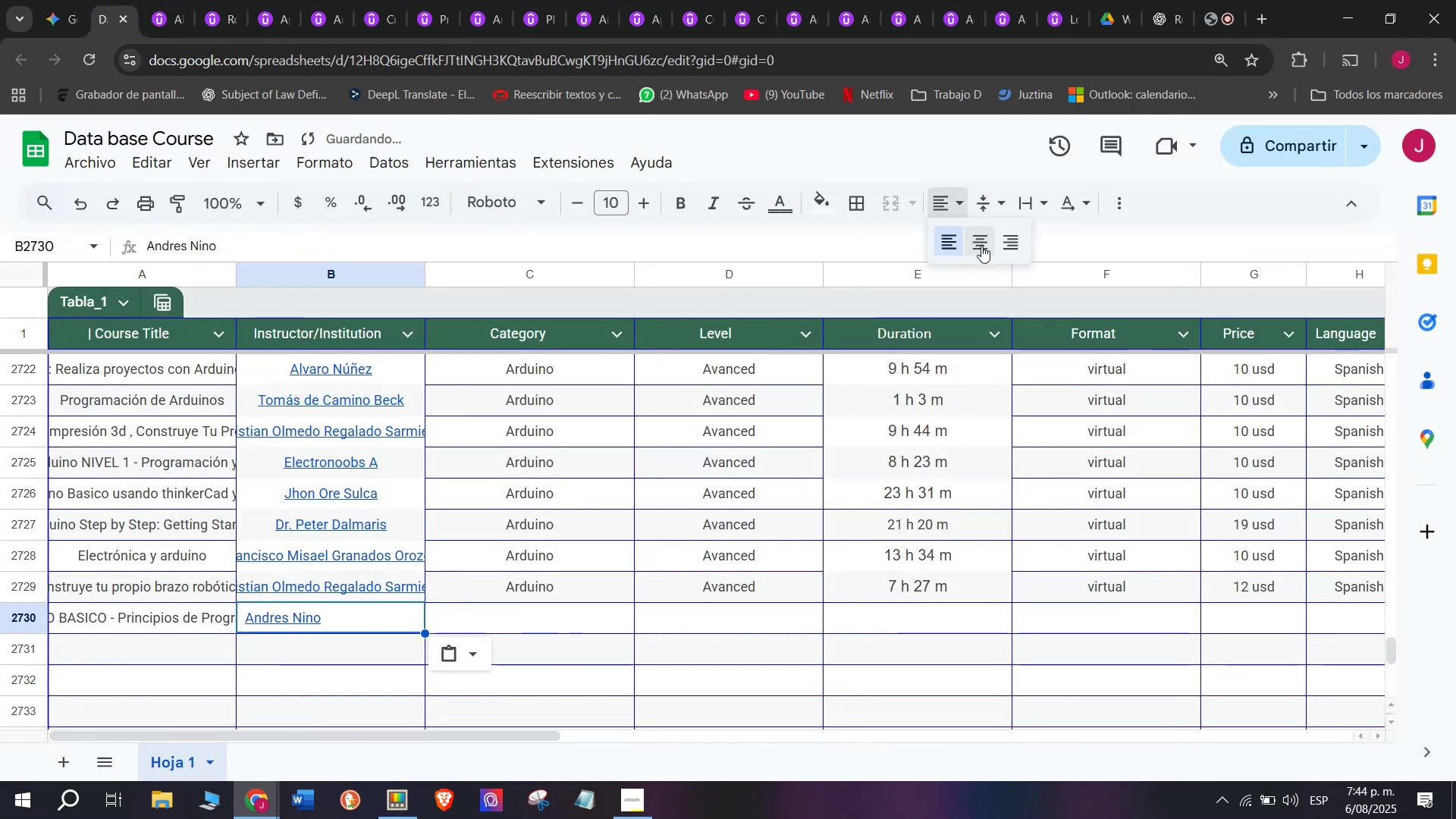 
left_click([981, 248])
 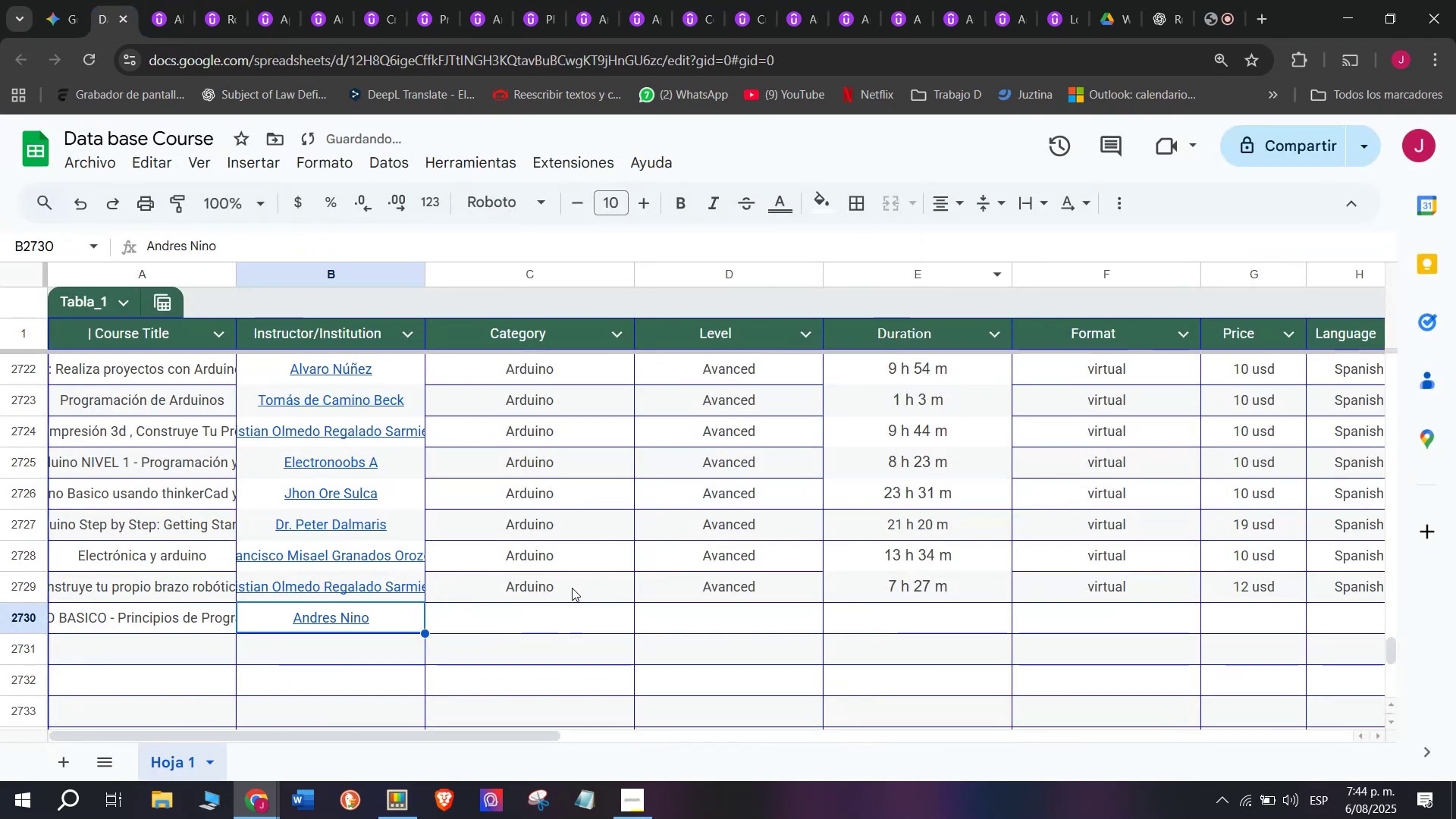 
left_click([572, 588])
 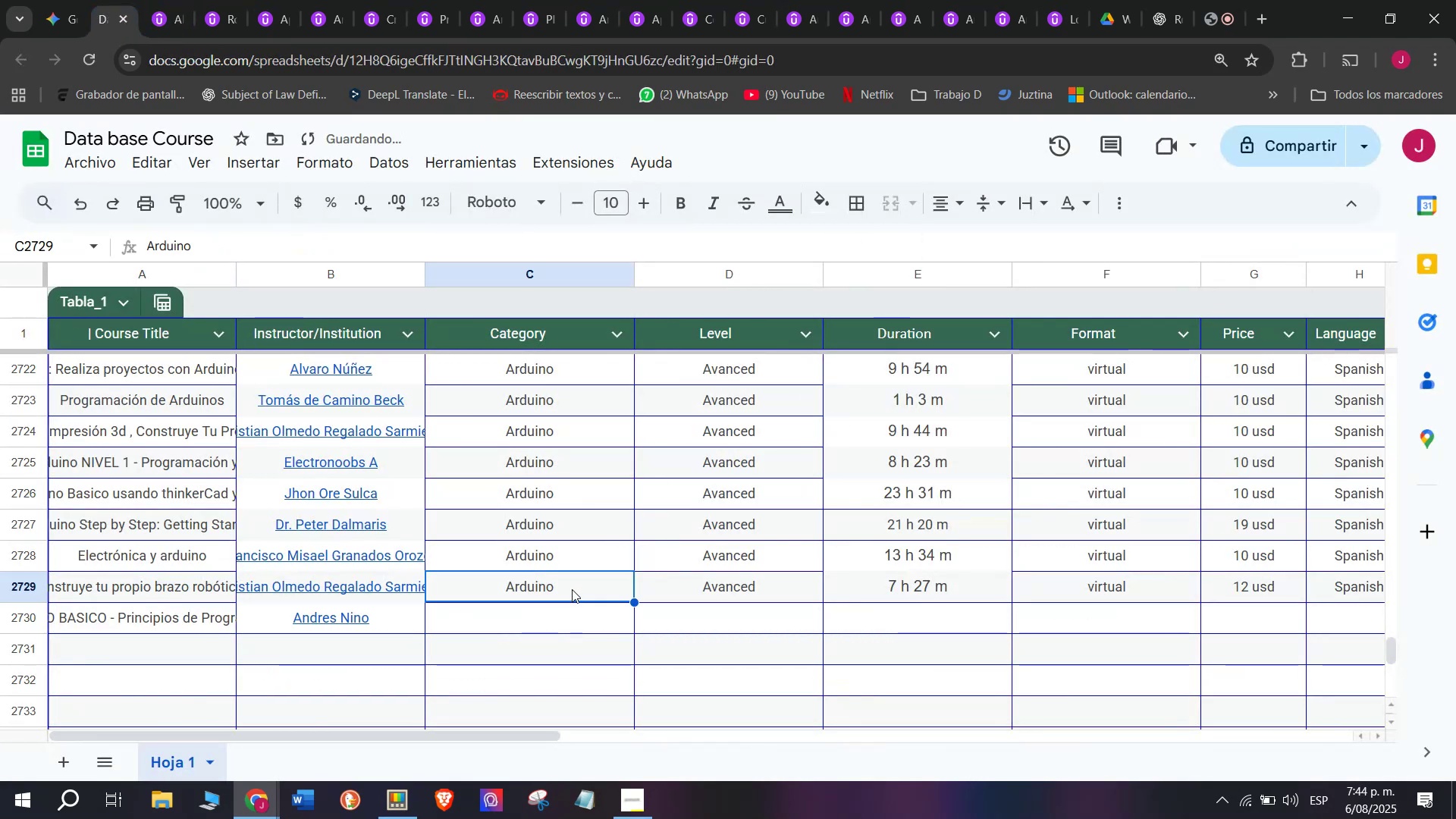 
key(Break)
 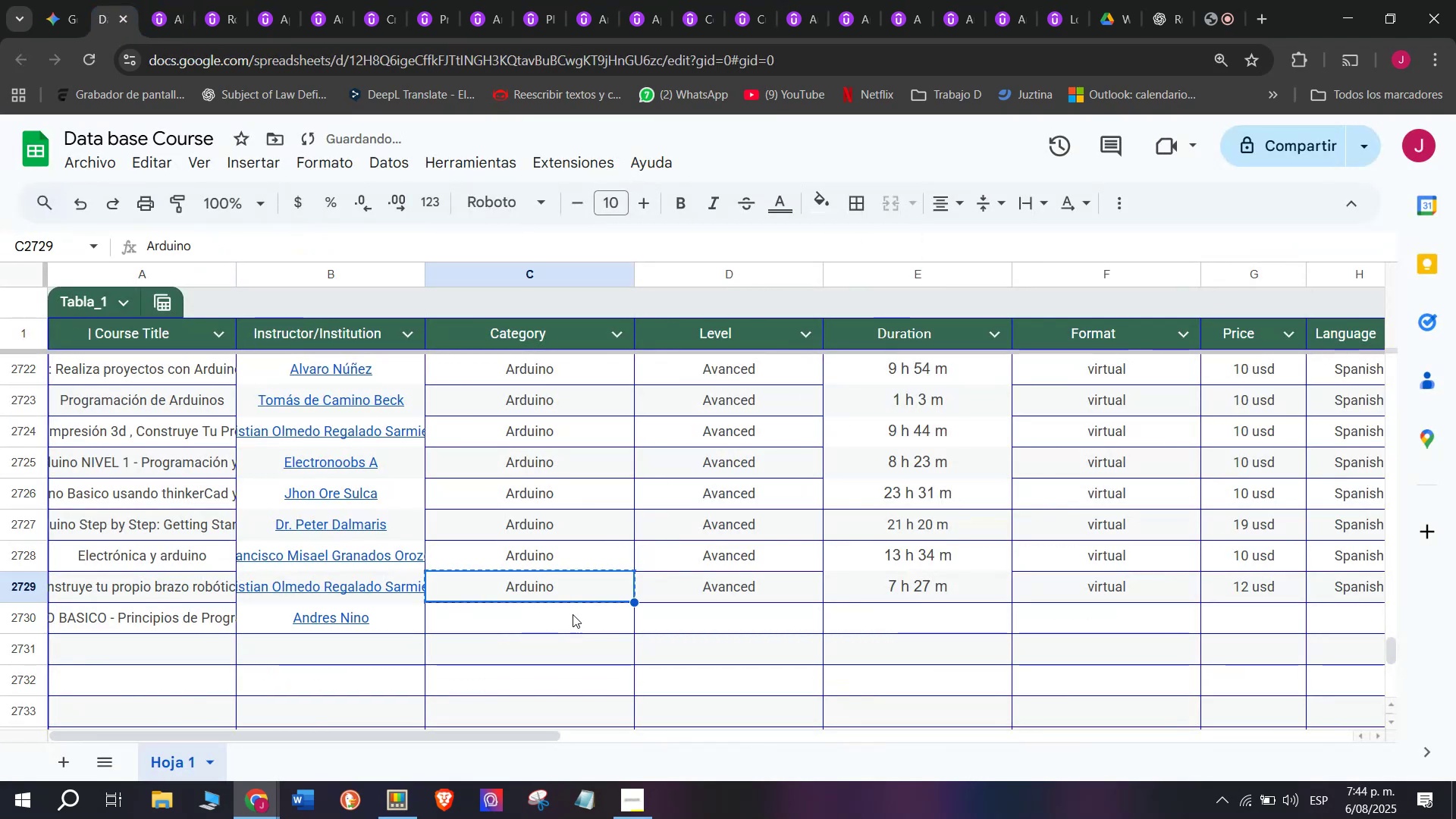 
key(Control+C)
 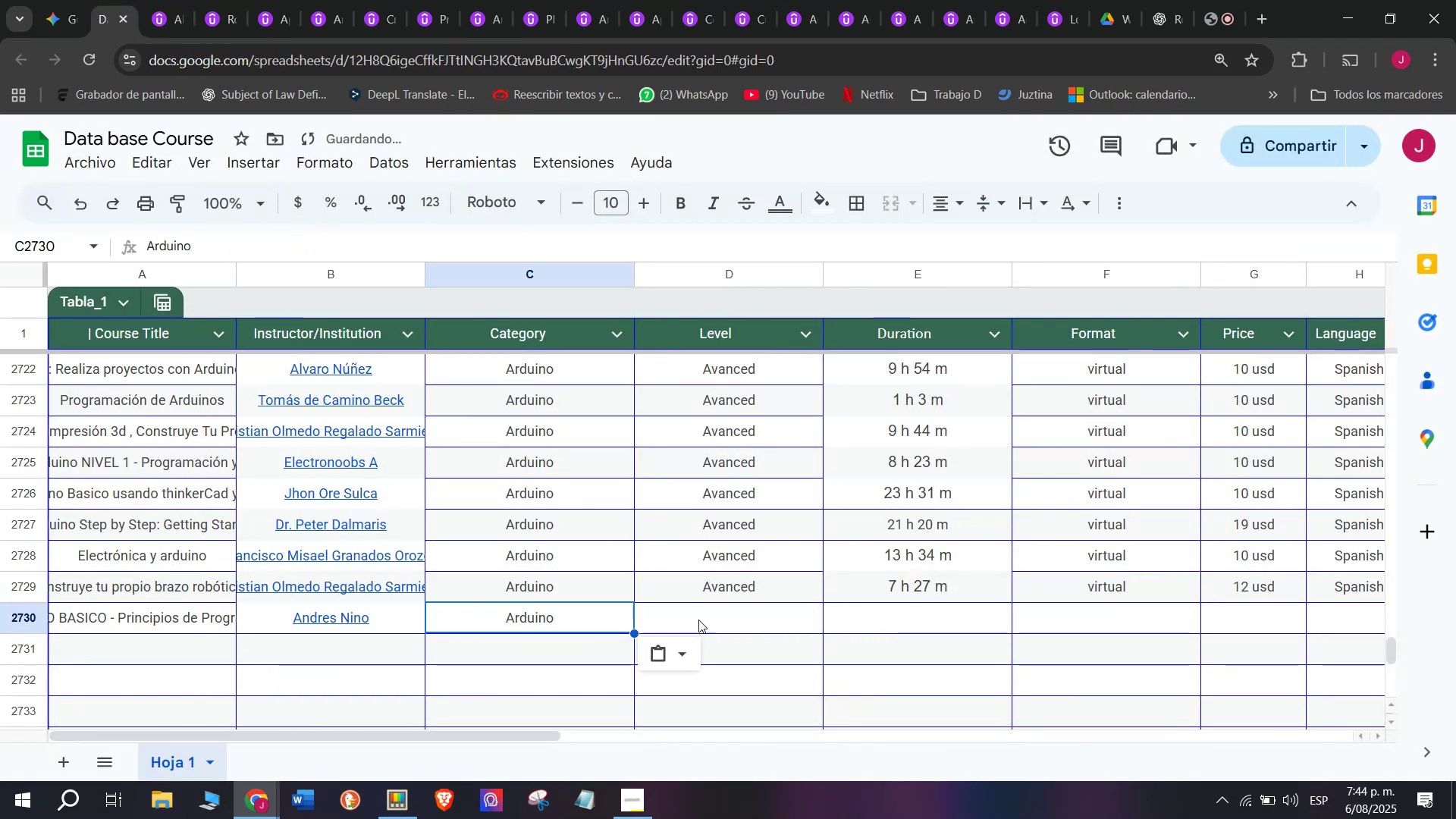 
key(Control+ControlLeft)
 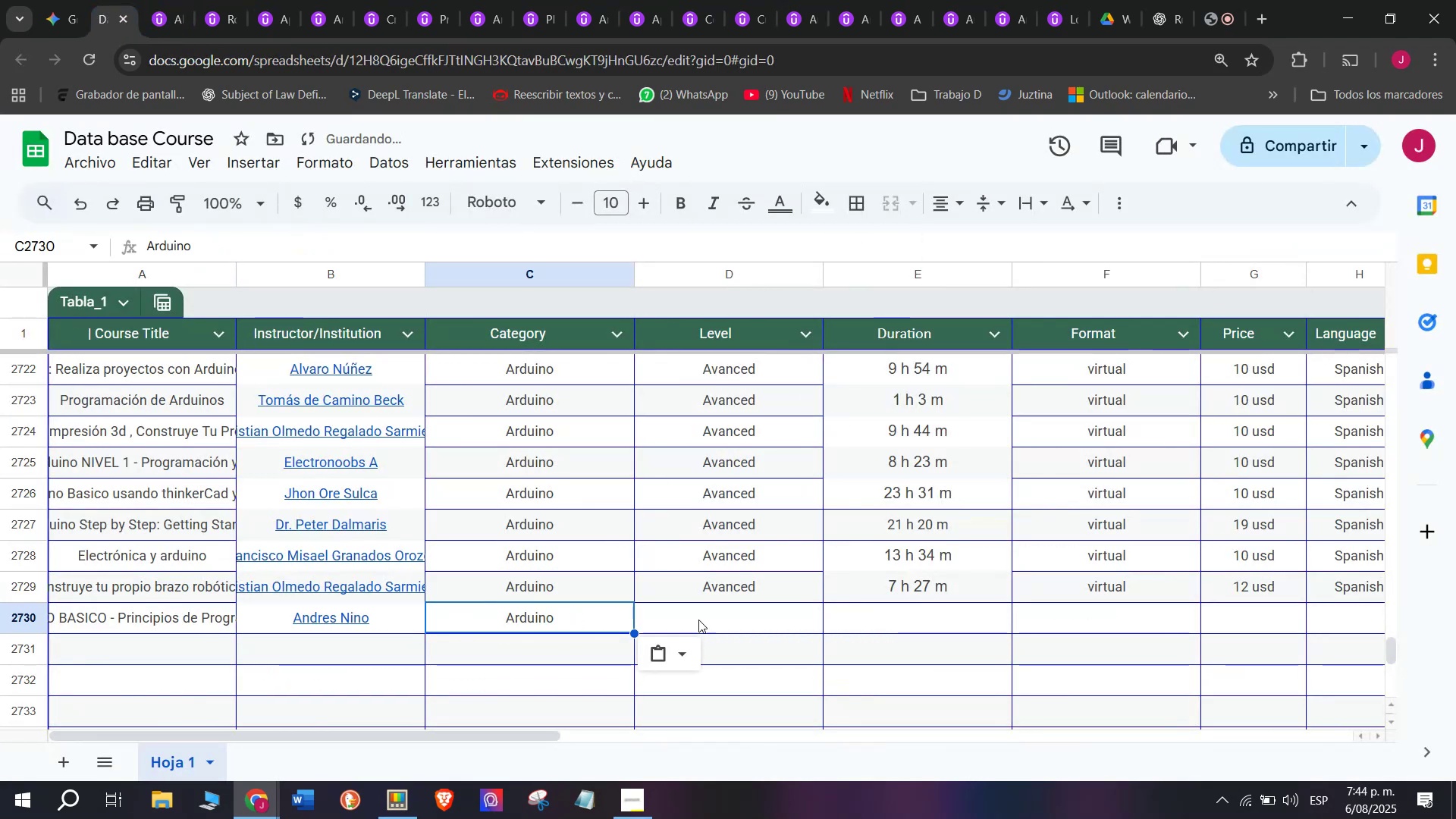 
double_click([573, 614])
 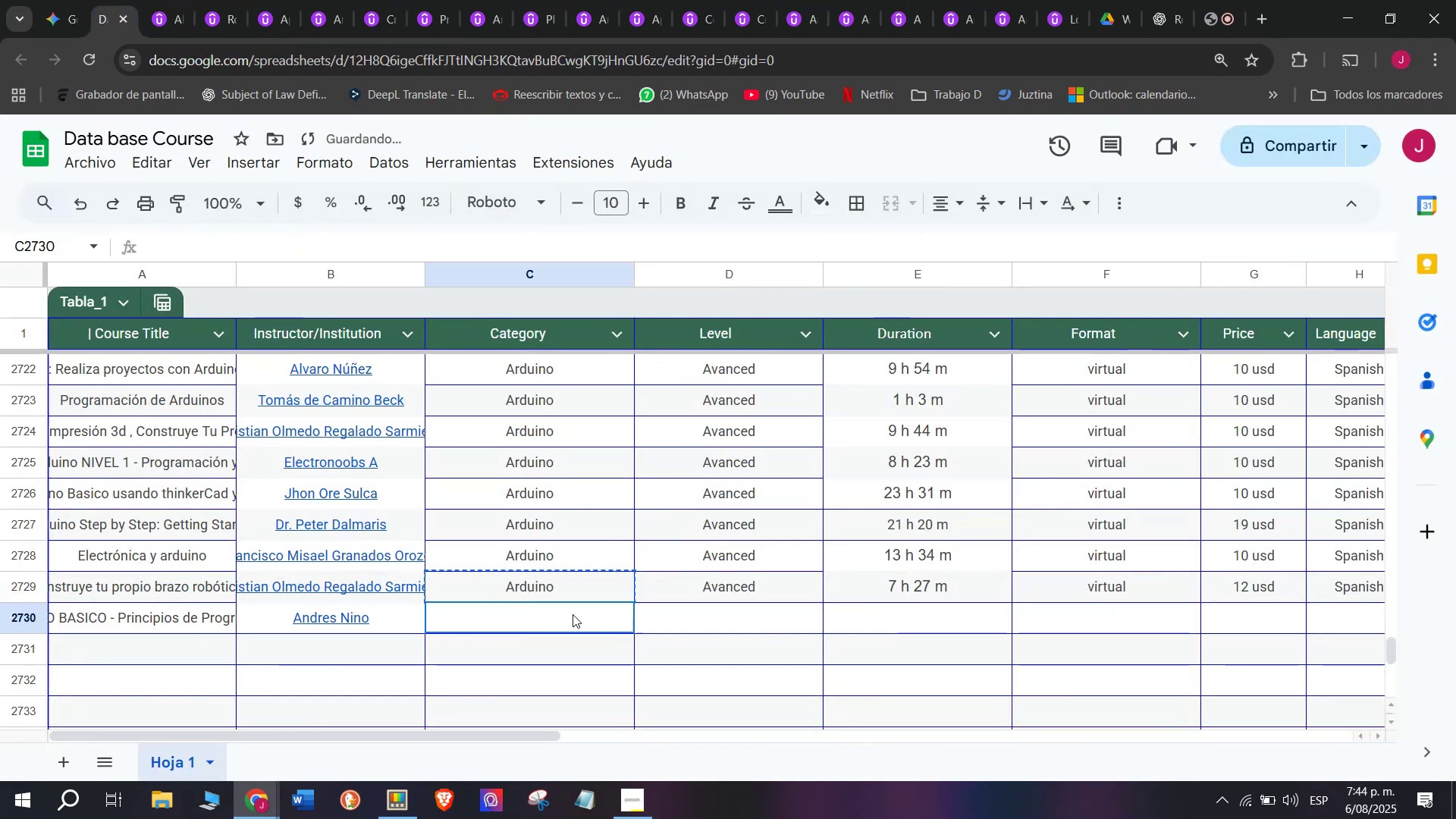 
key(Control+ControlLeft)
 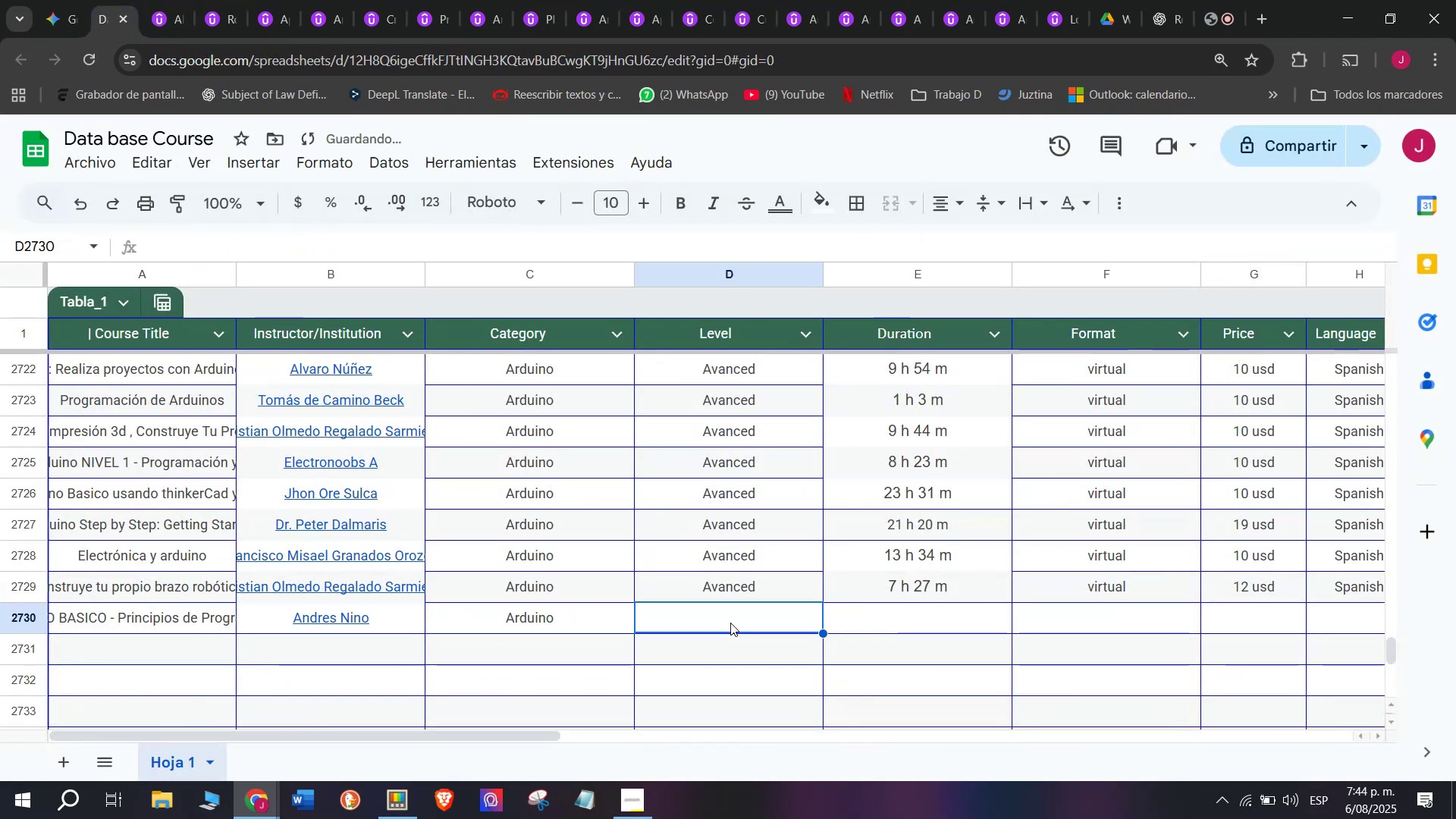 
key(Z)
 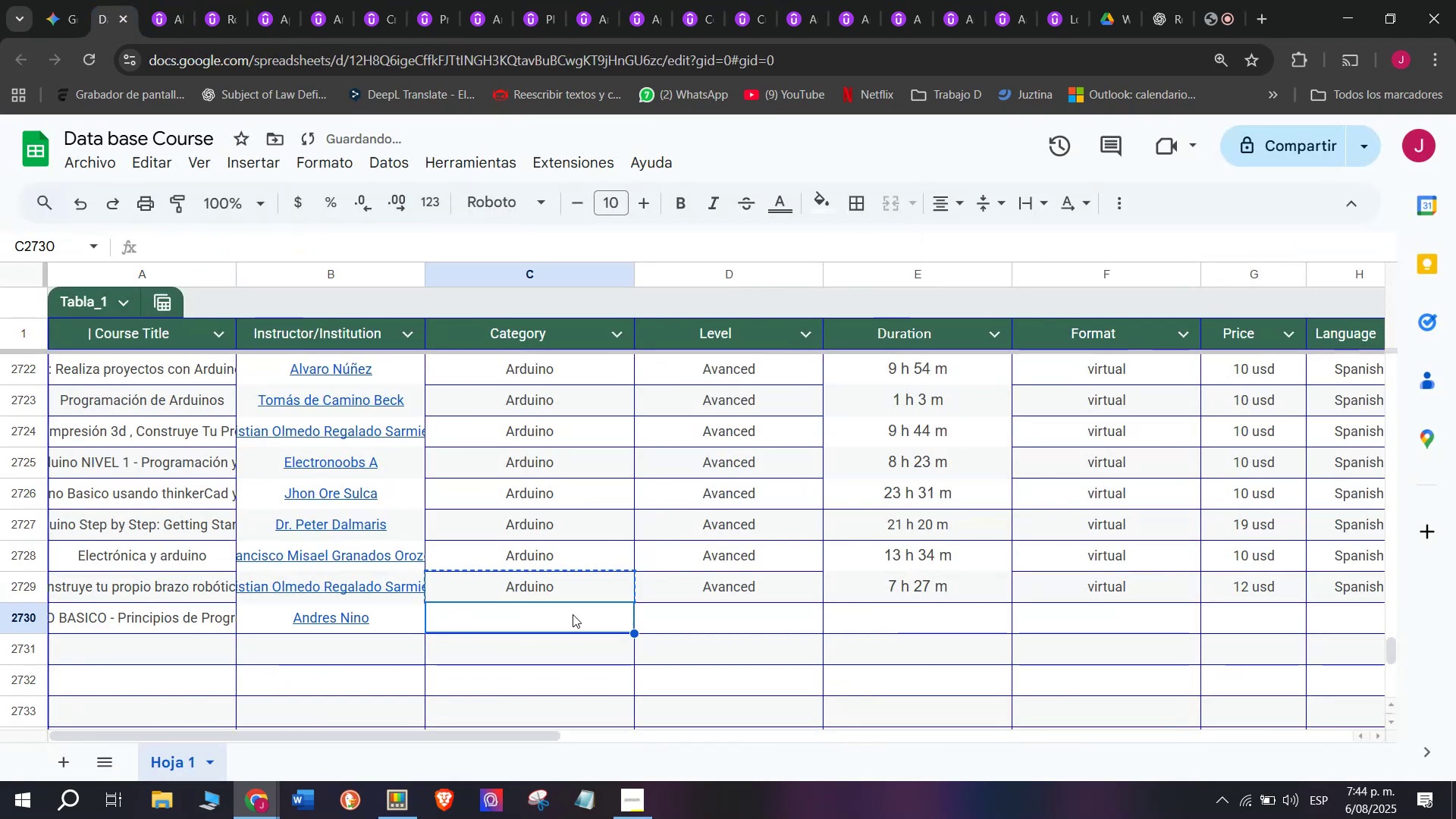 
key(Control+V)
 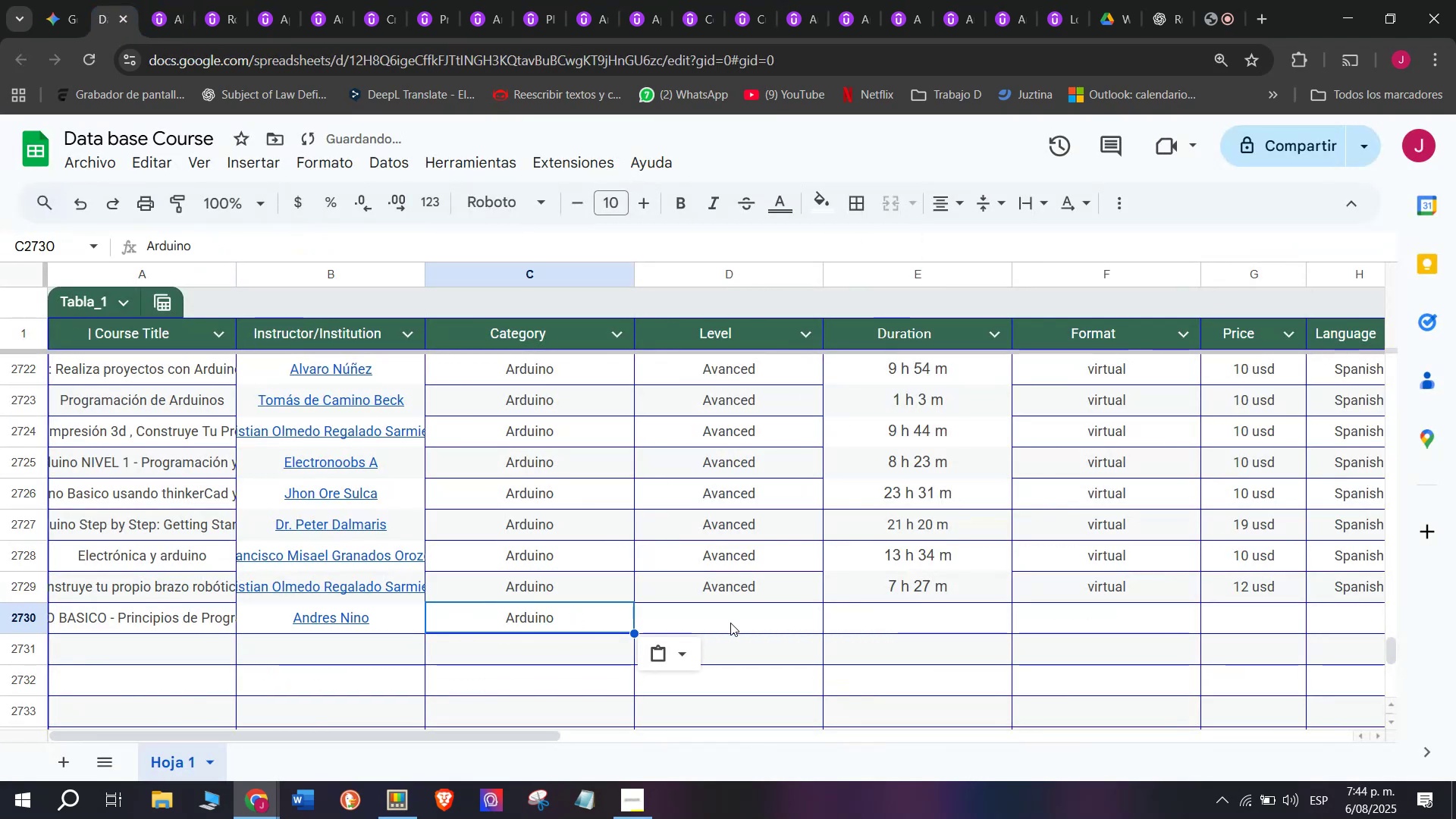 
triple_click([730, 623])
 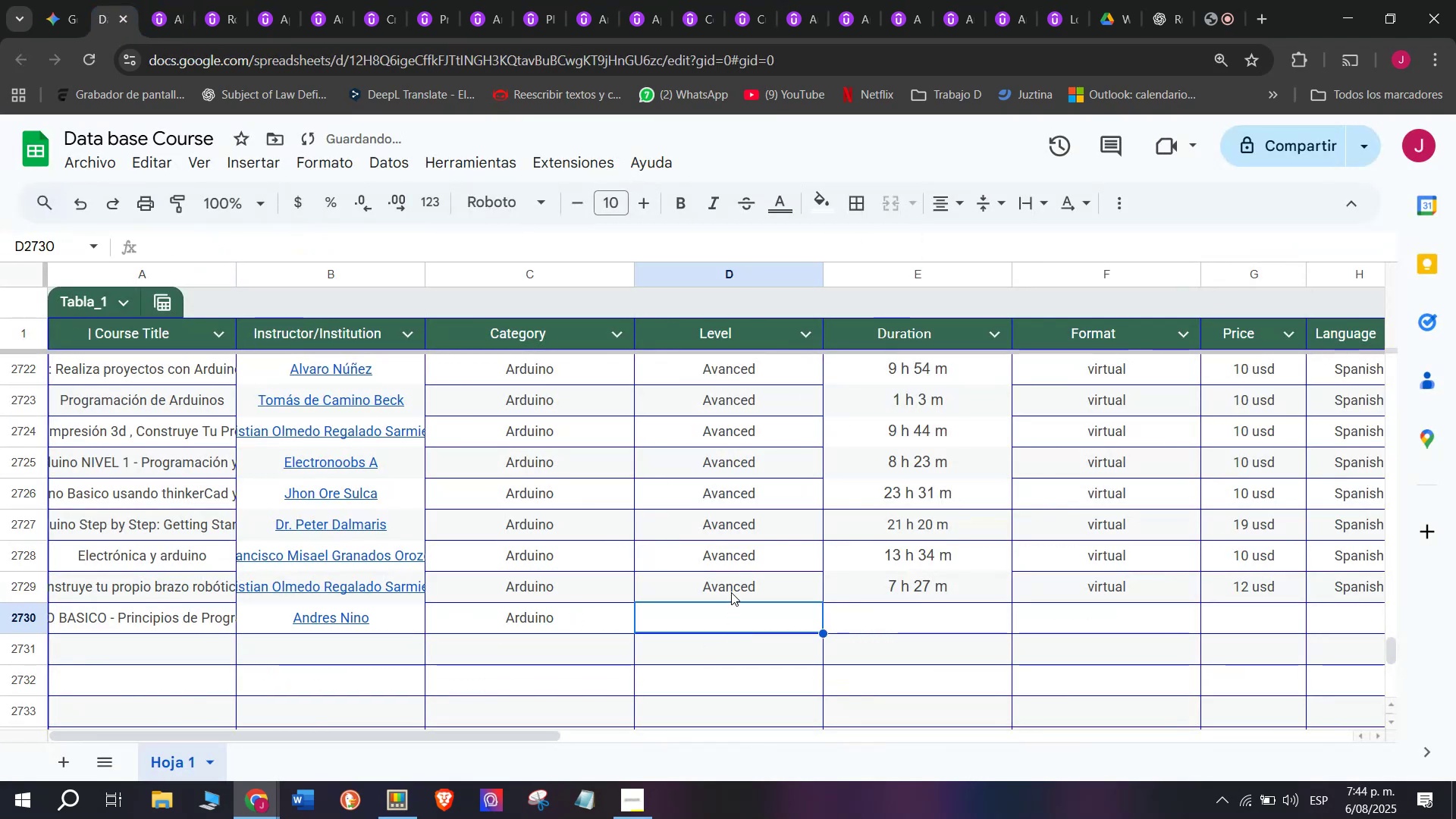 
triple_click([731, 591])
 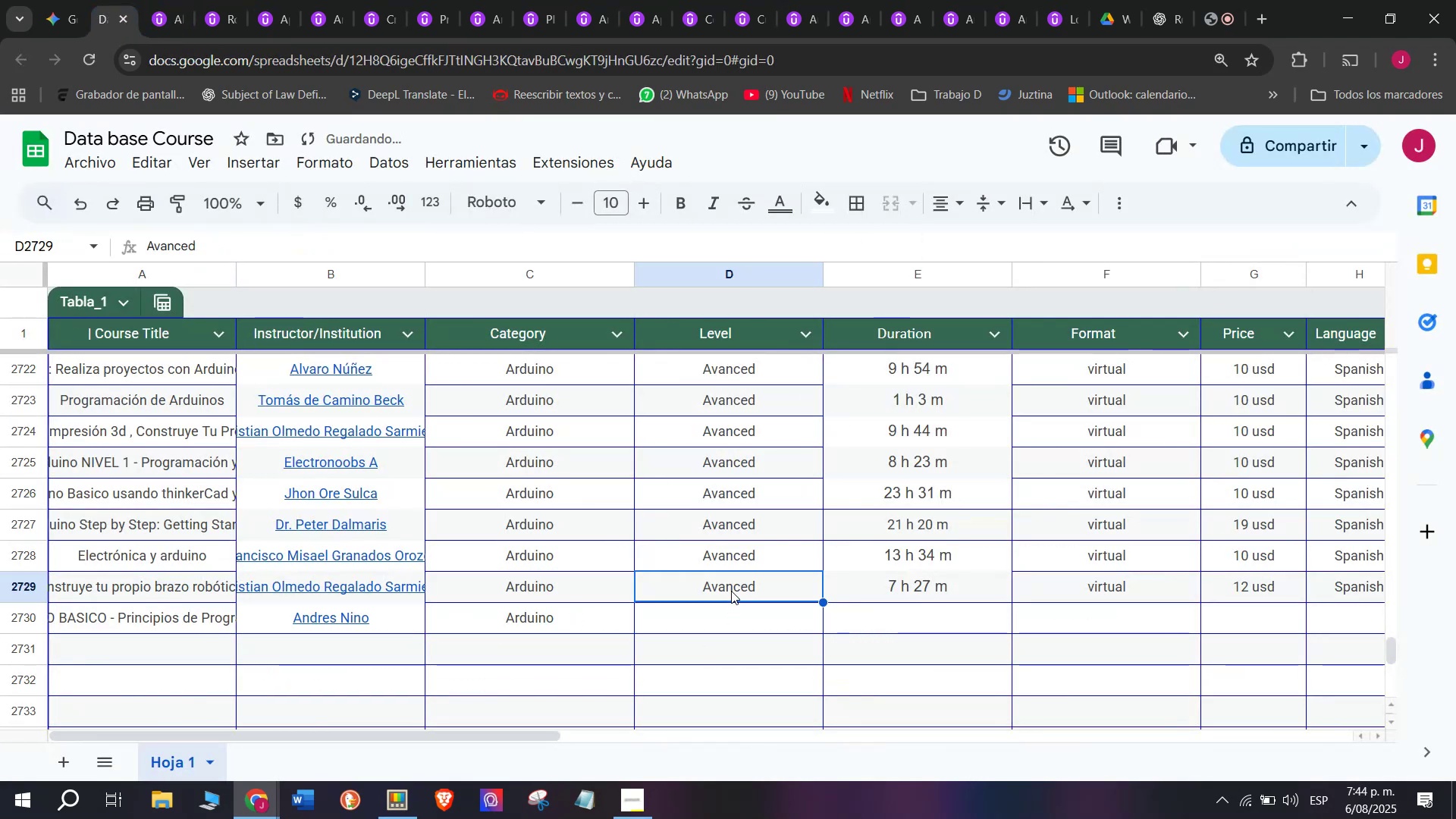 
key(Break)
 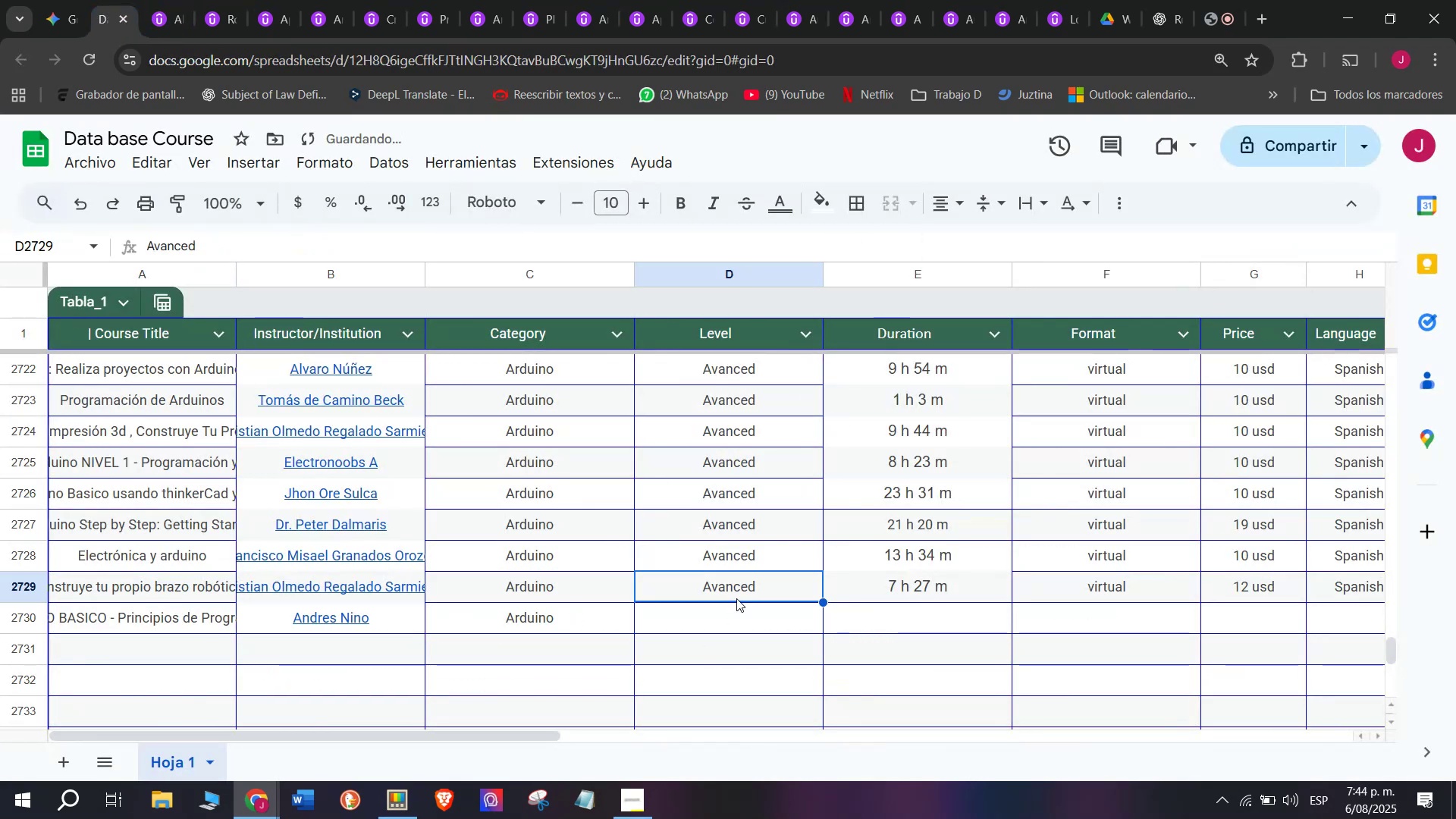 
key(Control+ControlLeft)
 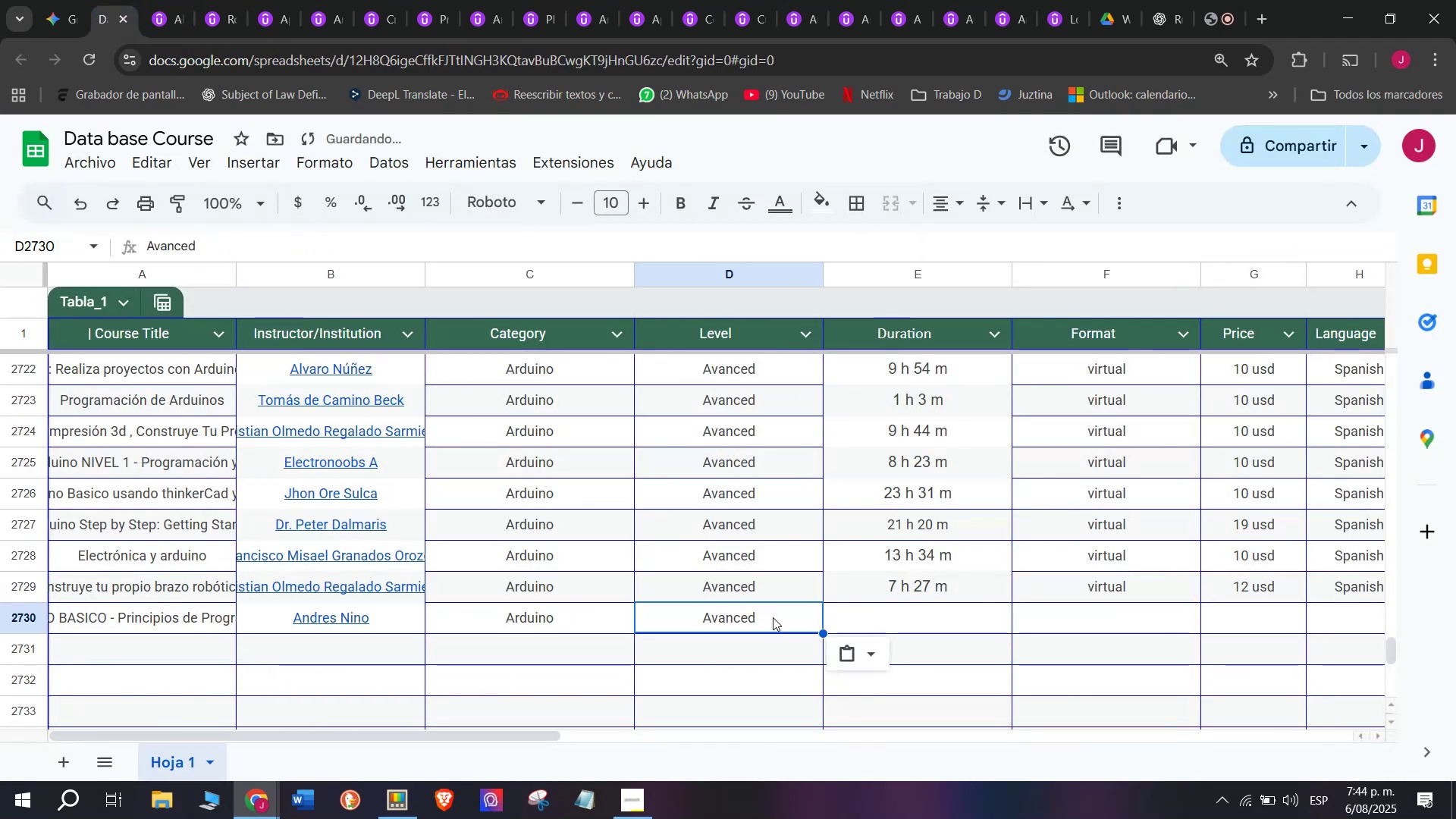 
key(Control+C)
 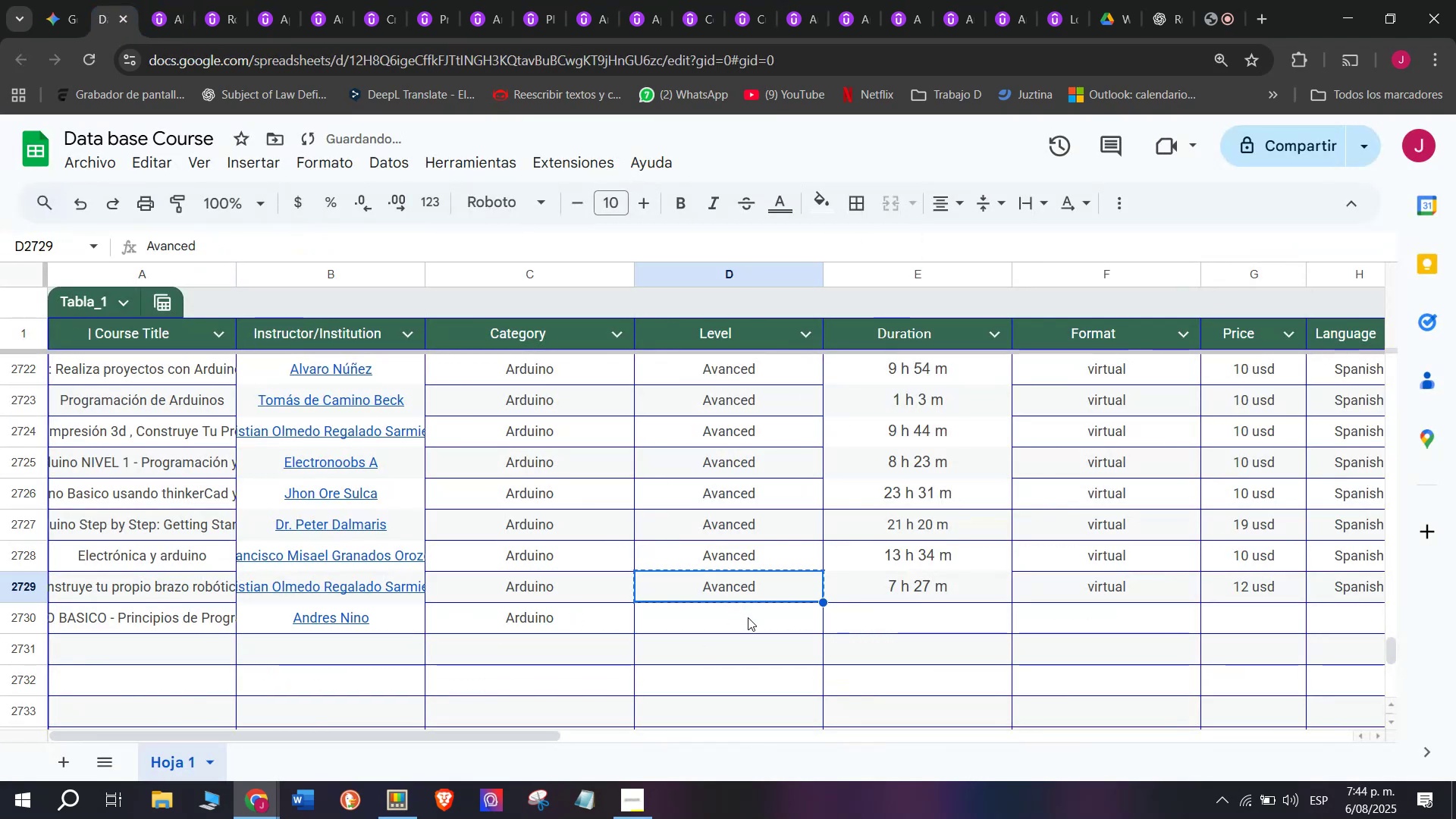 
triple_click([748, 617])
 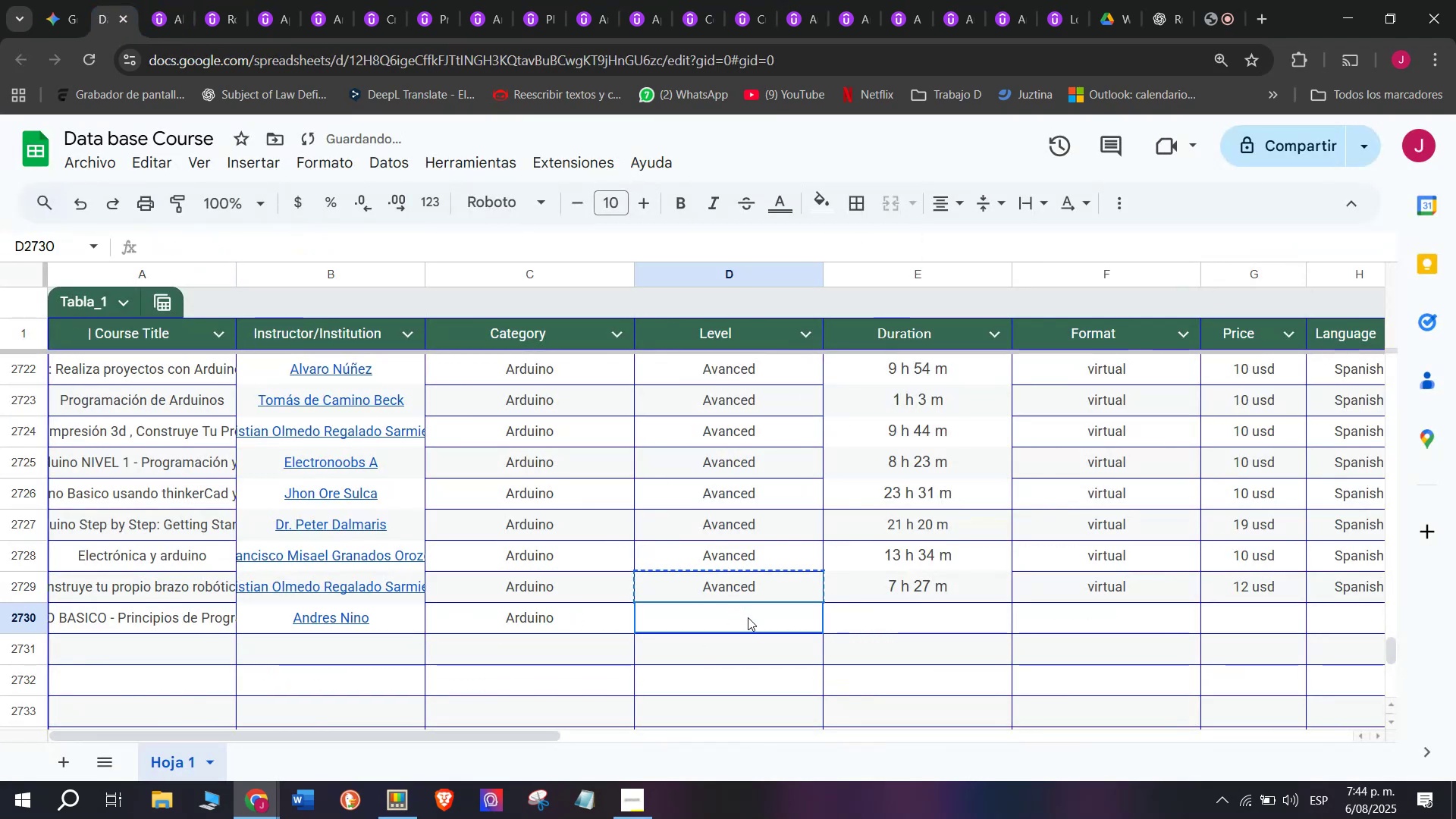 
key(Control+ControlLeft)
 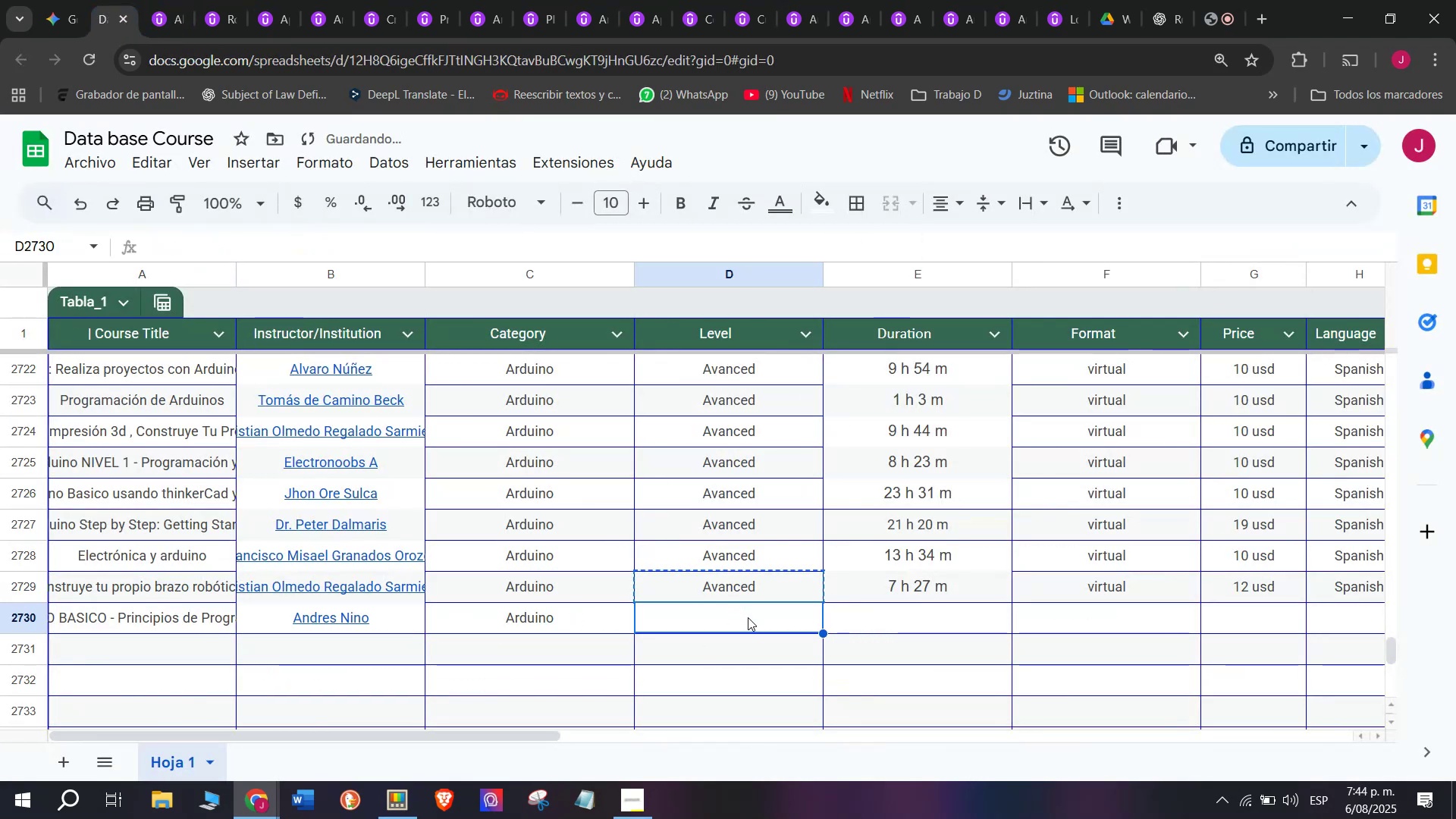 
key(Z)
 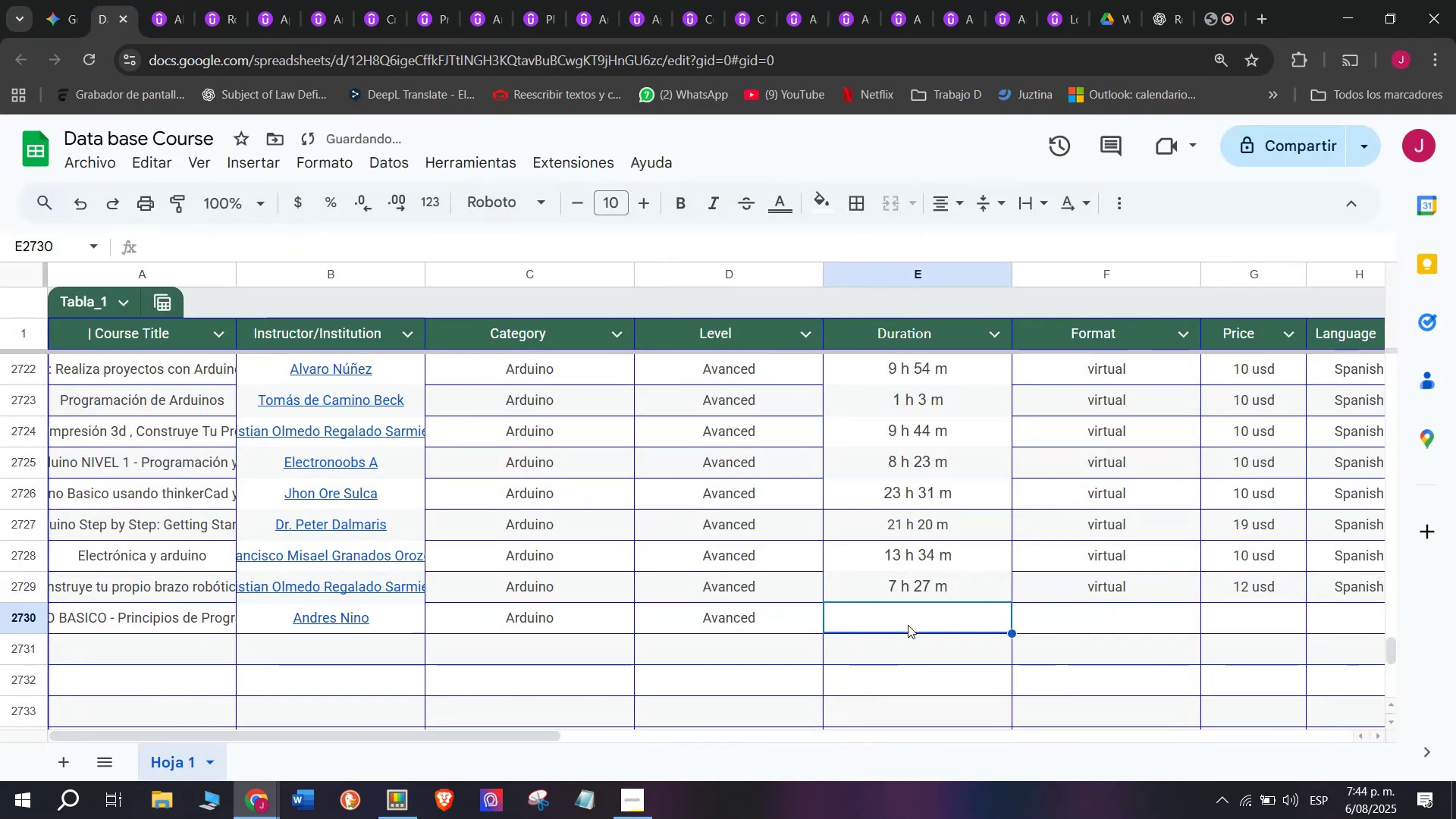 
key(Control+V)
 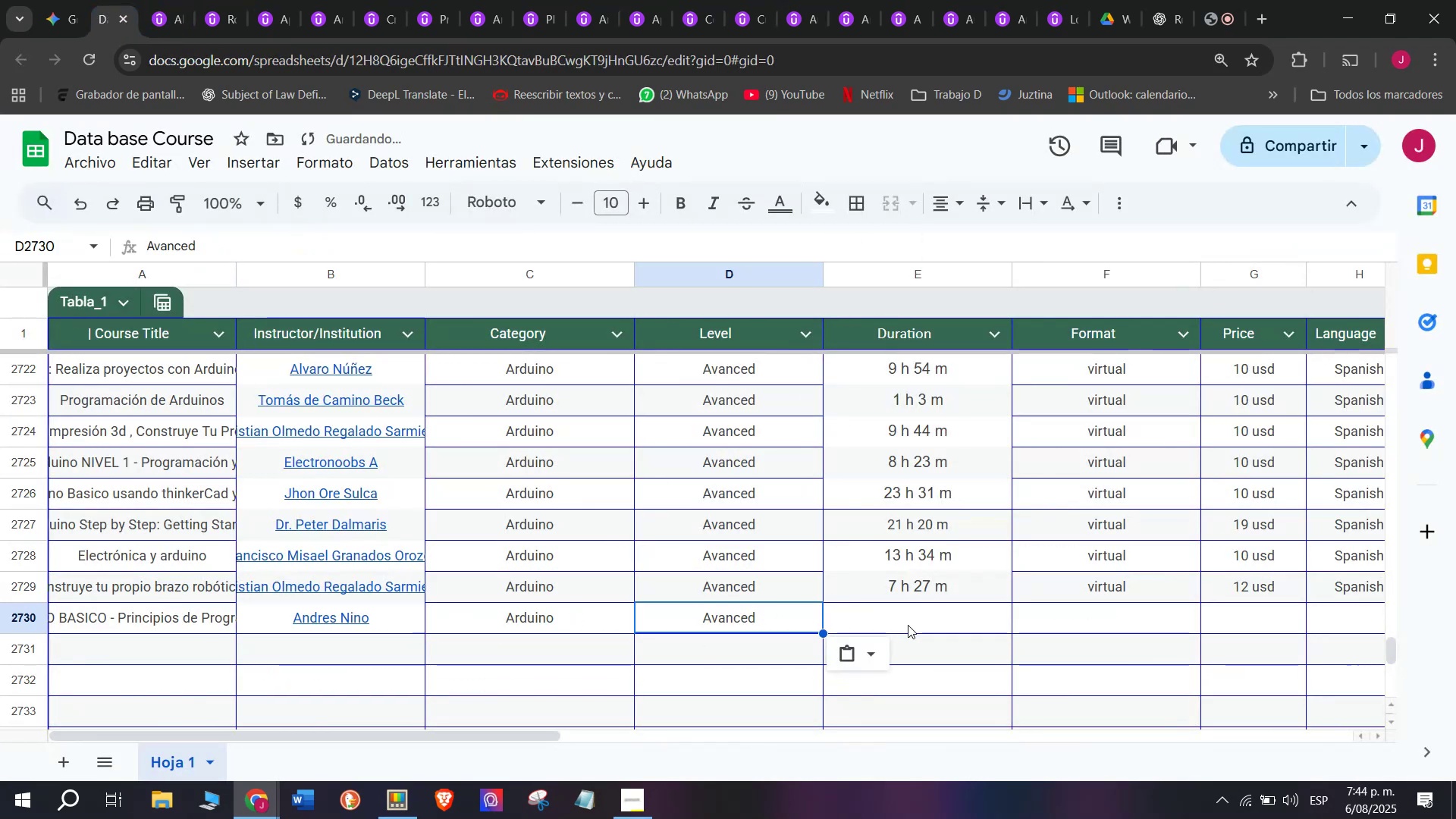 
triple_click([908, 625])
 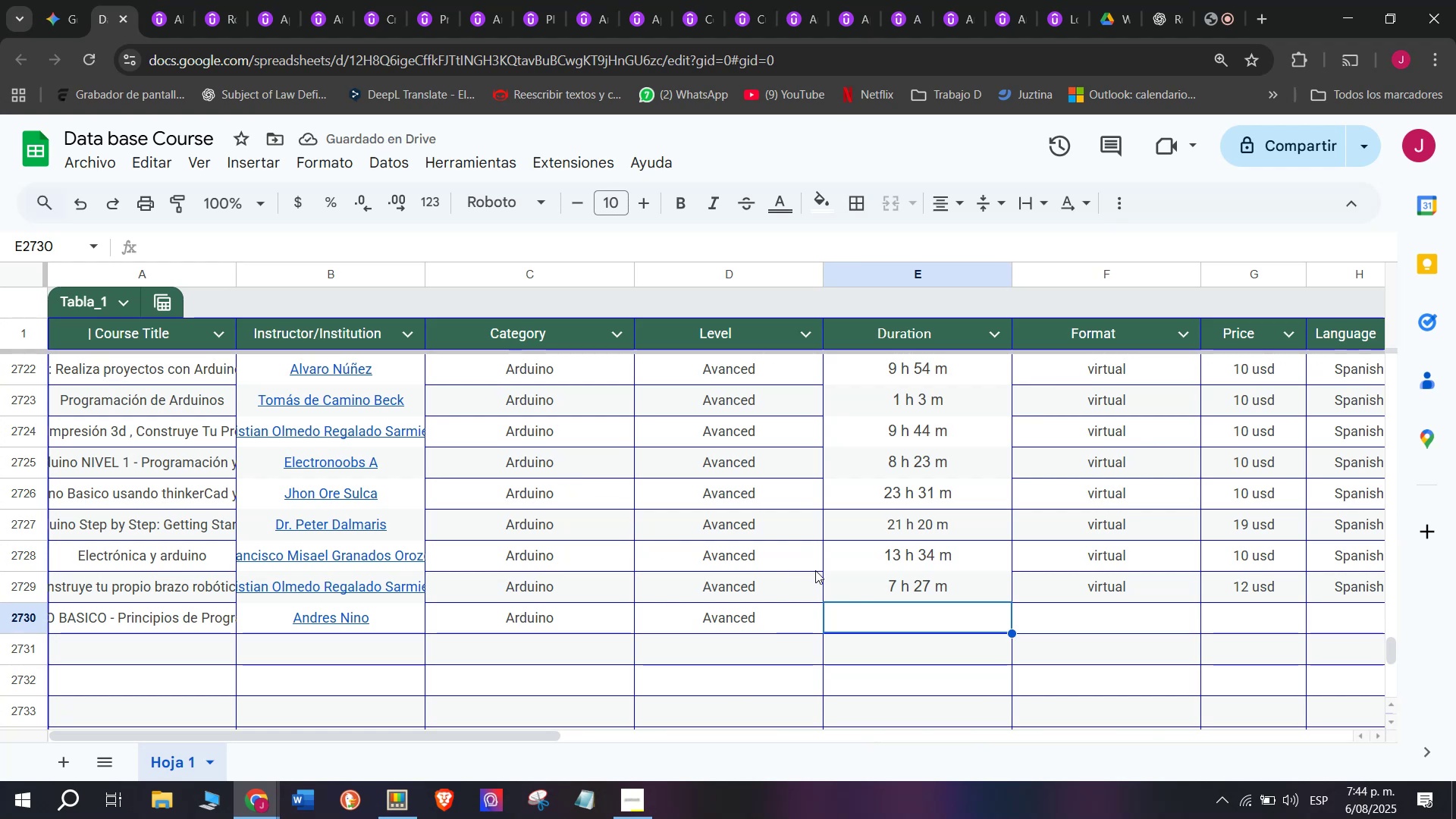 
left_click([169, 0])
 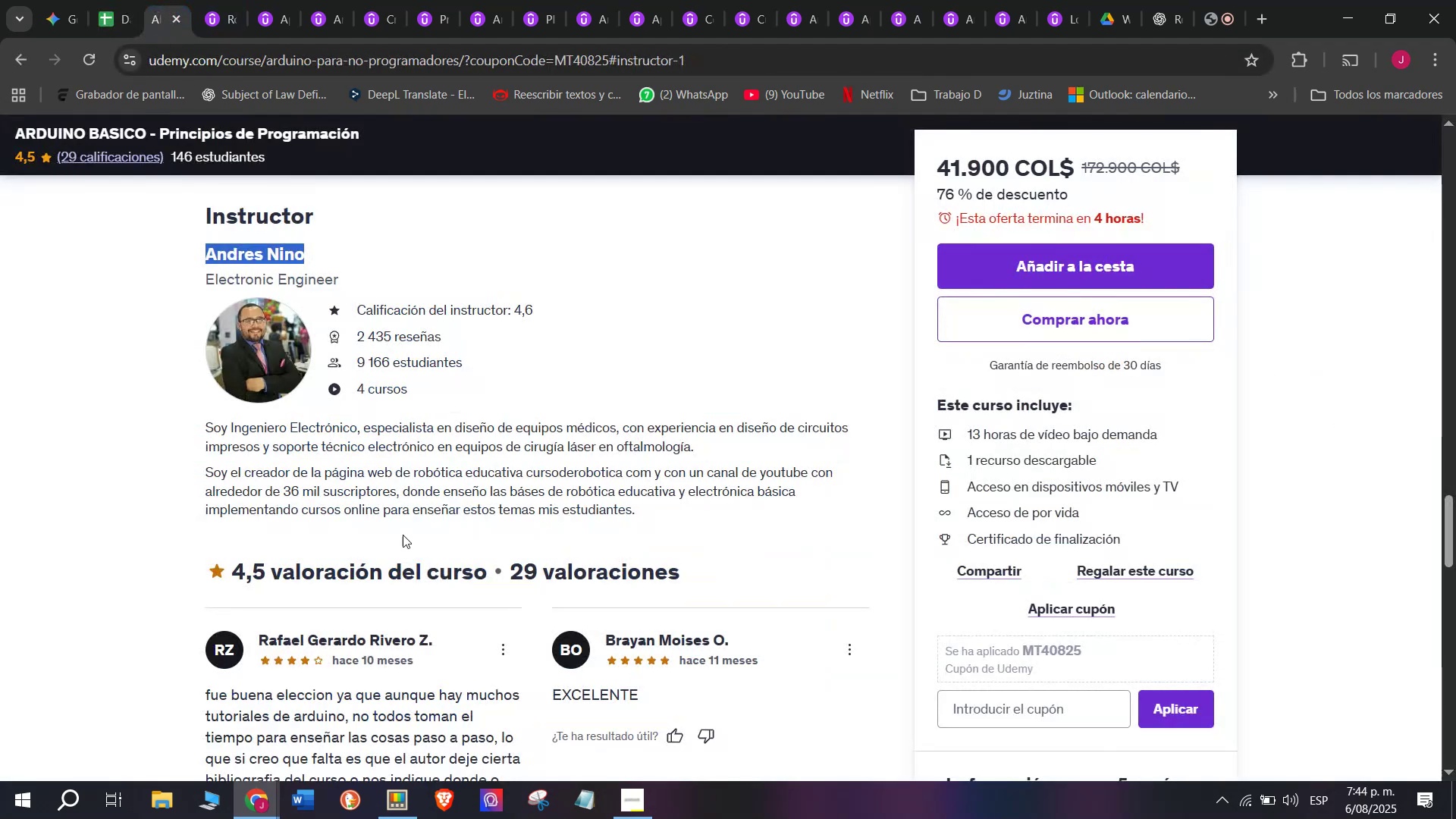 
scroll: coordinate [366, 548], scroll_direction: up, amount: 10.0
 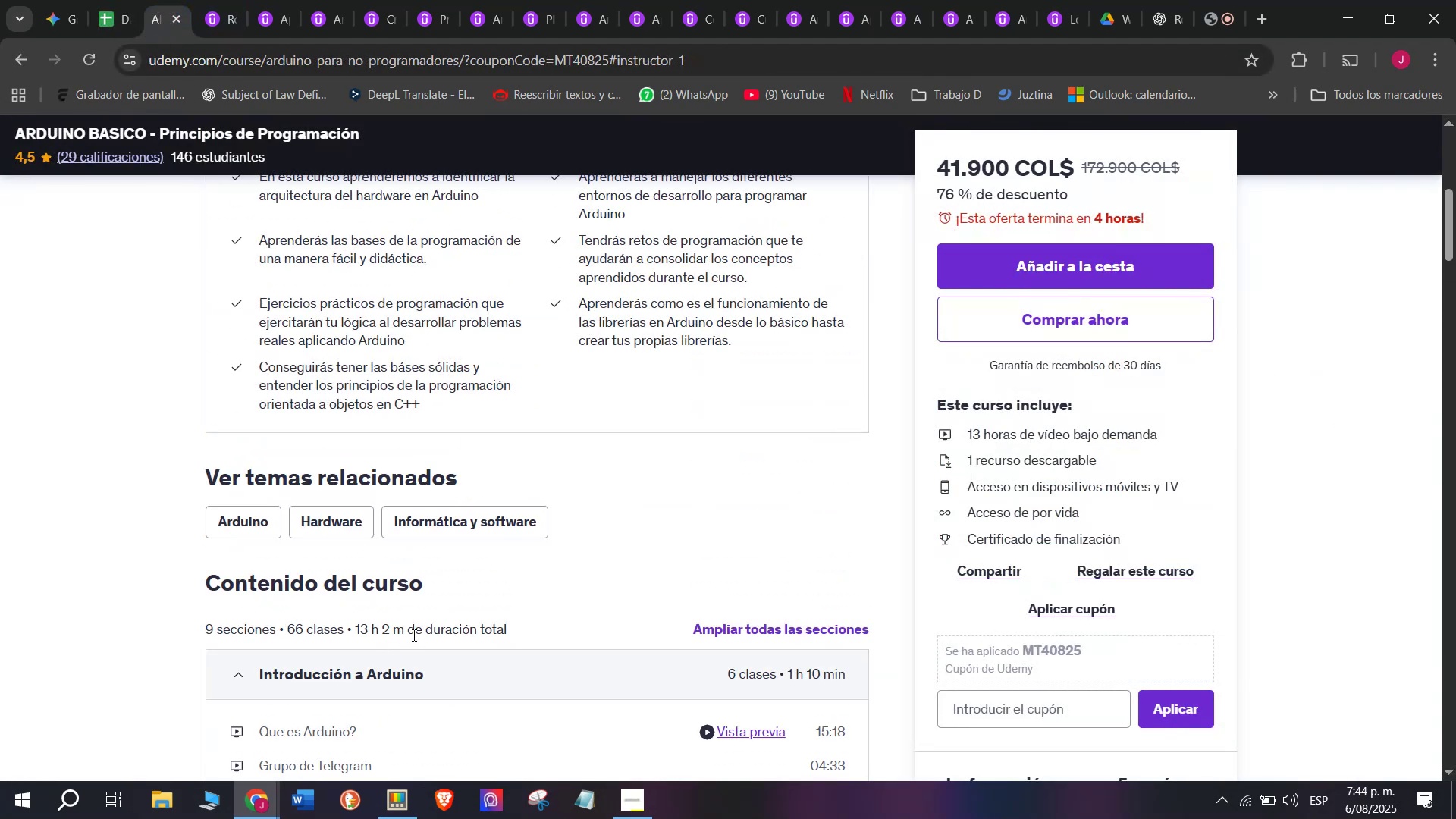 
left_click_drag(start_coordinate=[403, 632], to_coordinate=[355, 626])
 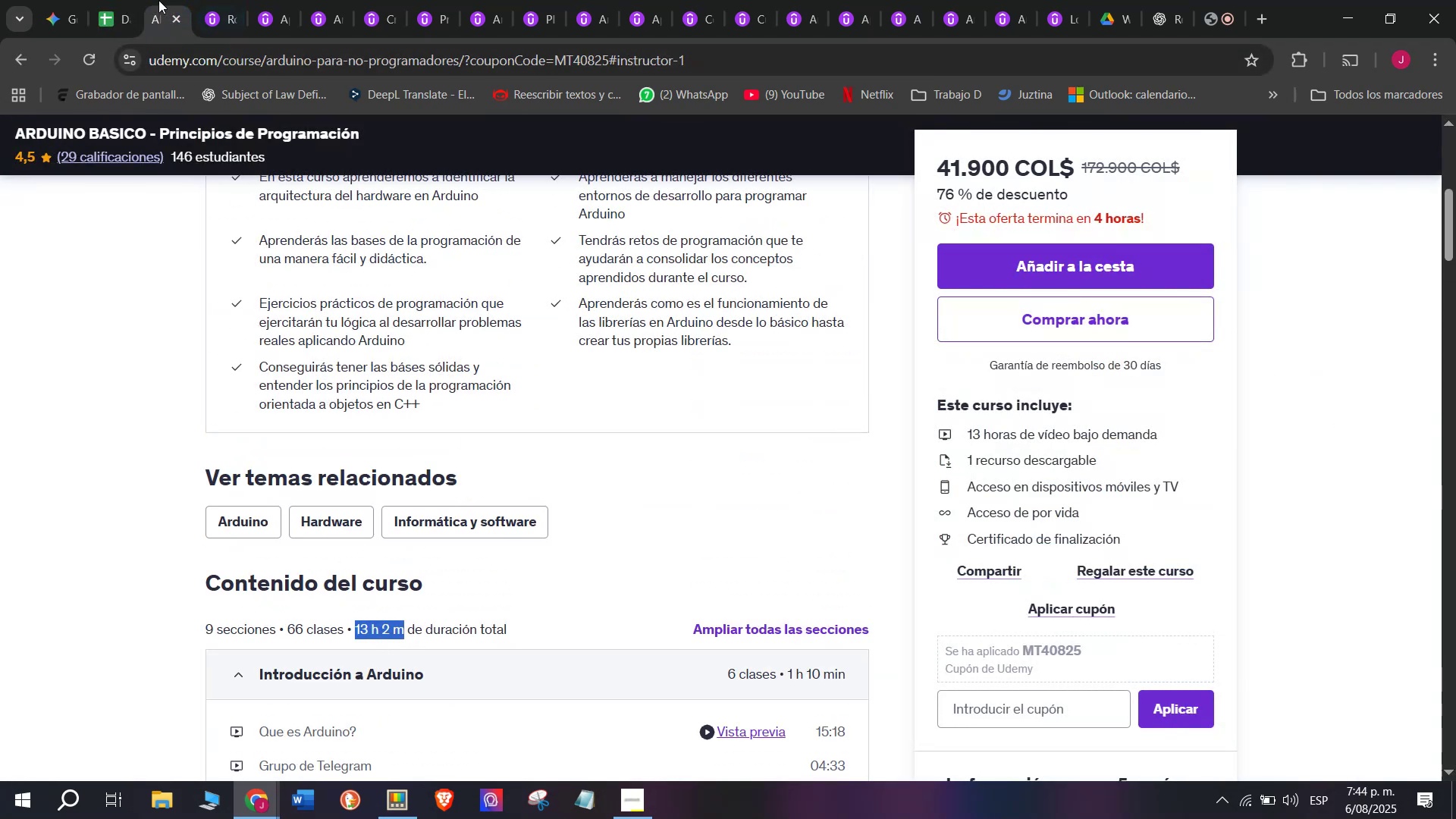 
key(Break)
 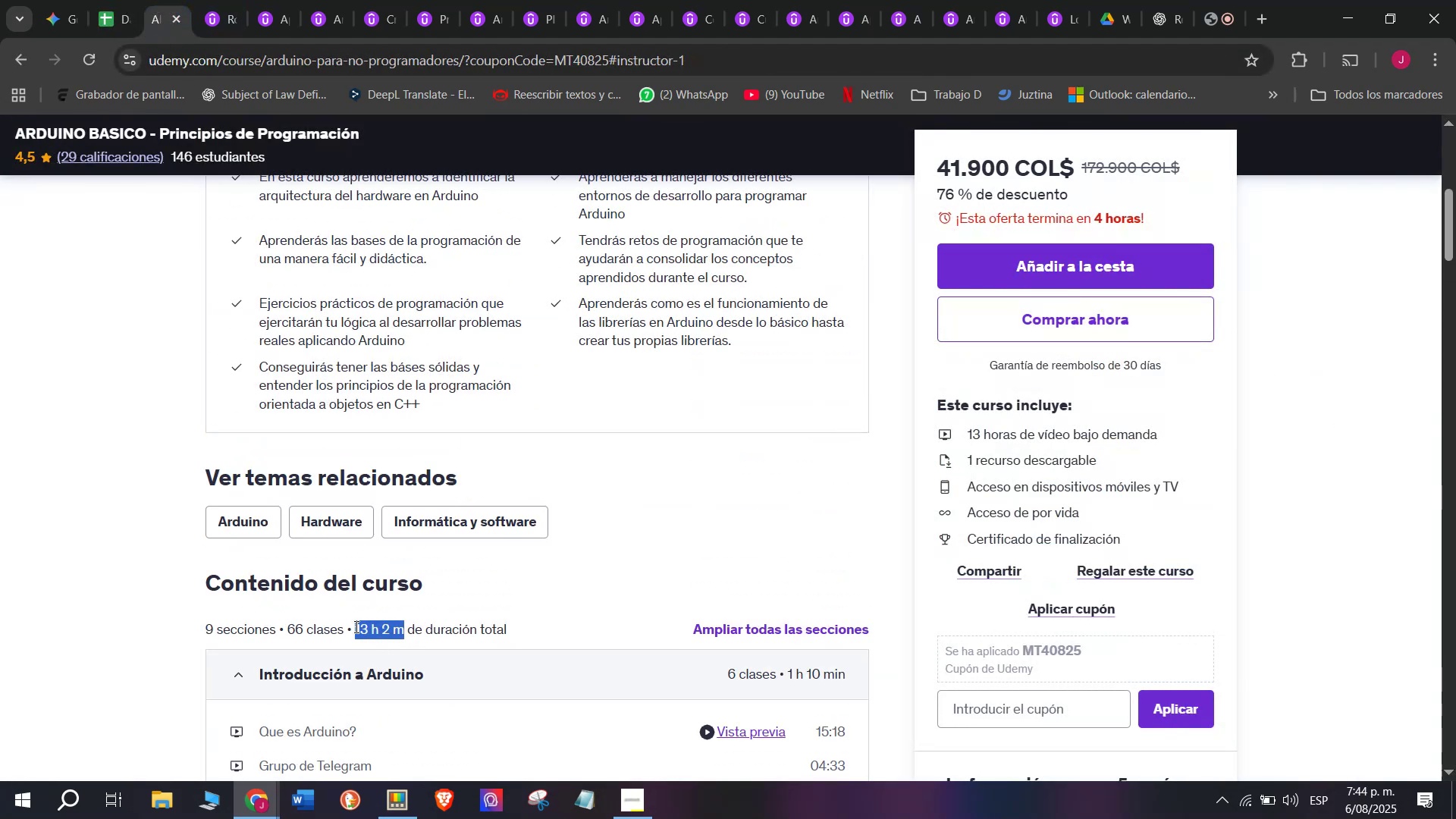 
key(Control+ControlLeft)
 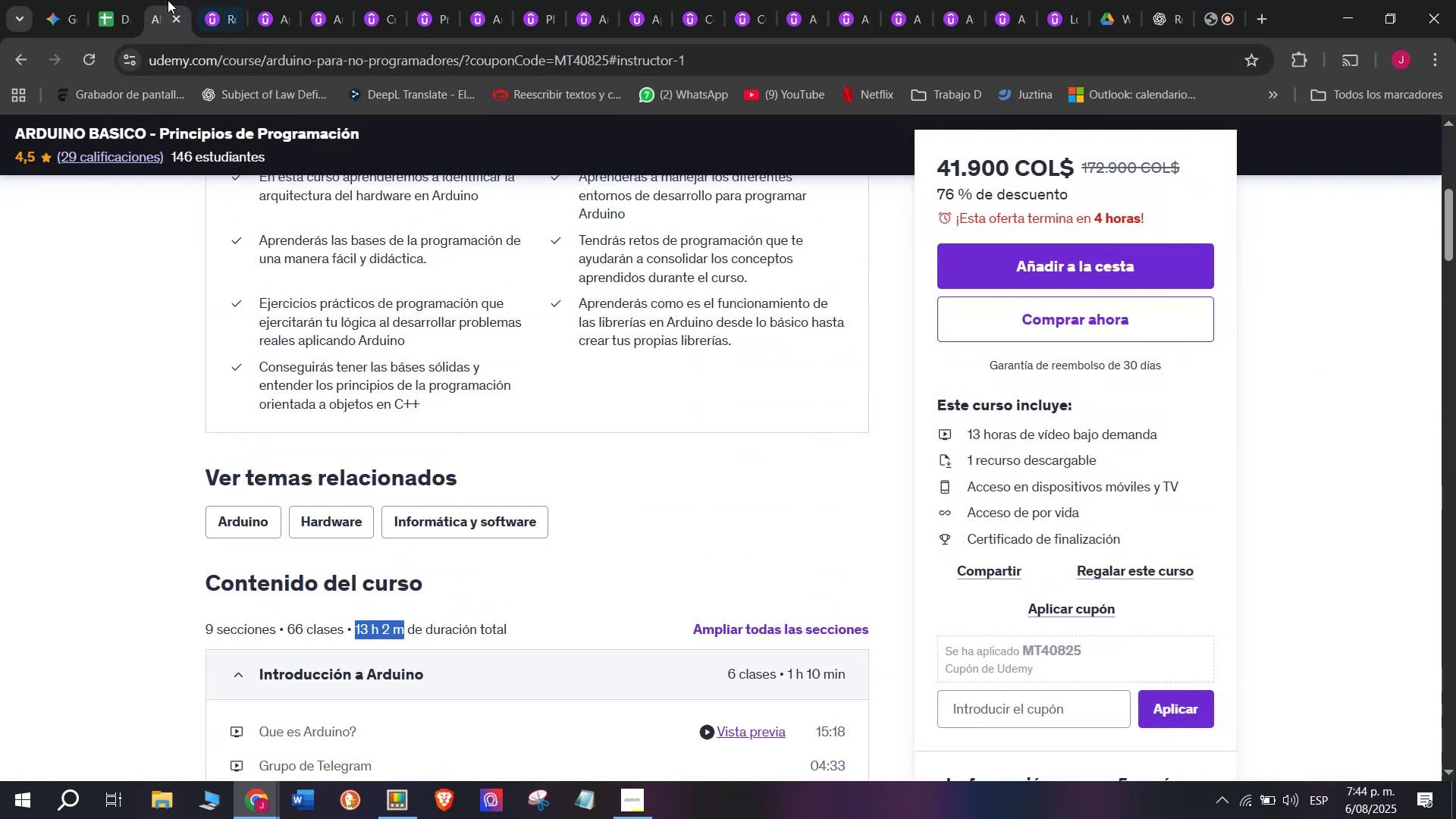 
key(Control+C)
 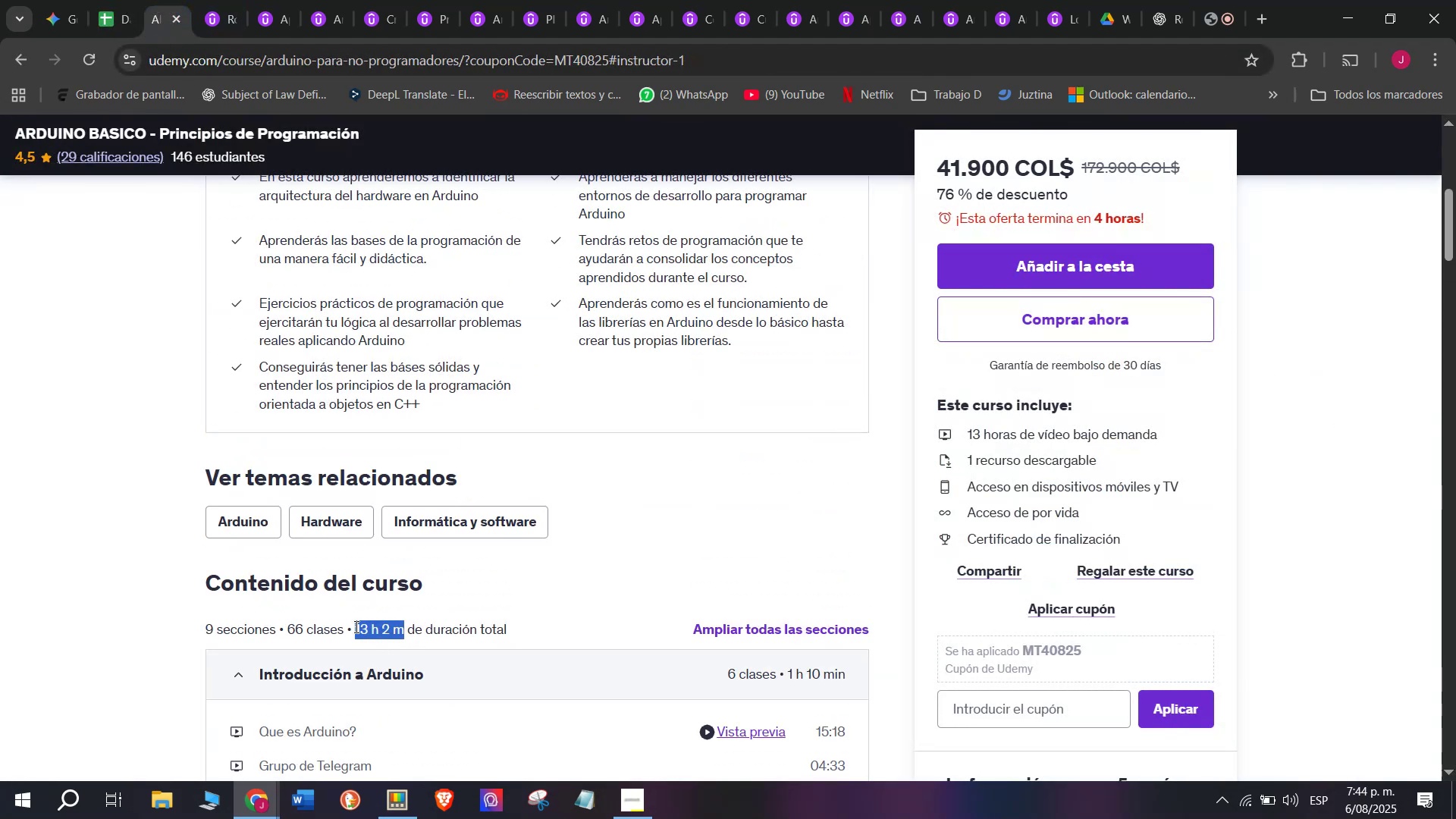 
key(Break)
 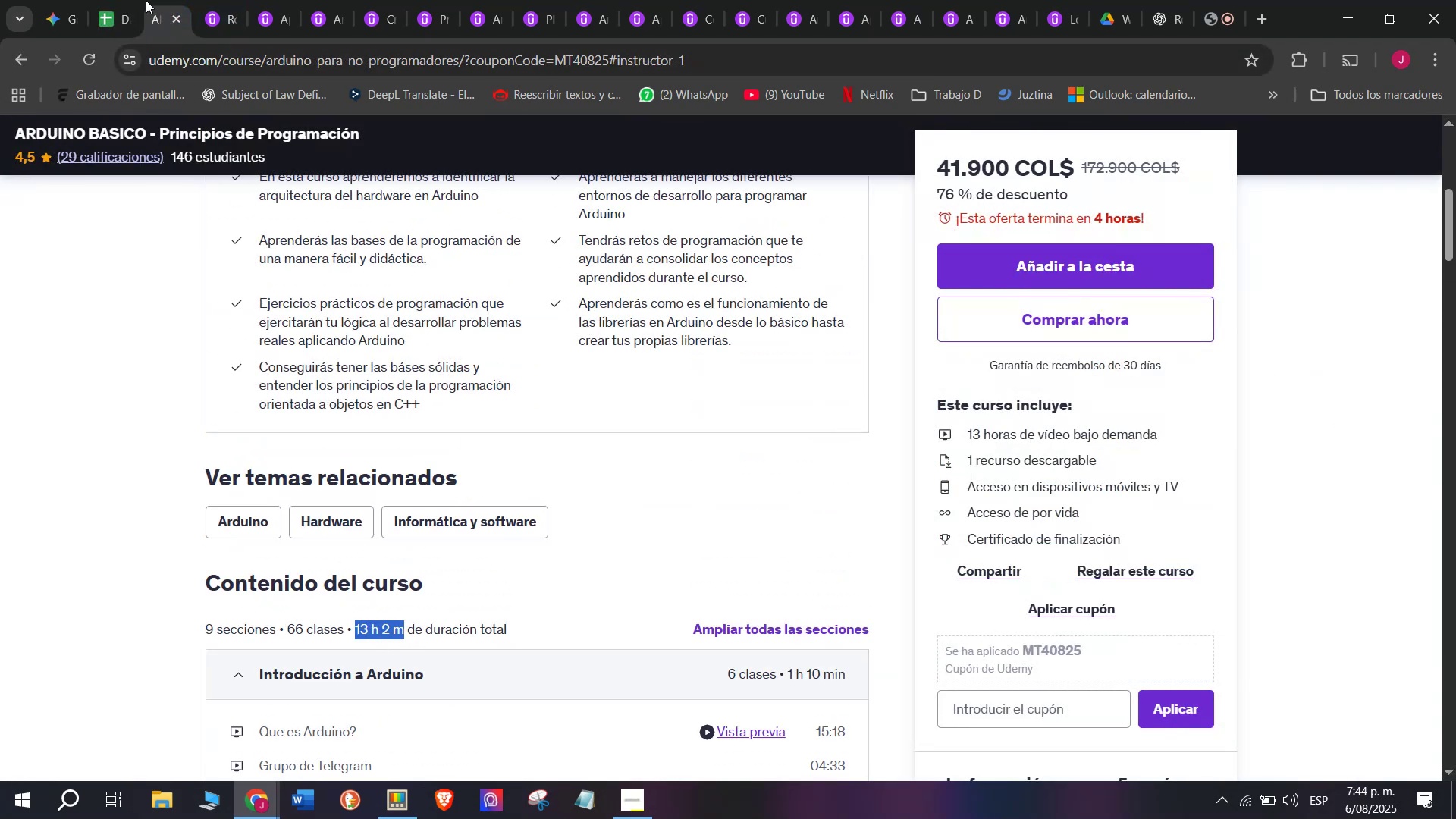 
key(Control+ControlLeft)
 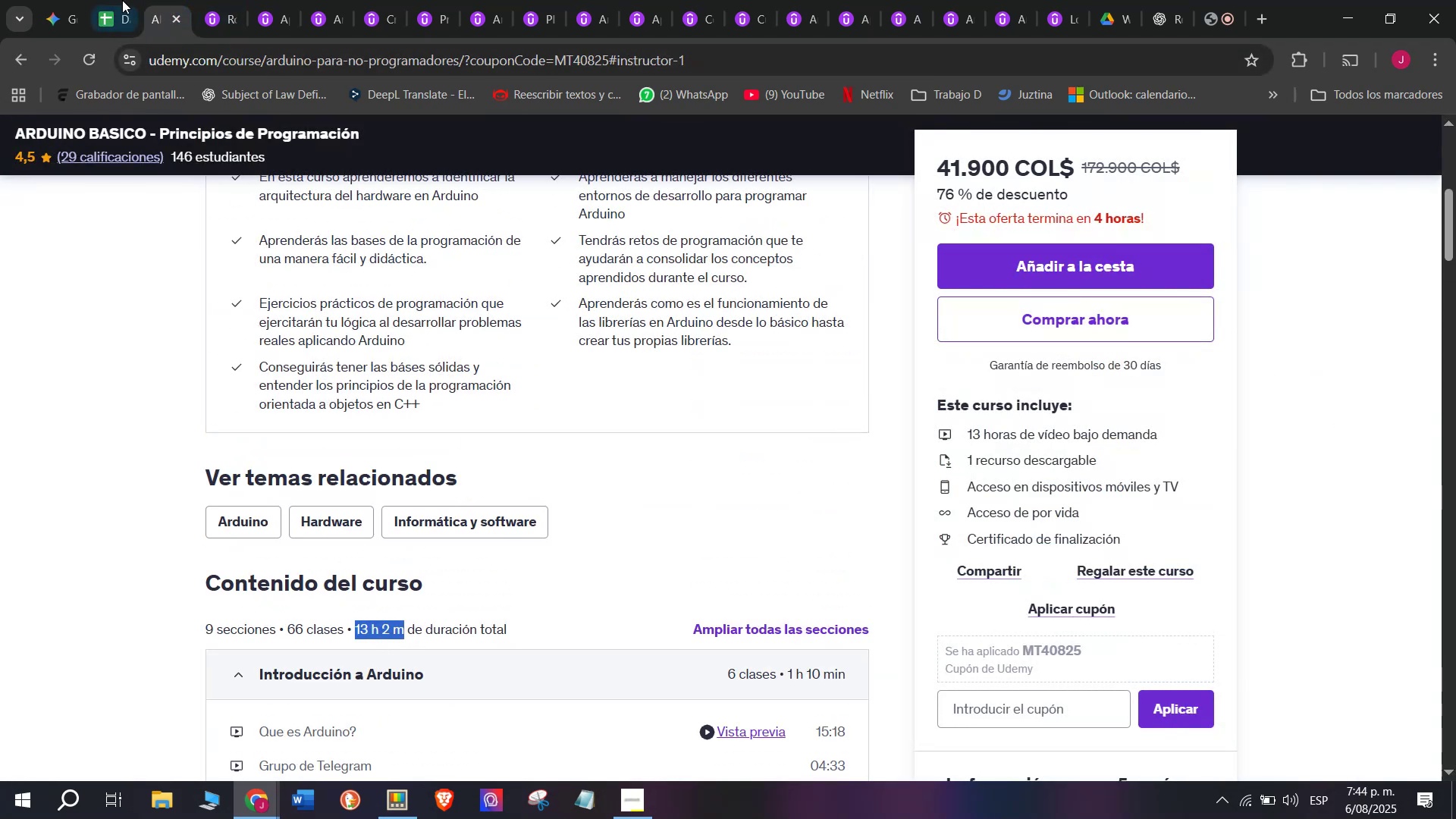 
key(Control+C)
 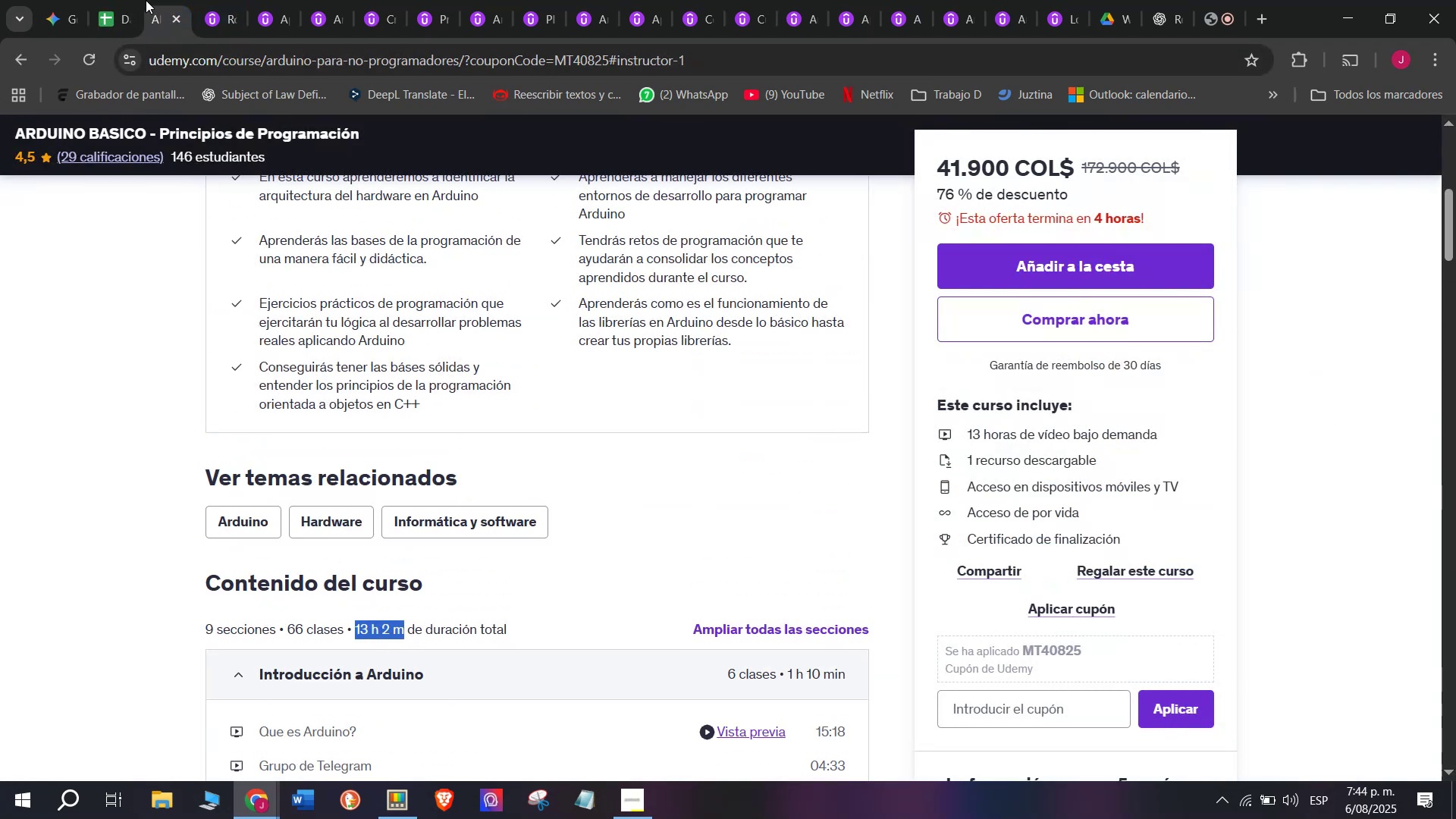 
left_click([105, 0])
 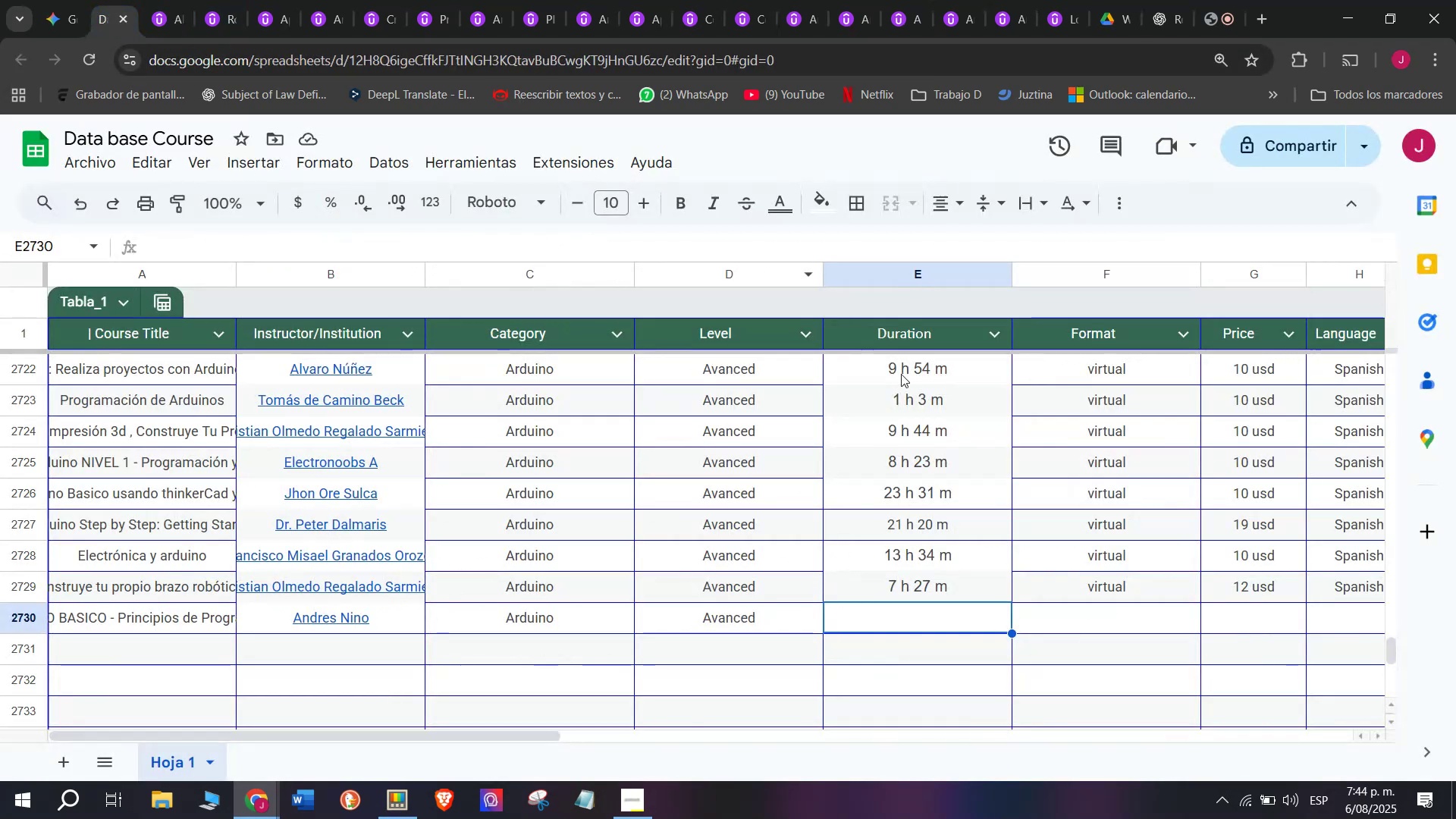 
key(Z)
 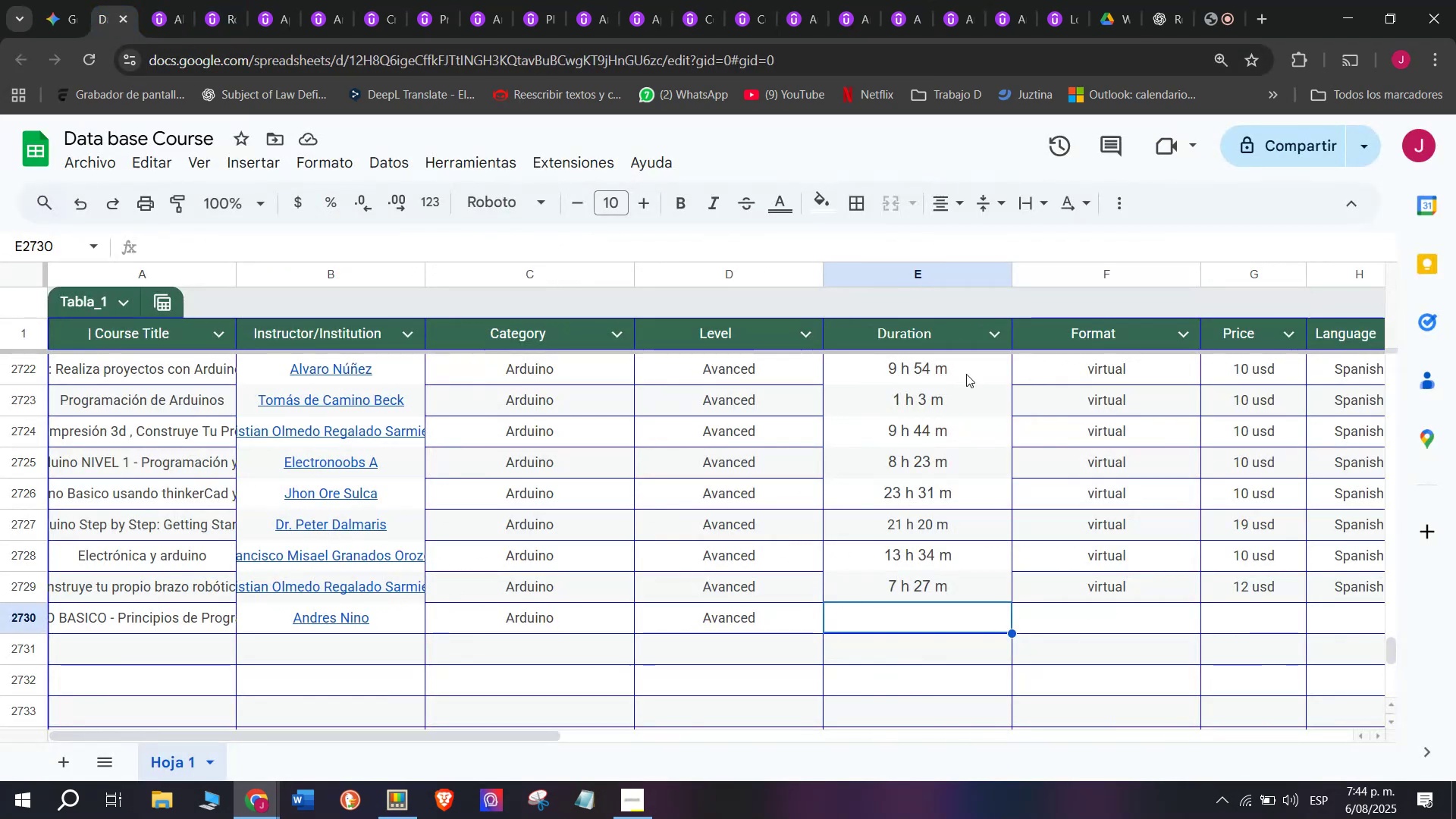 
key(Control+ControlLeft)
 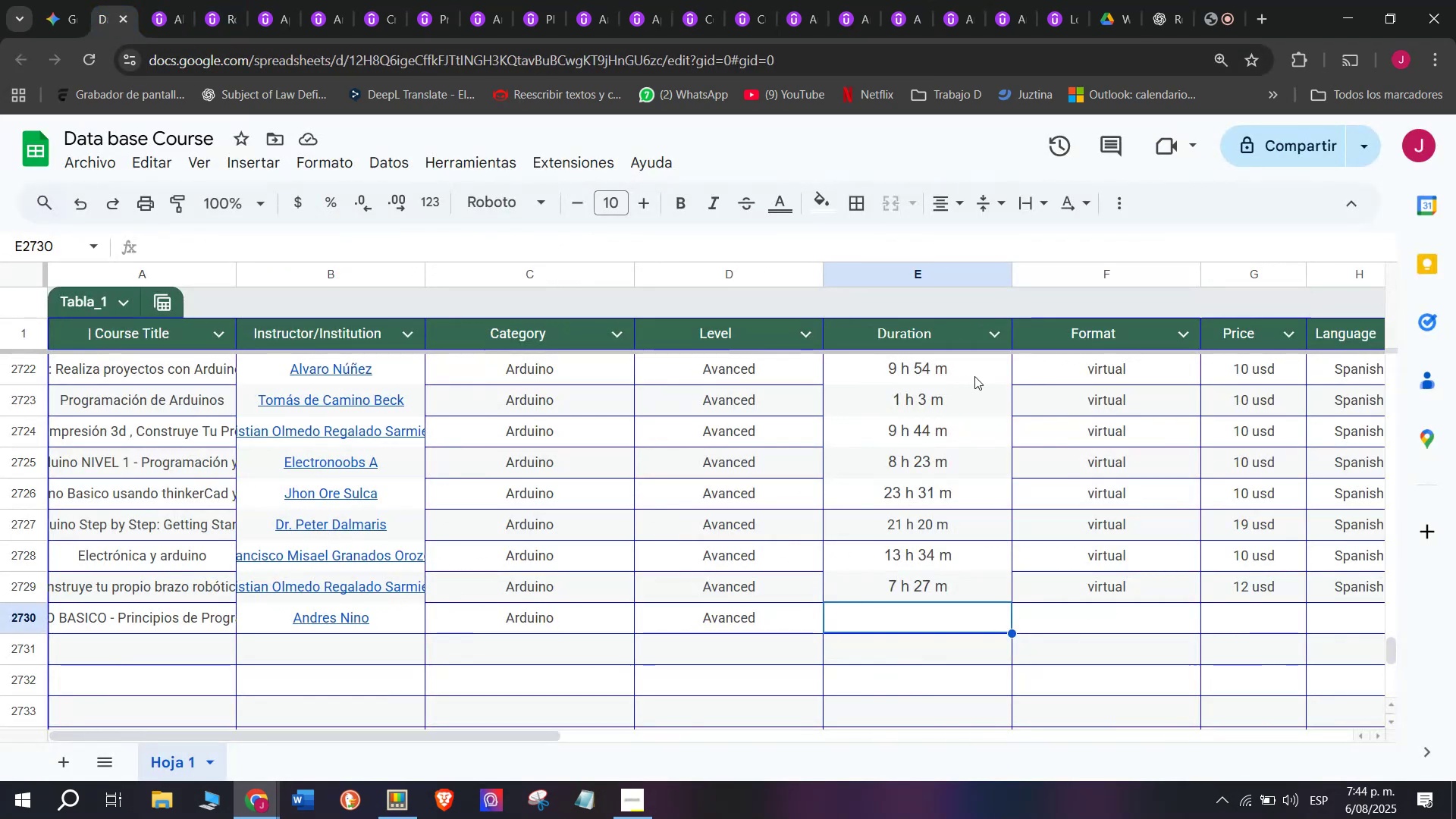 
key(Control+V)
 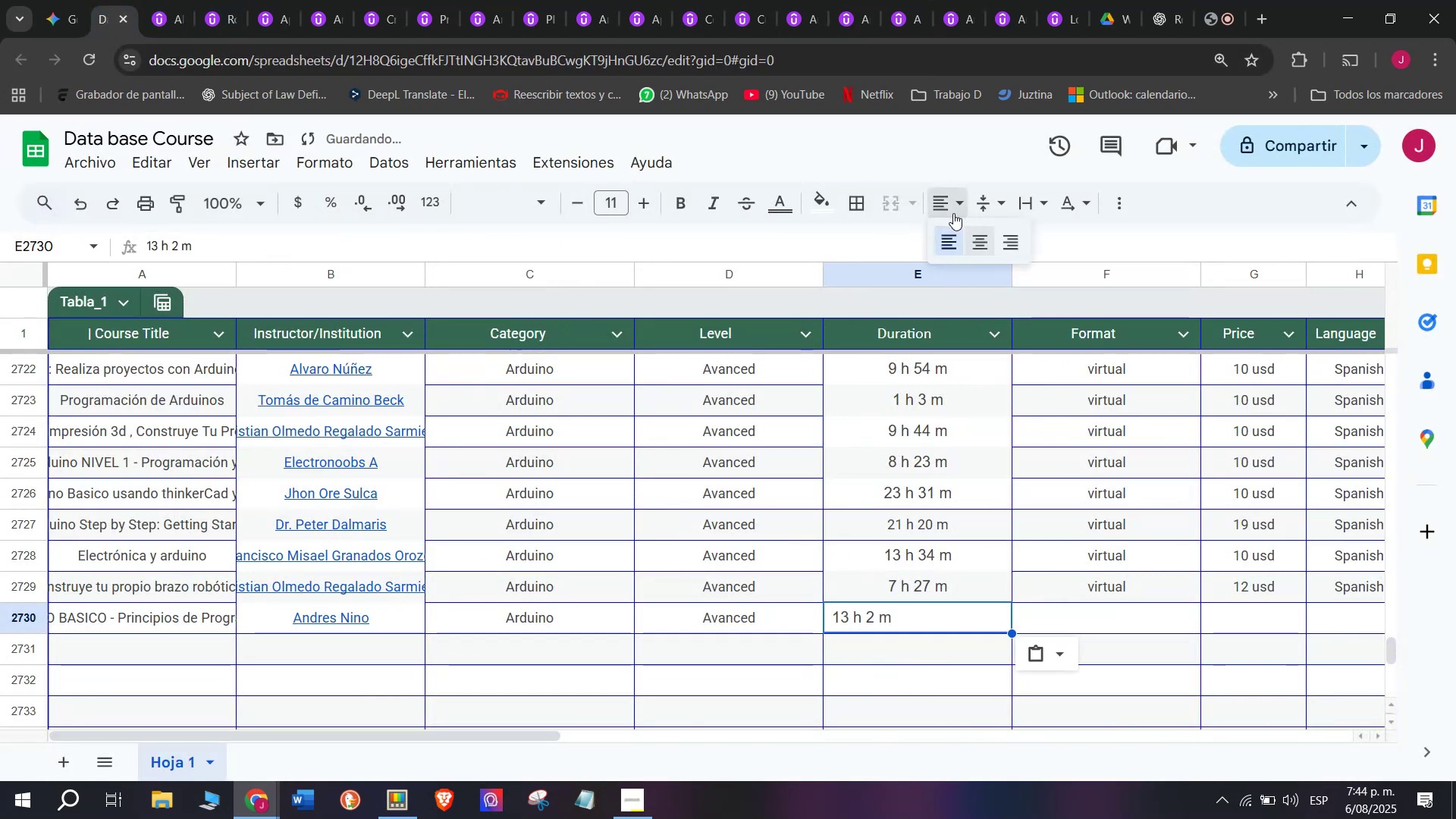 
double_click([971, 238])
 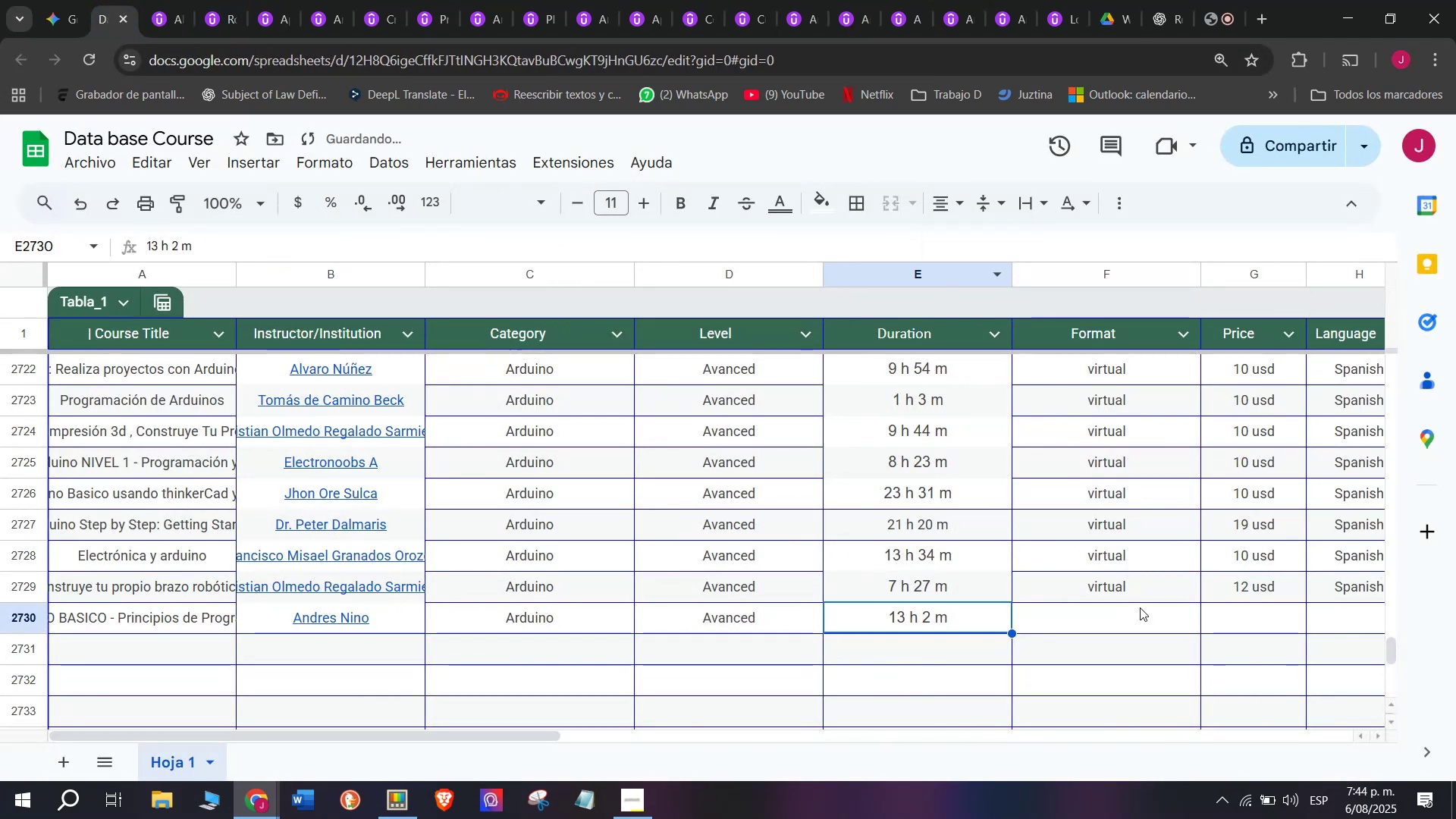 
left_click([1134, 599])
 